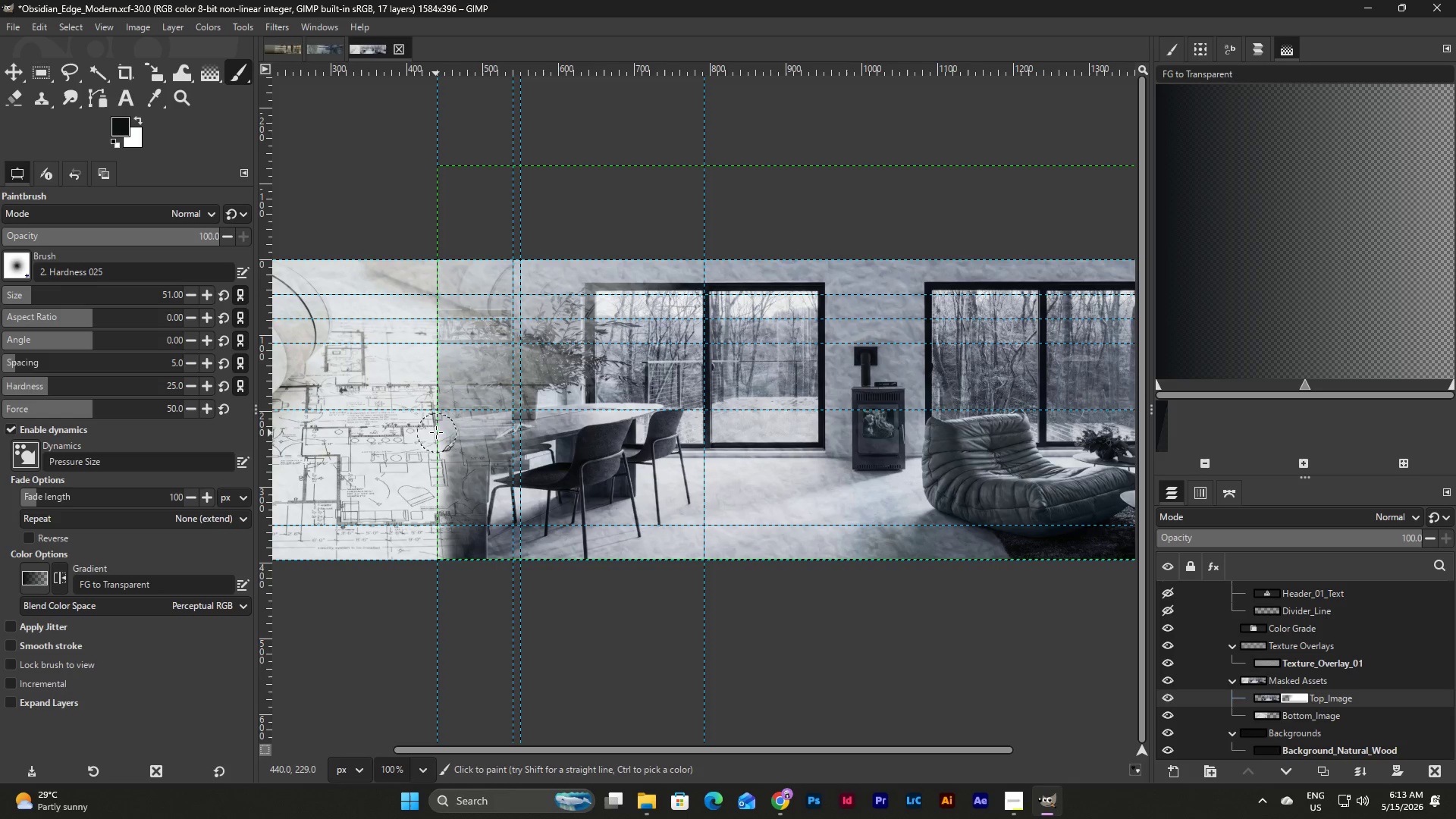 
left_click_drag(start_coordinate=[436, 424], to_coordinate=[440, 259])
 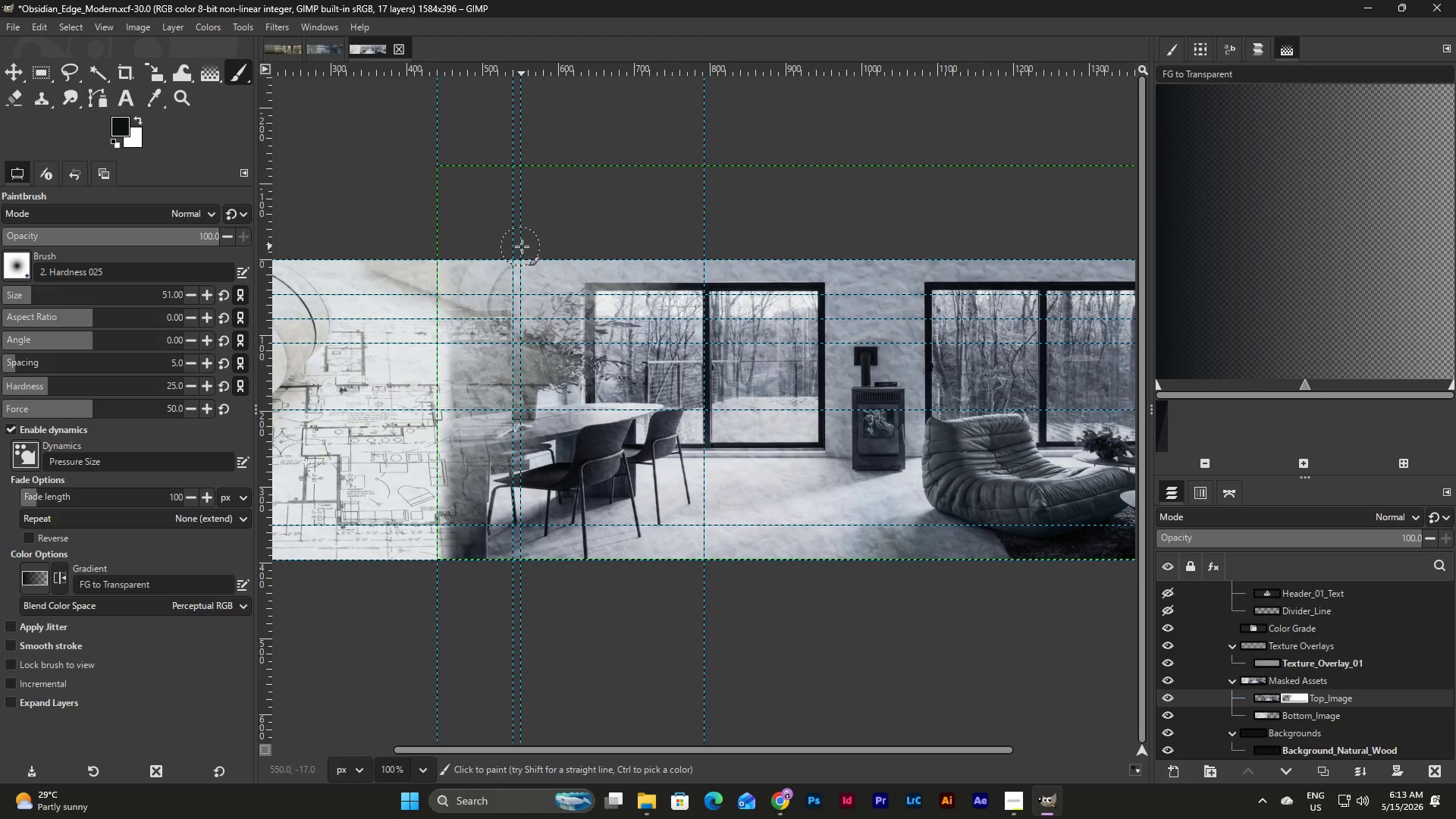 
wait(5.39)
 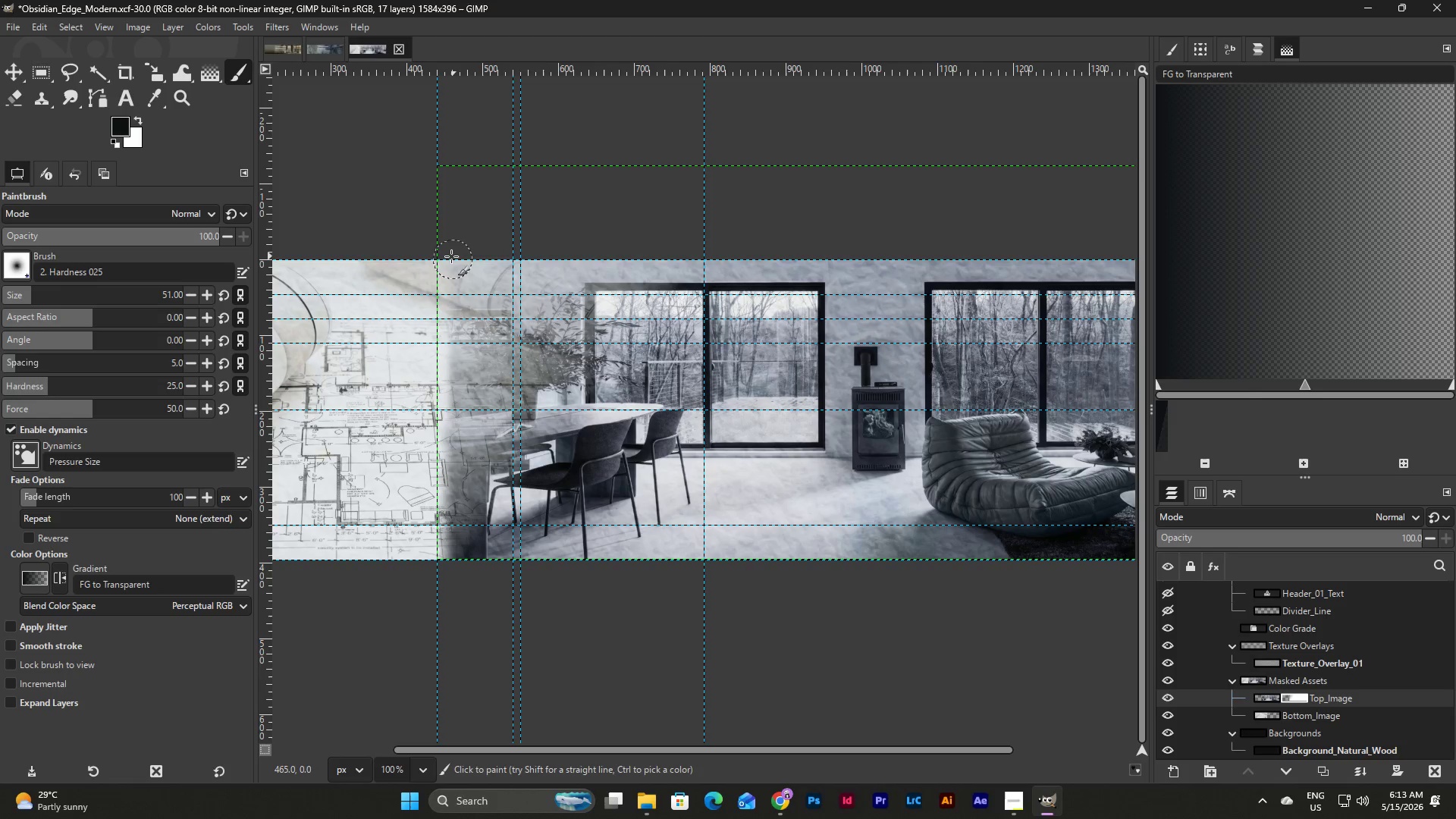 
left_click_drag(start_coordinate=[569, 244], to_coordinate=[392, 341])
 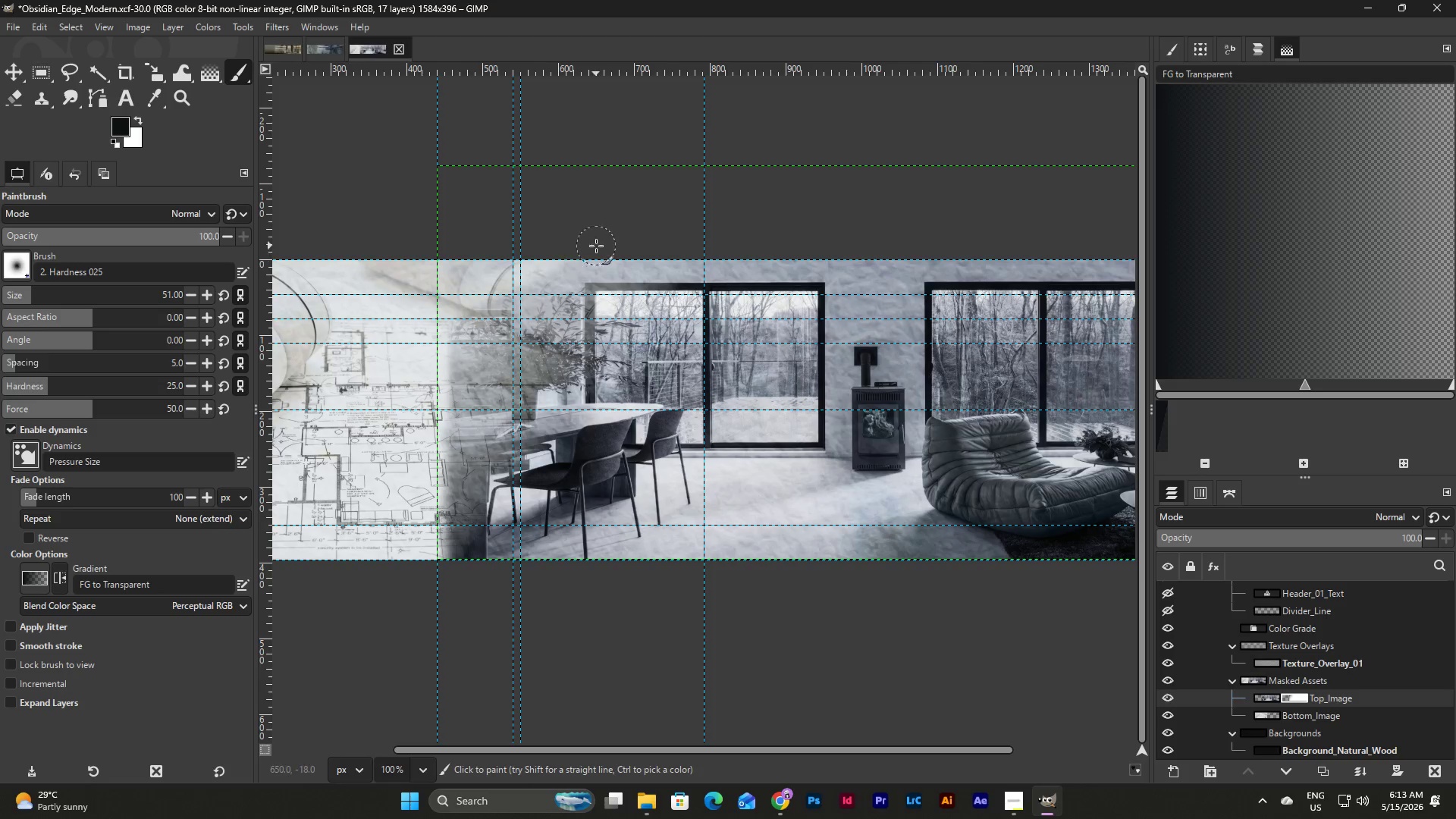 
left_click_drag(start_coordinate=[588, 249], to_coordinate=[357, 363])
 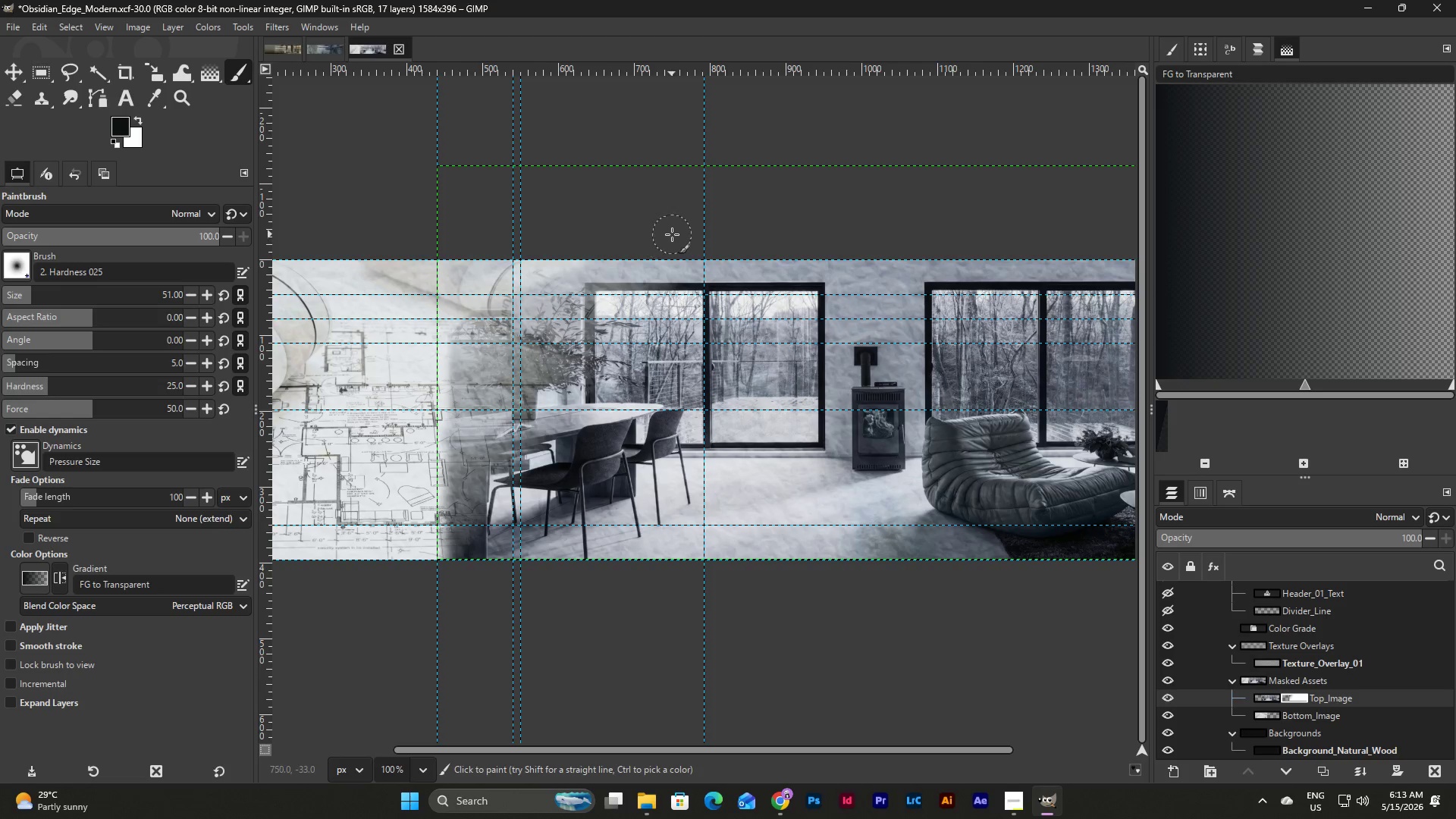 
left_click_drag(start_coordinate=[657, 240], to_coordinate=[370, 366])
 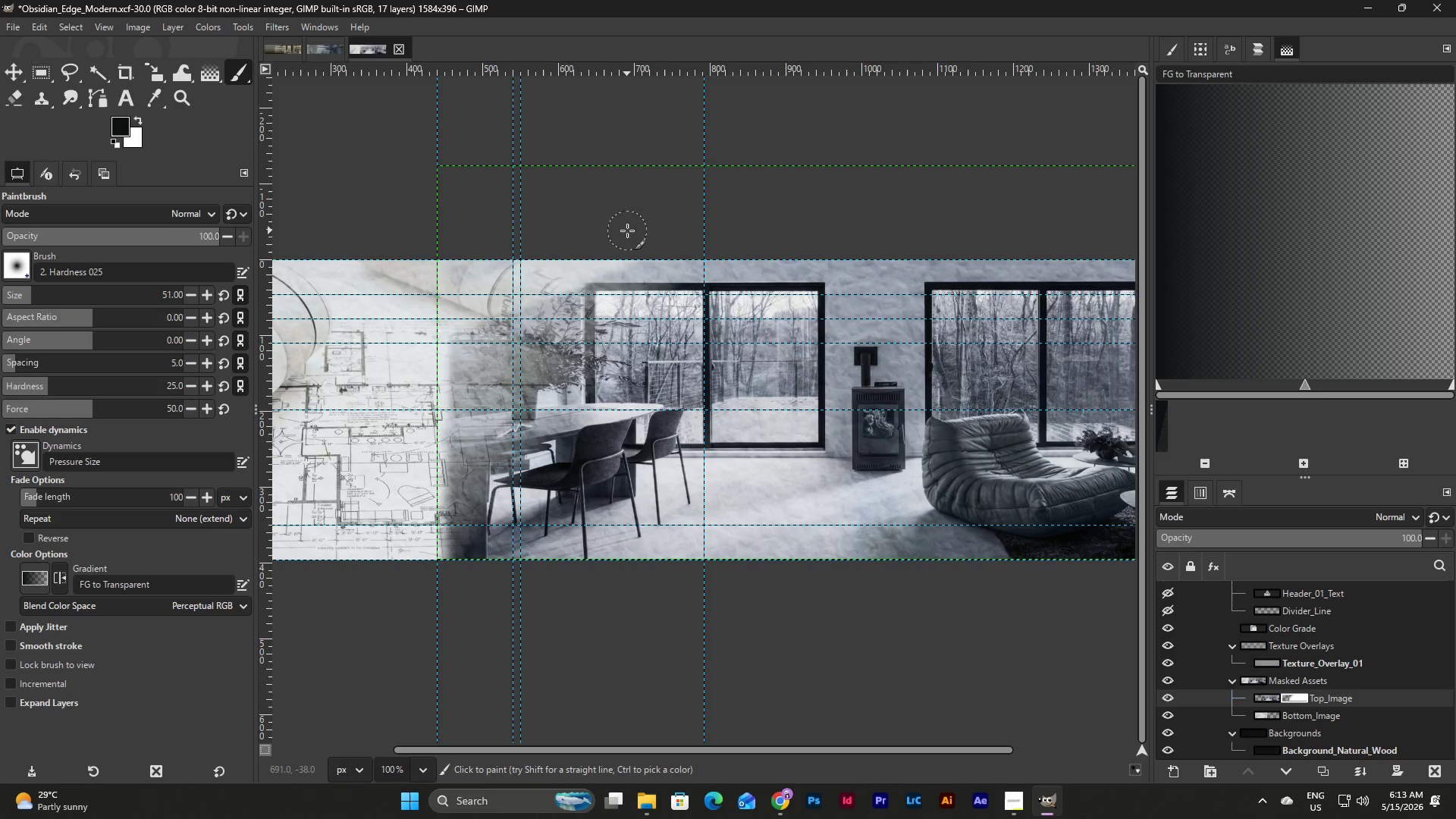 
left_click_drag(start_coordinate=[613, 246], to_coordinate=[394, 438])
 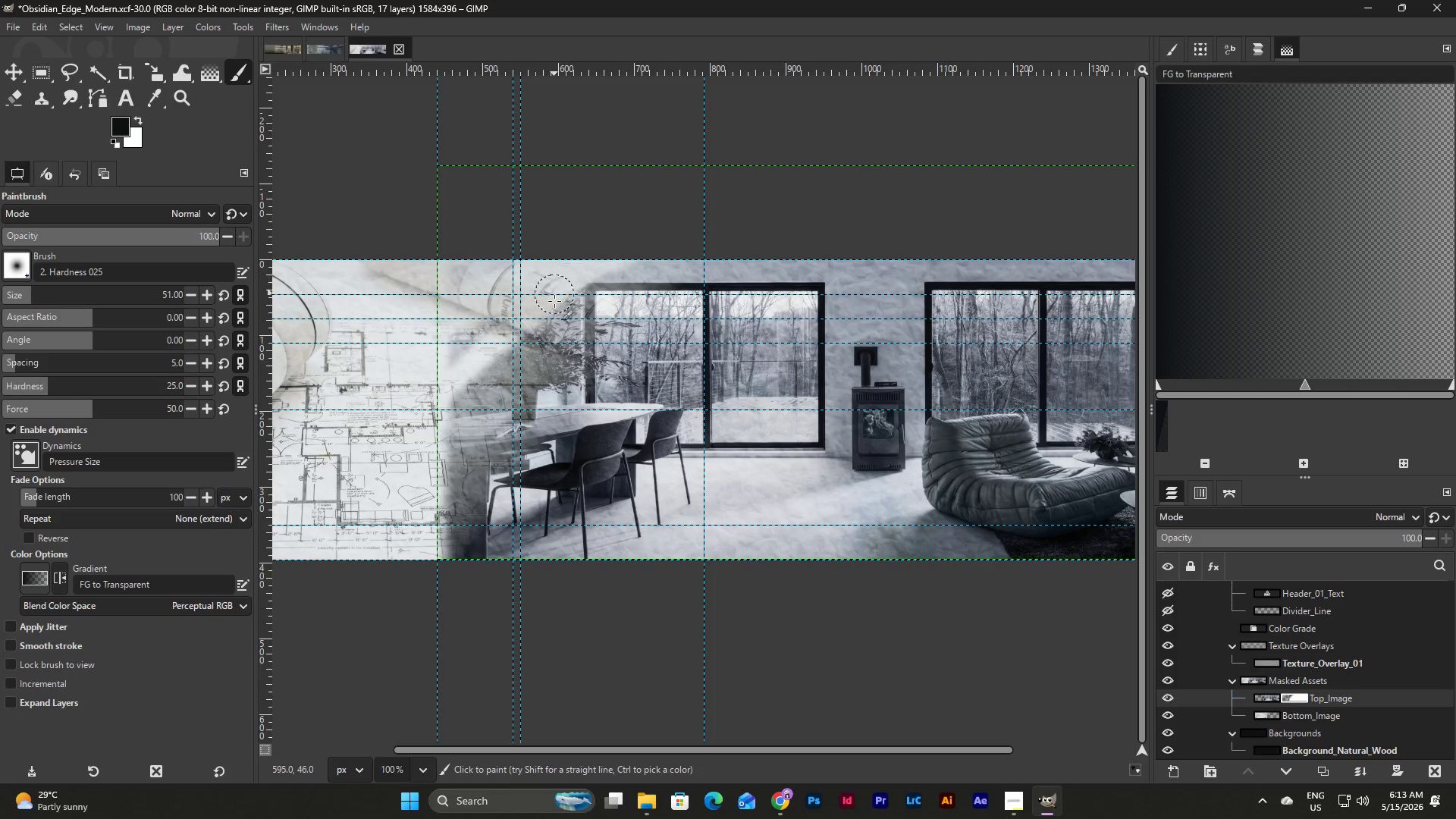 
left_click_drag(start_coordinate=[531, 334], to_coordinate=[412, 467])
 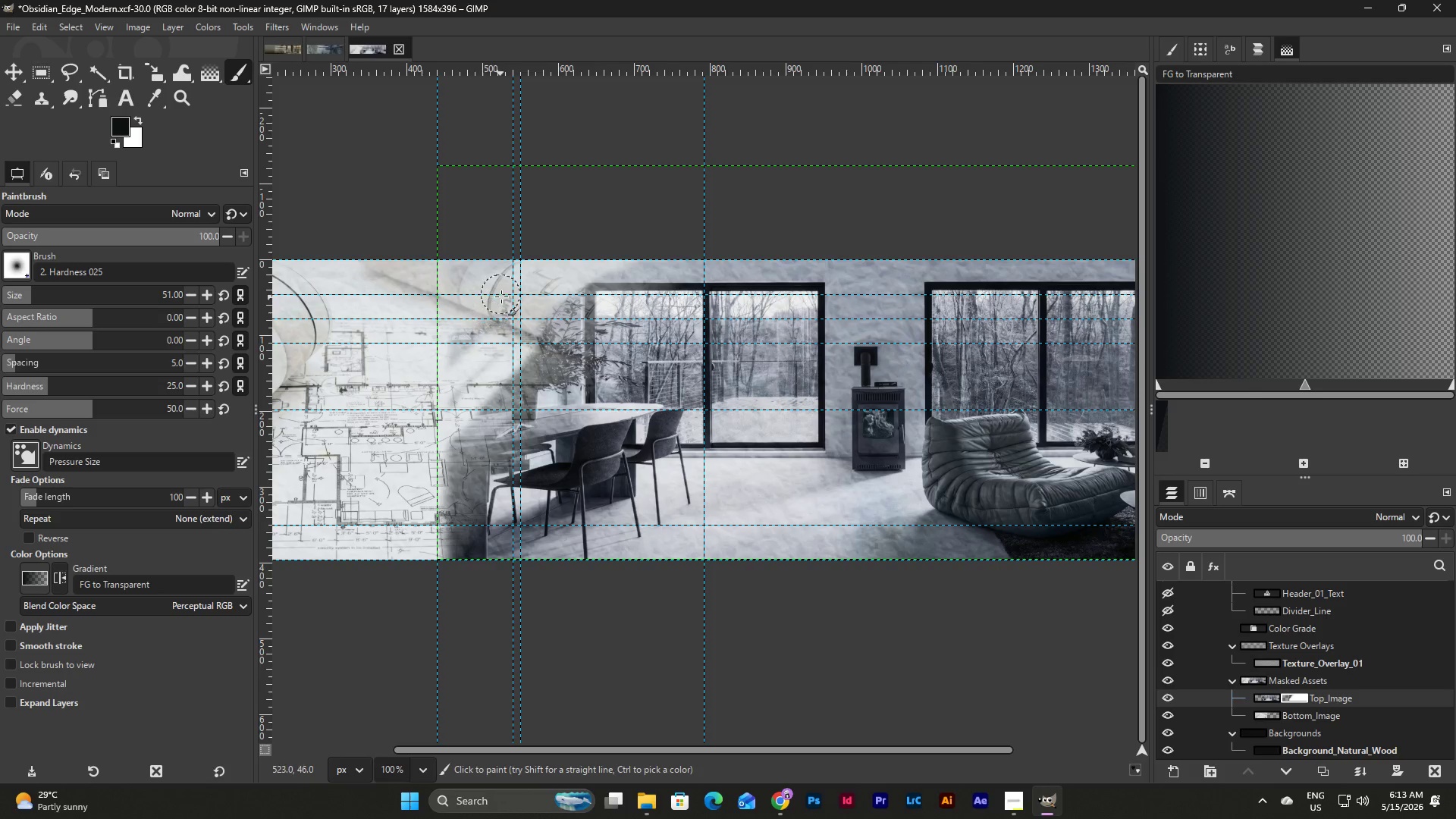 
left_click_drag(start_coordinate=[501, 296], to_coordinate=[383, 419])
 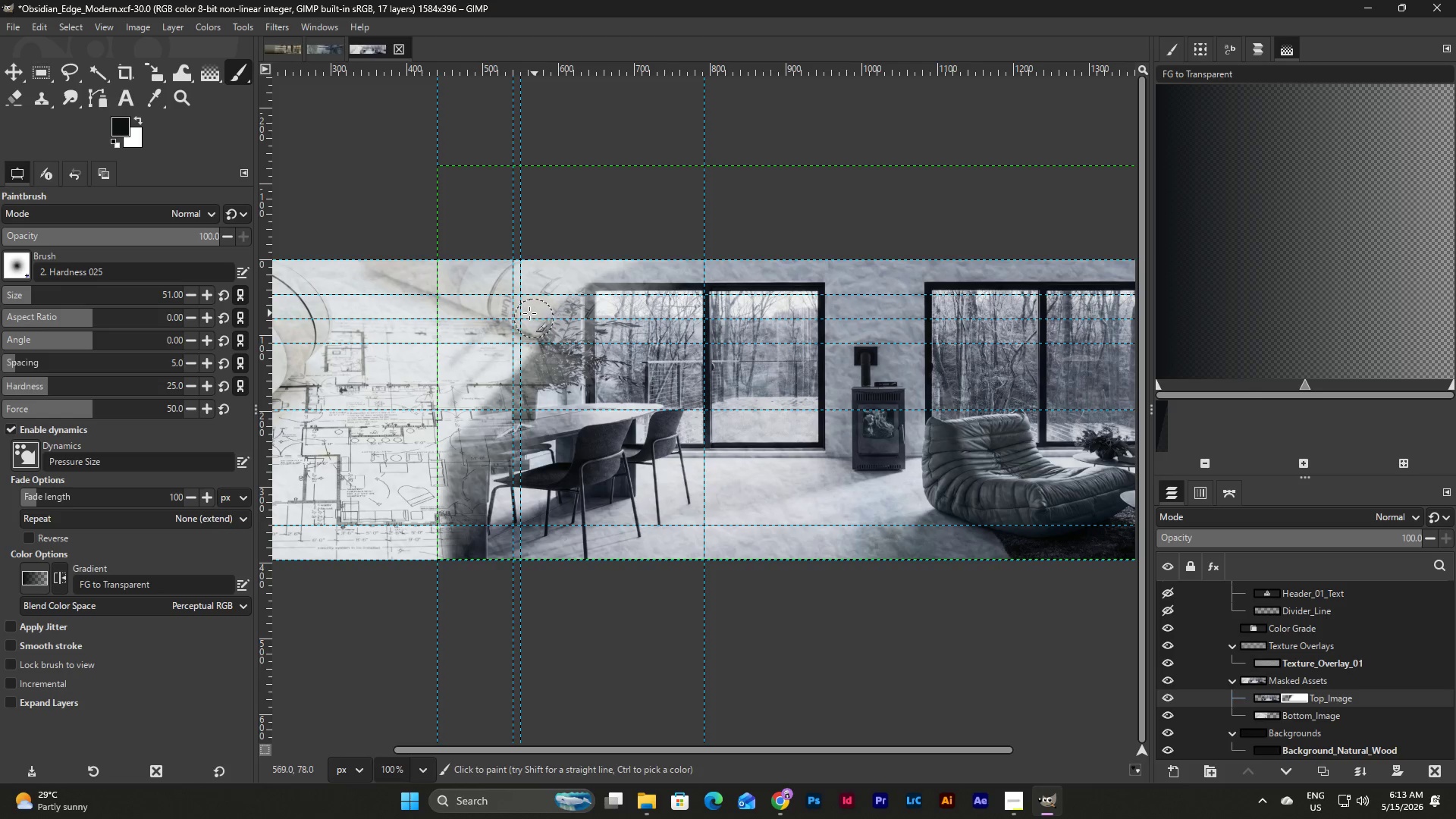 
left_click_drag(start_coordinate=[497, 317], to_coordinate=[394, 458])
 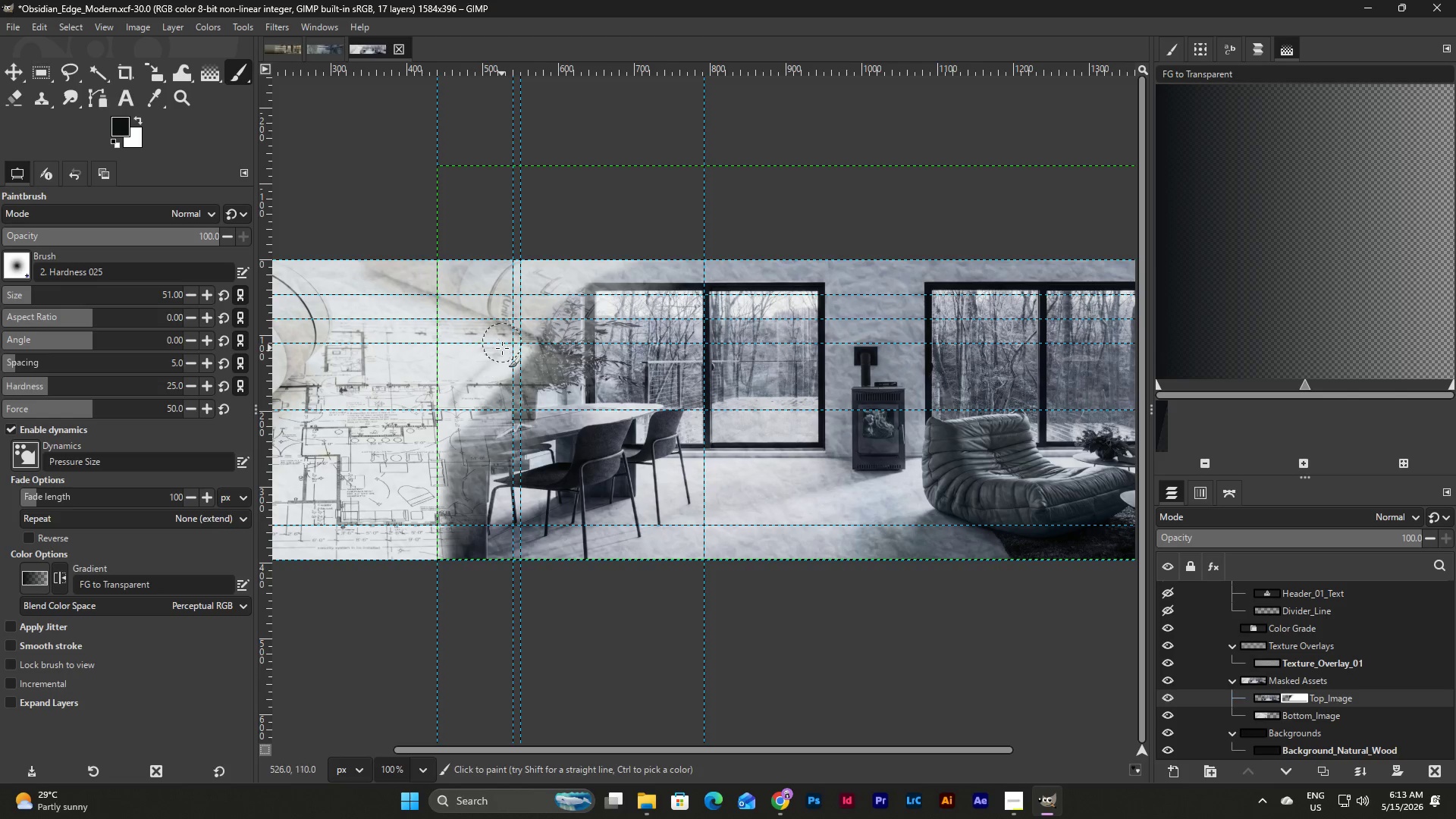 
left_click_drag(start_coordinate=[496, 354], to_coordinate=[410, 459])
 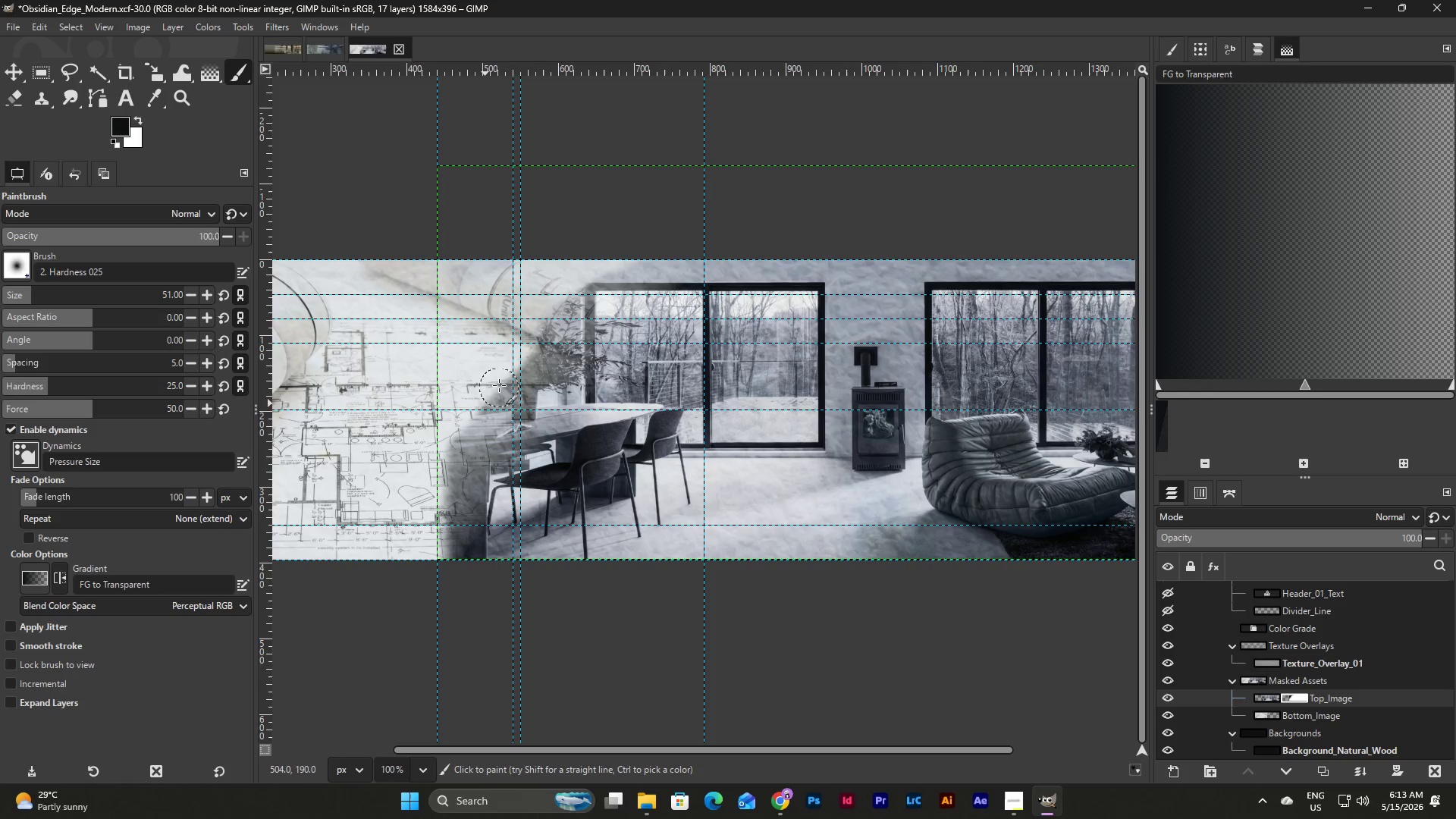 
left_click_drag(start_coordinate=[500, 382], to_coordinate=[399, 533])
 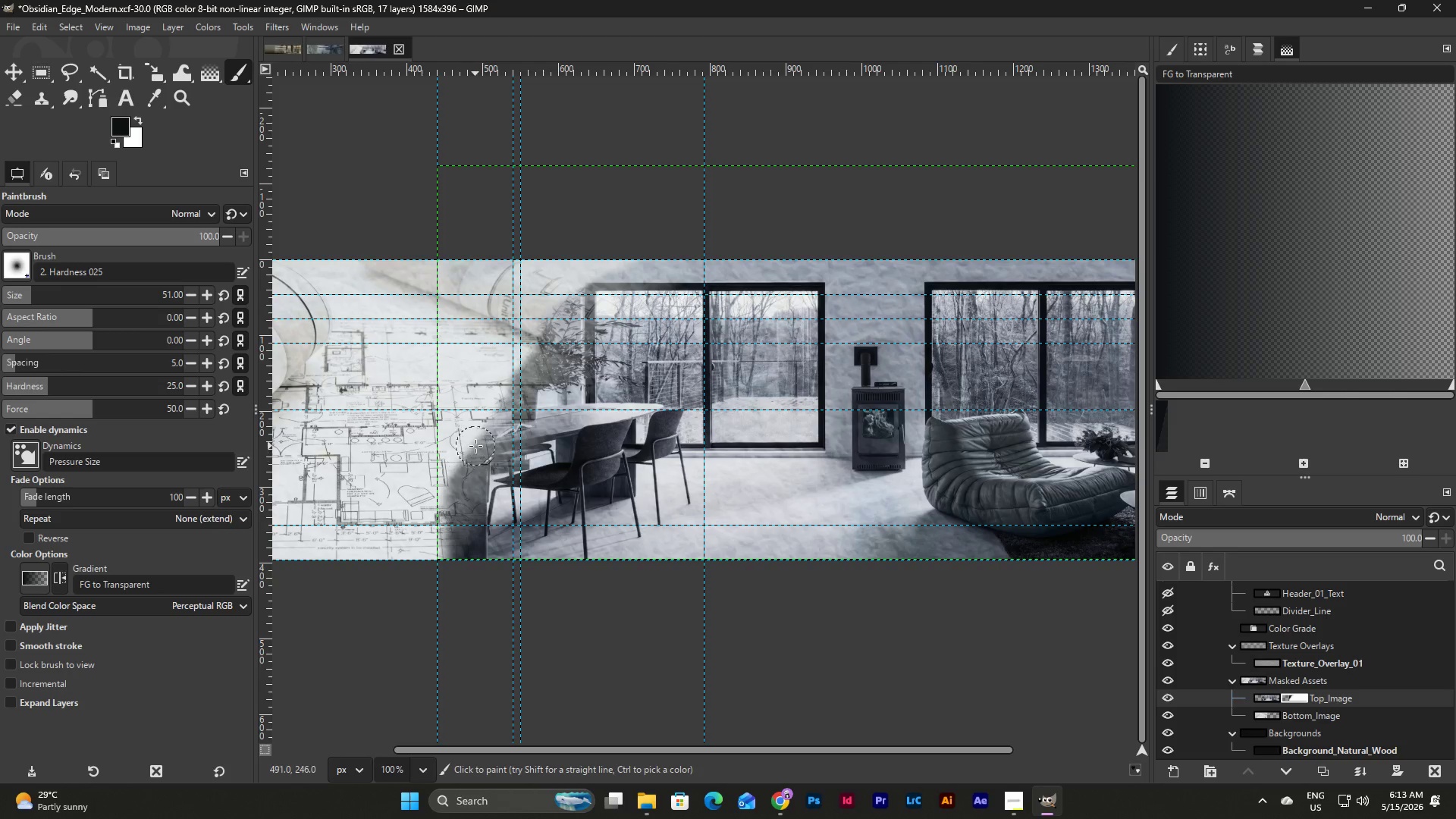 
left_click_drag(start_coordinate=[472, 459], to_coordinate=[418, 567])
 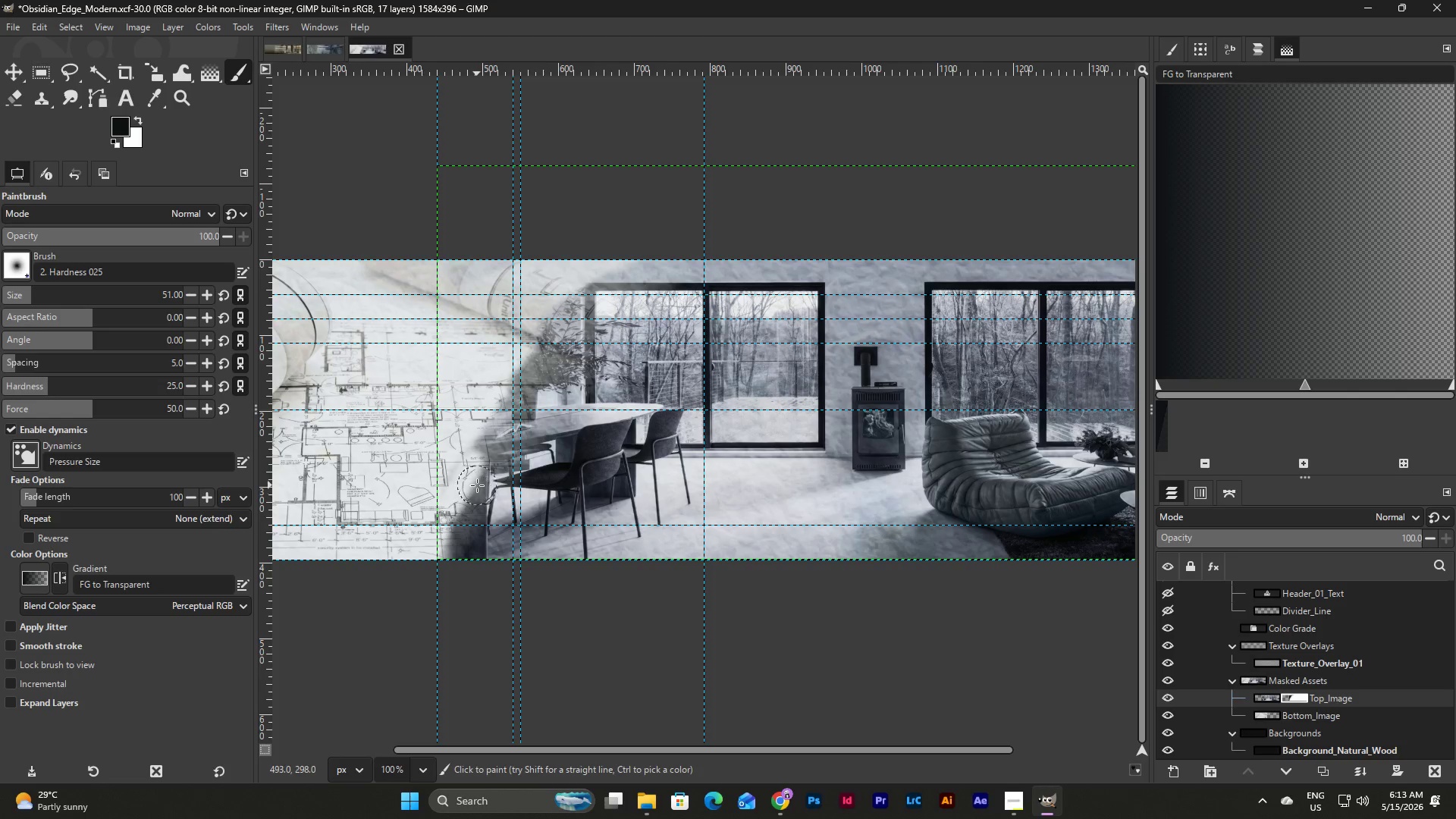 
left_click_drag(start_coordinate=[476, 489], to_coordinate=[427, 585])
 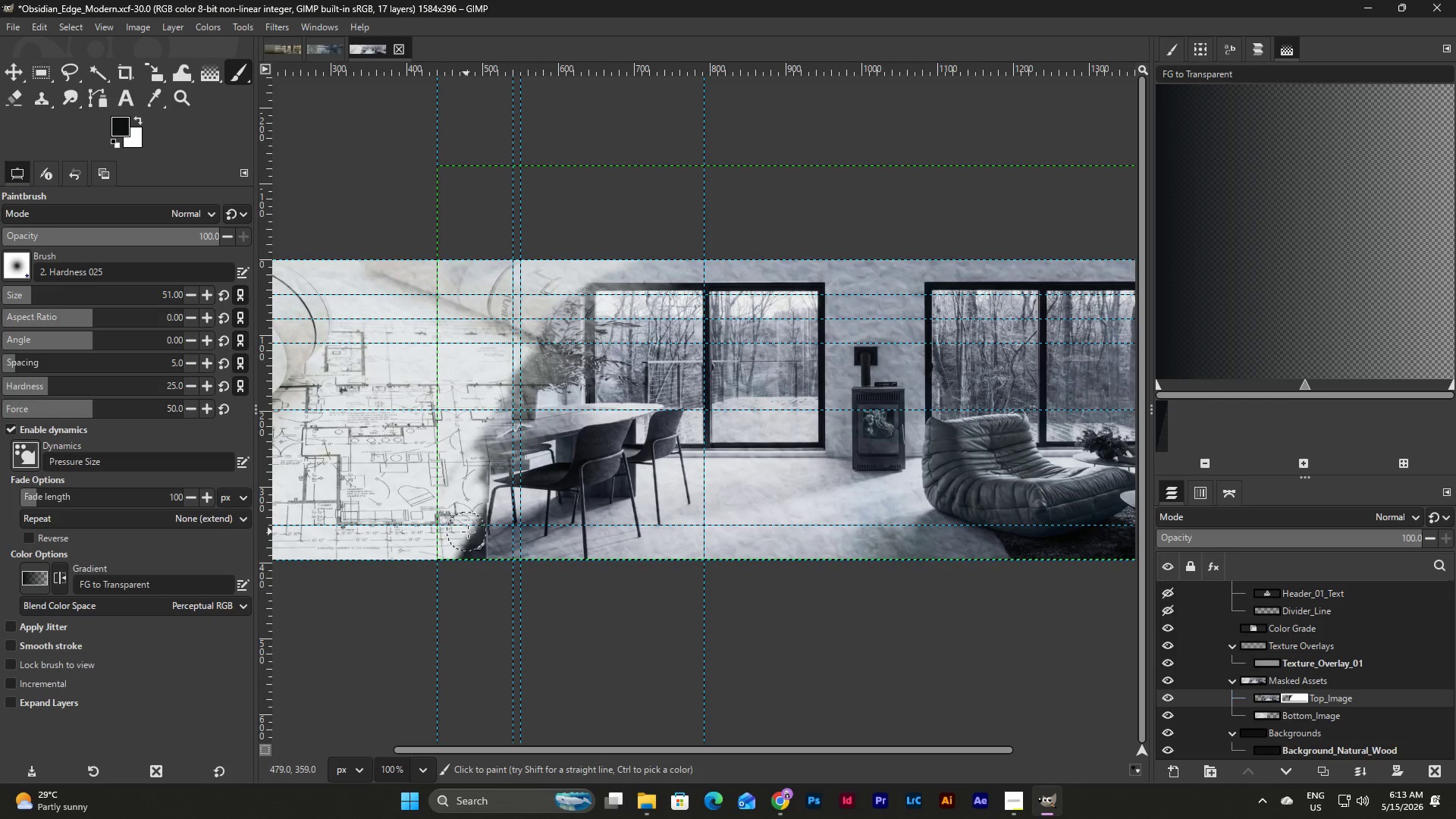 
left_click_drag(start_coordinate=[470, 536], to_coordinate=[441, 579])
 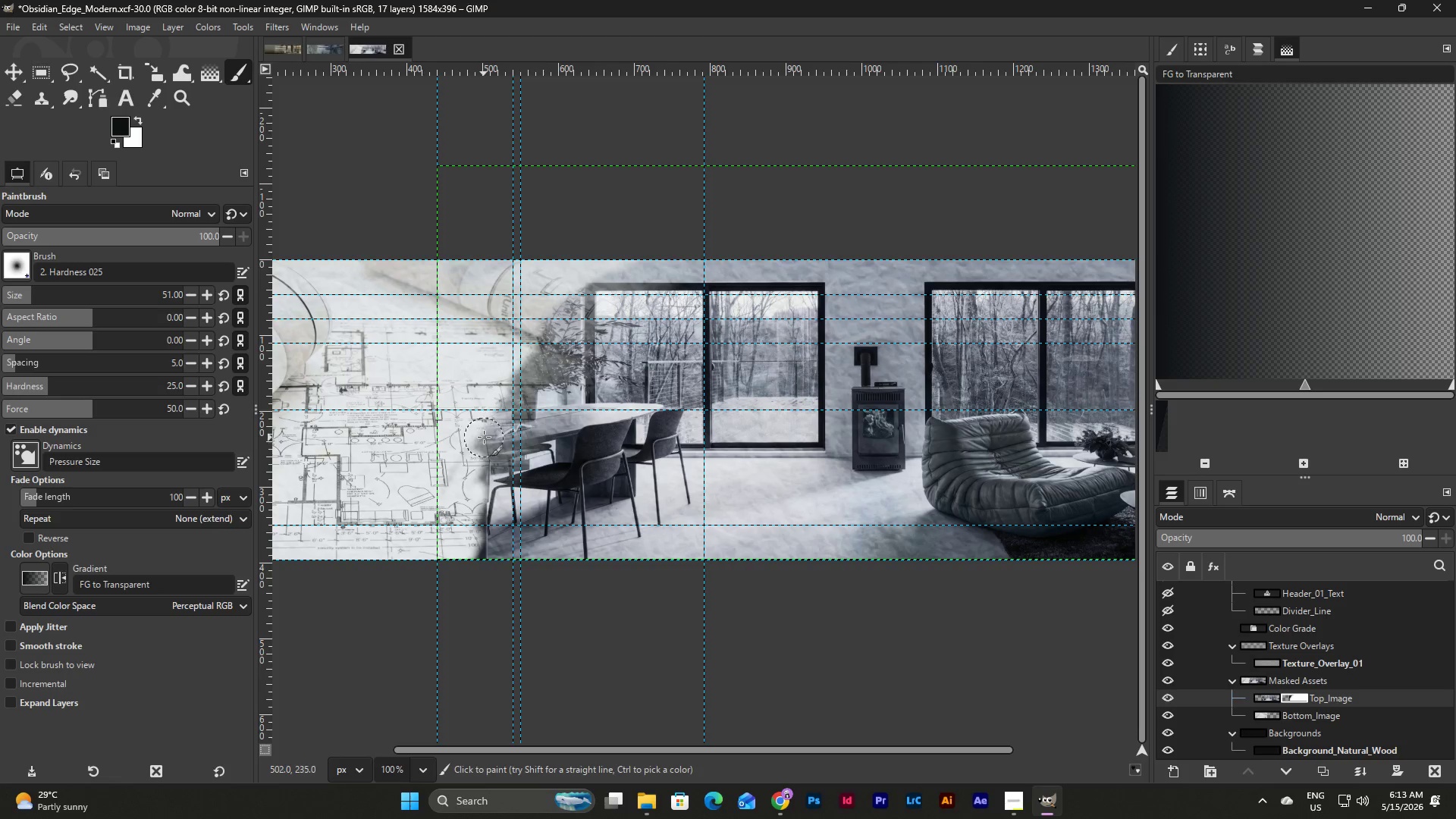 
left_click_drag(start_coordinate=[483, 441], to_coordinate=[444, 522])
 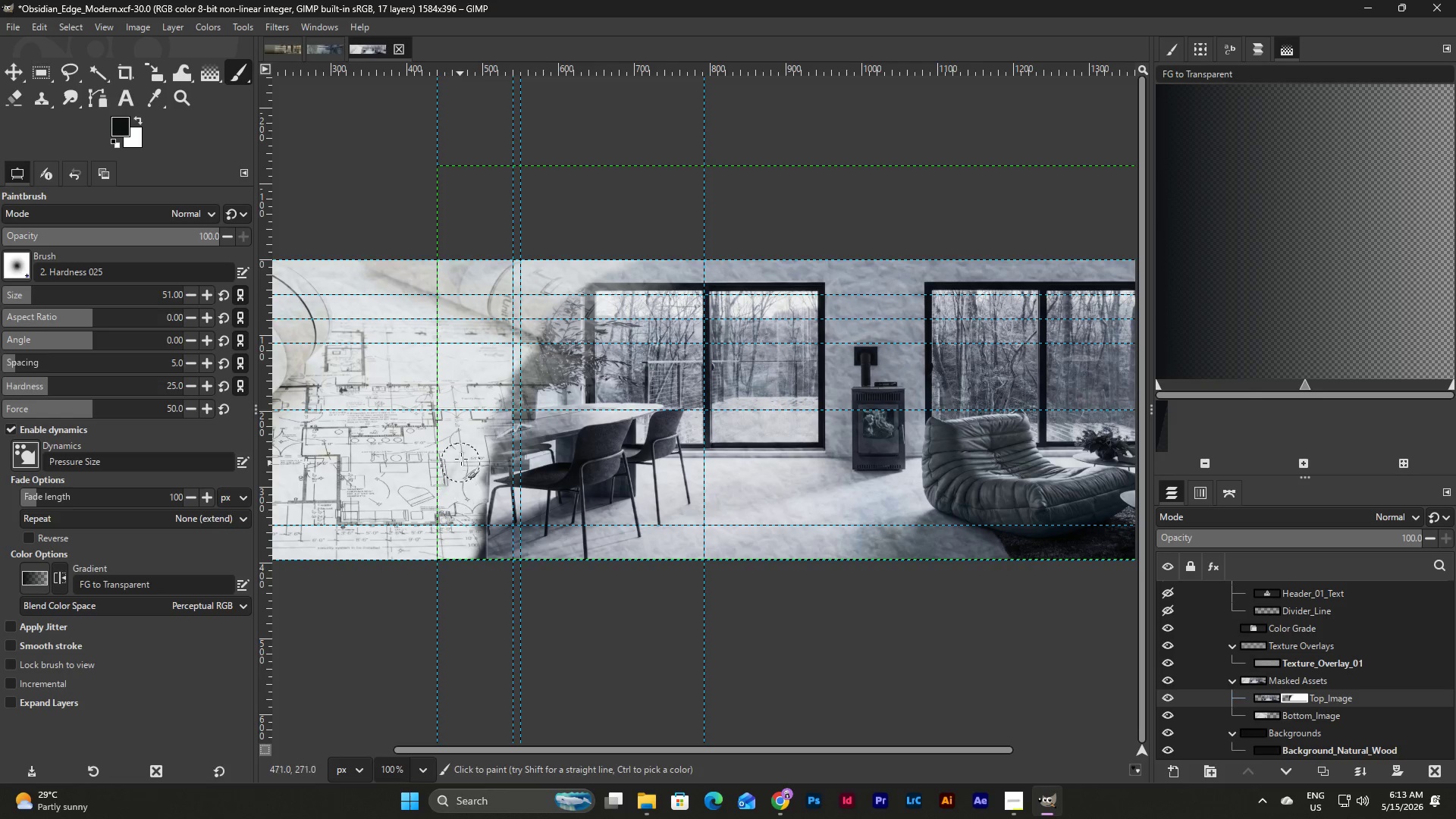 
left_click_drag(start_coordinate=[463, 449], to_coordinate=[429, 514])
 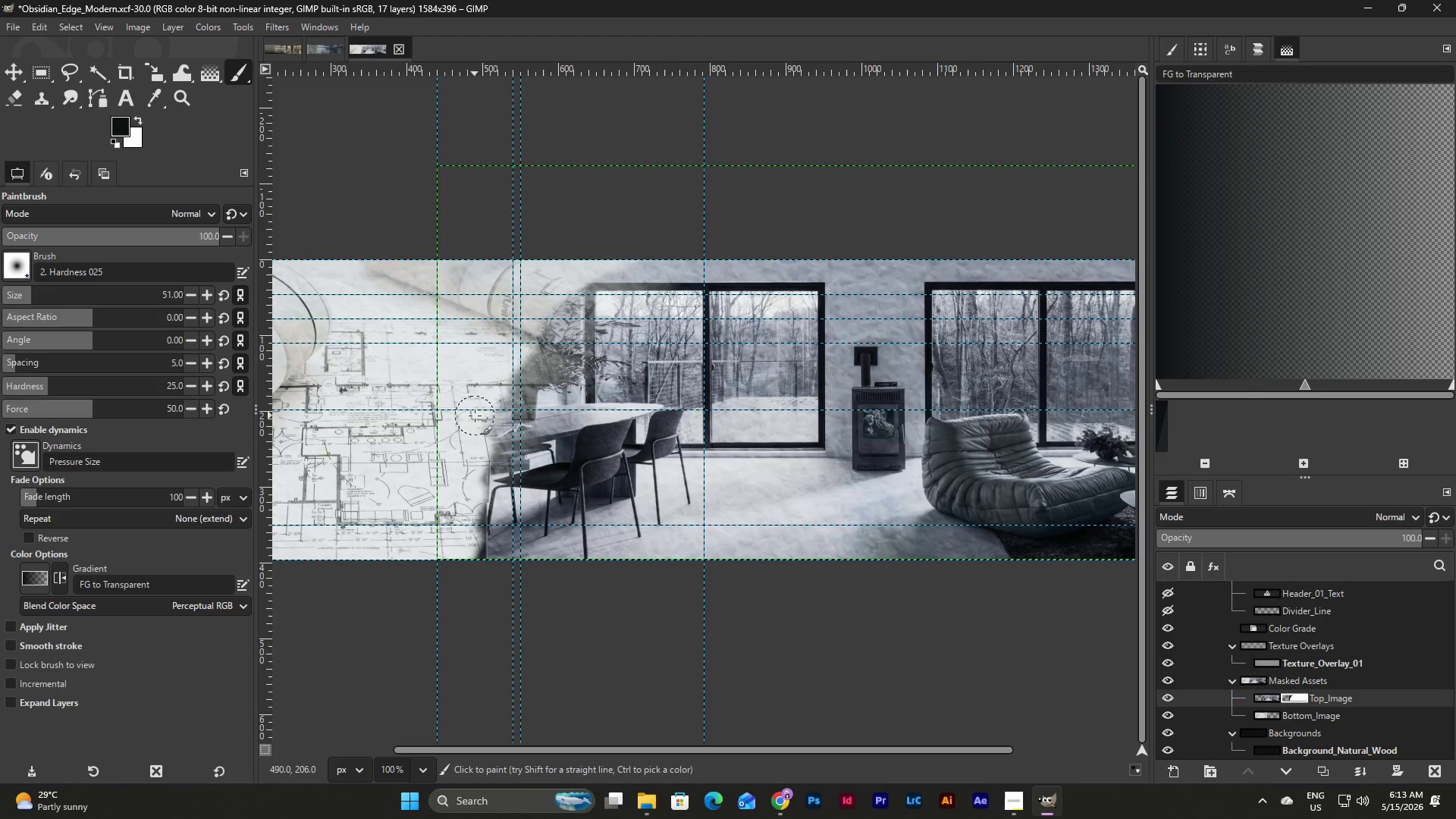 
left_click_drag(start_coordinate=[463, 446], to_coordinate=[414, 553])
 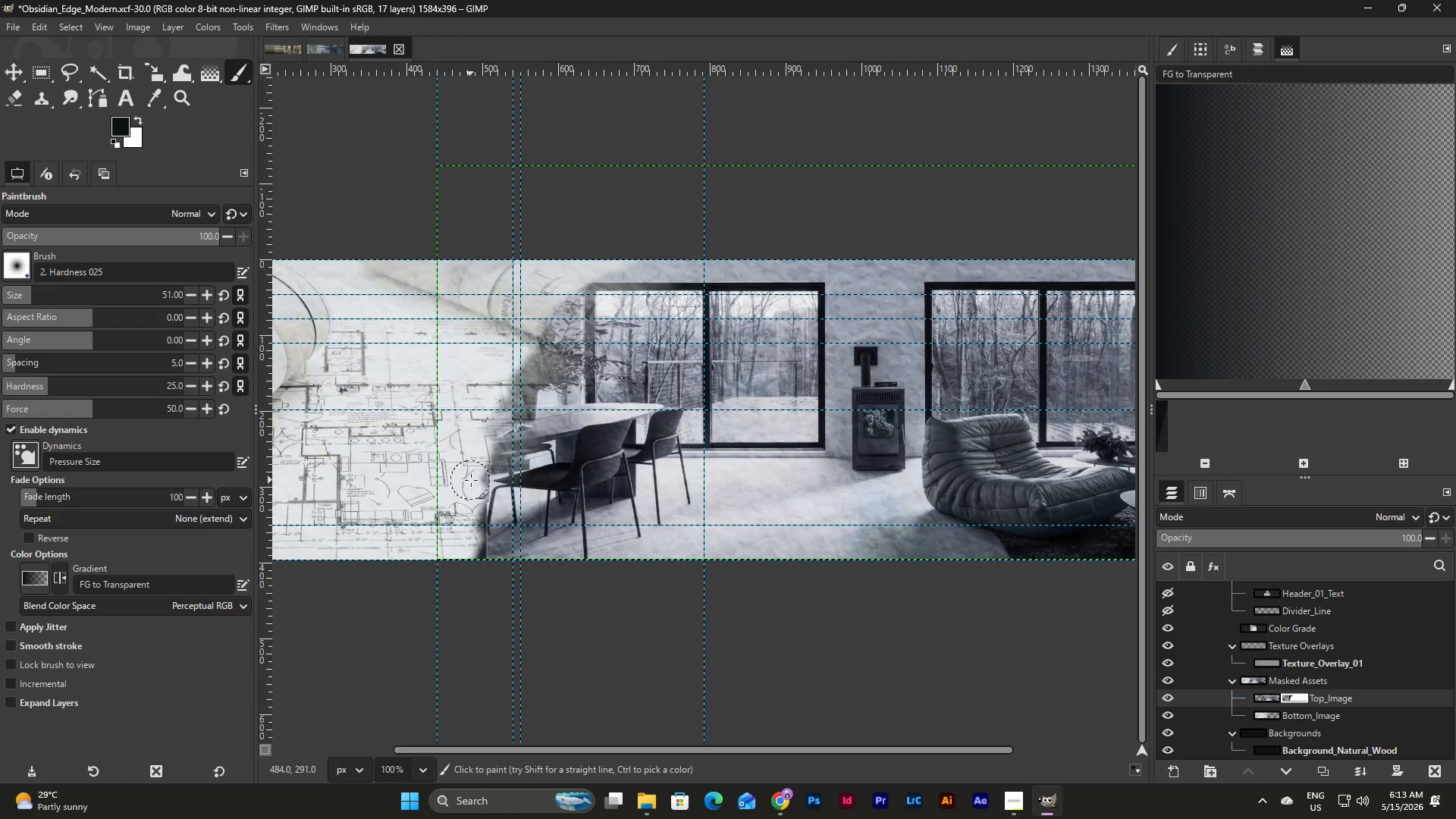 
left_click([471, 480])
 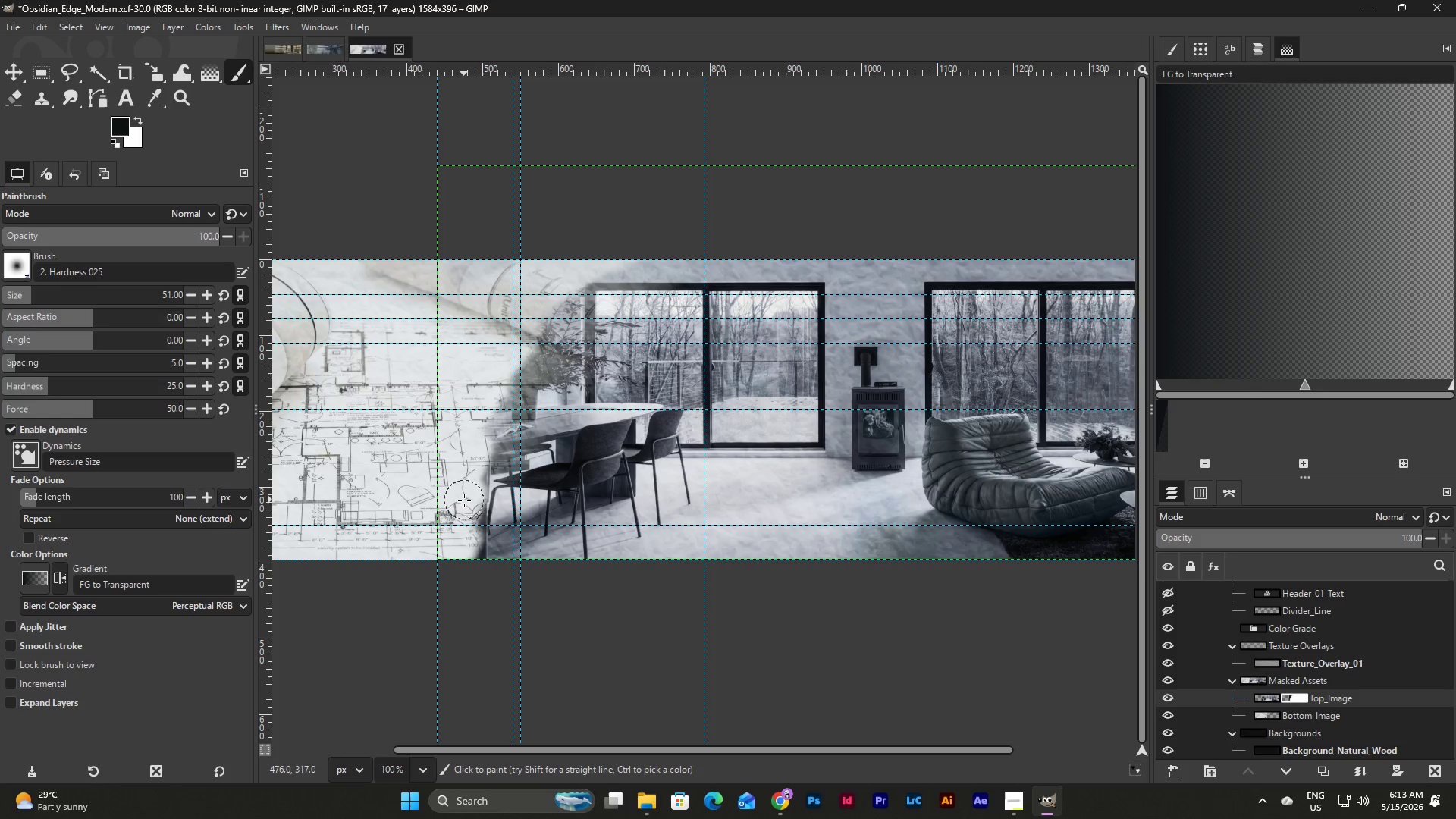 
left_click_drag(start_coordinate=[466, 510], to_coordinate=[467, 514])
 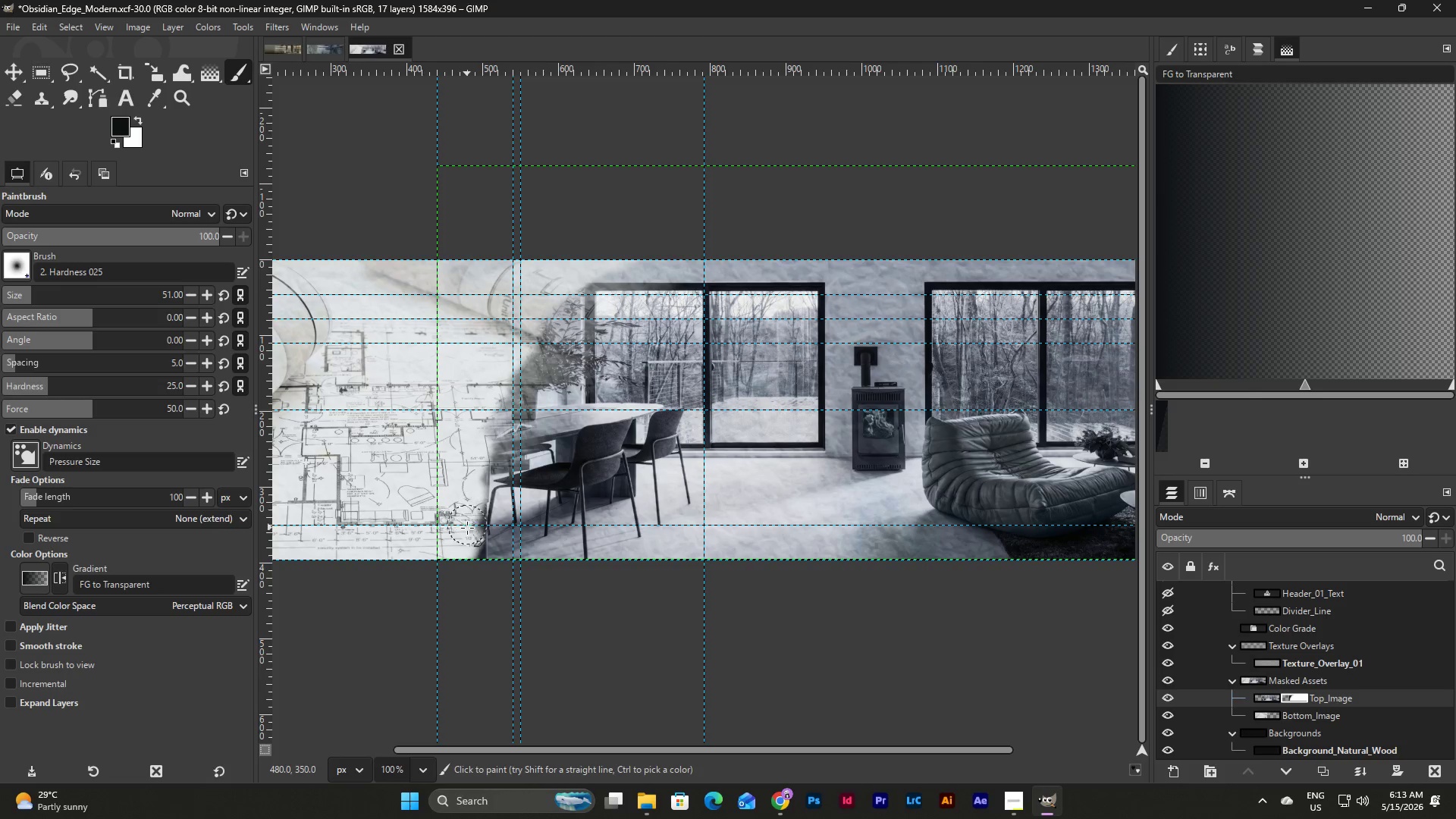 
left_click_drag(start_coordinate=[468, 528], to_coordinate=[468, 533])
 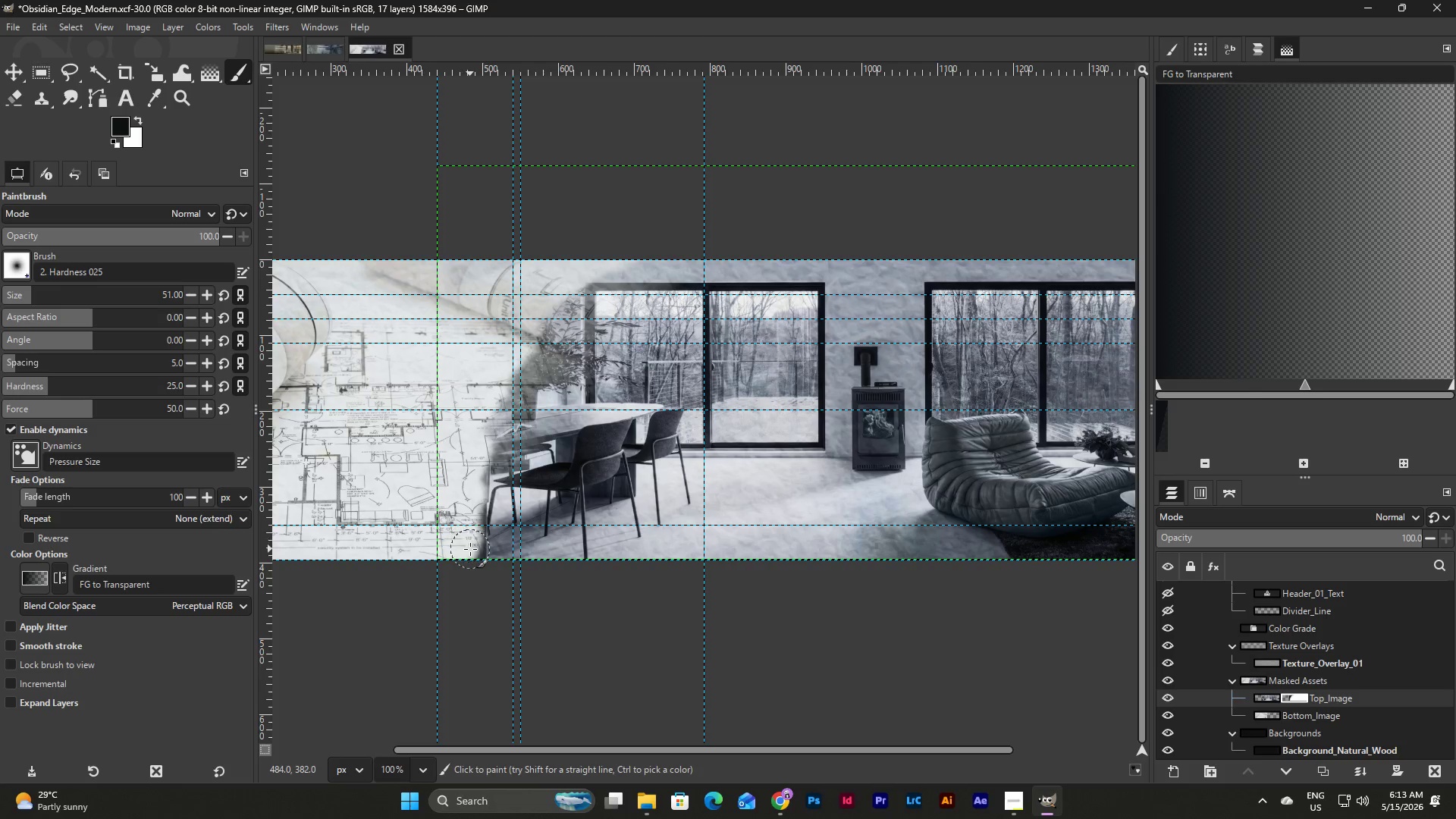 
triple_click([470, 549])
 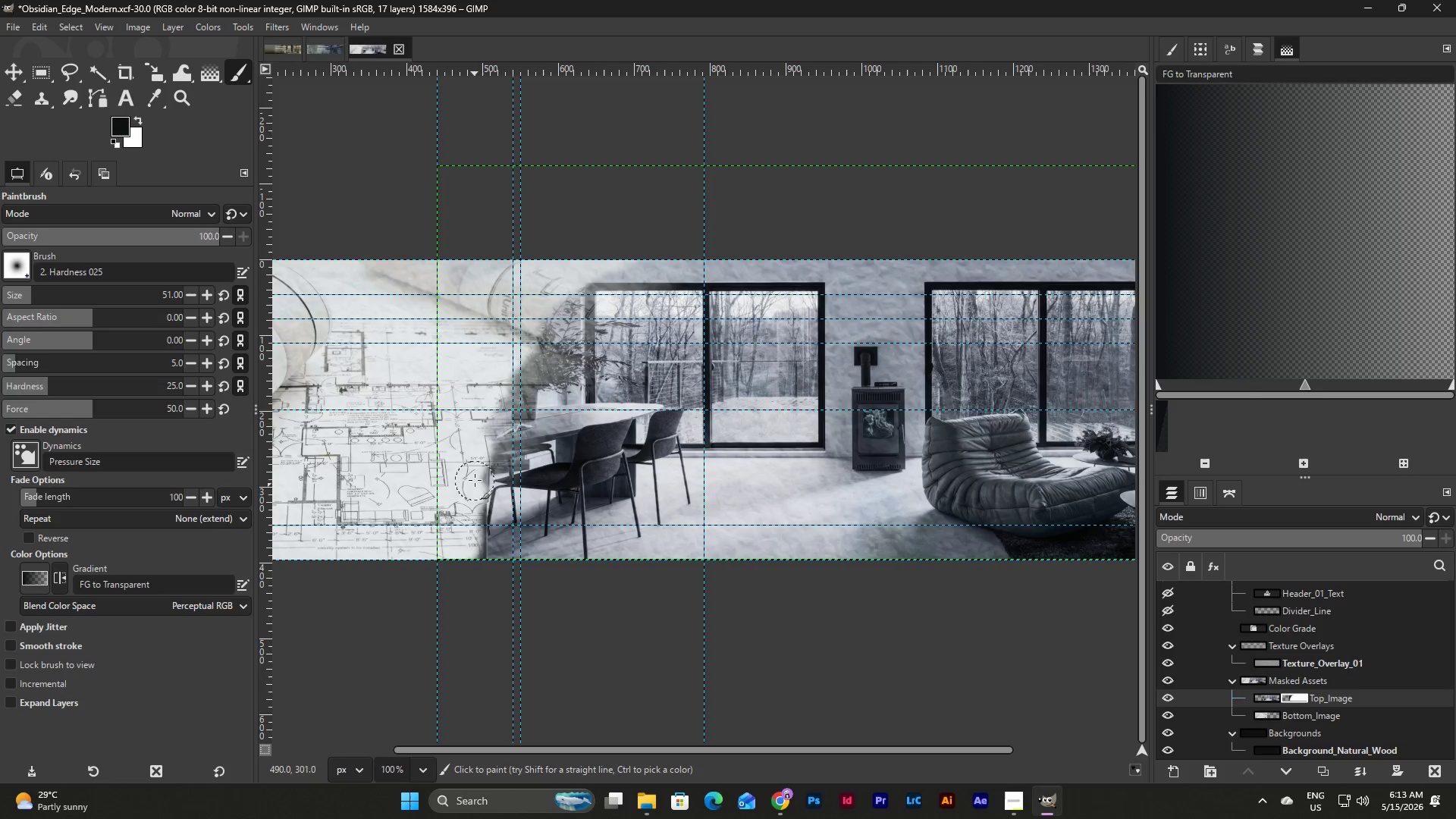 
triple_click([477, 441])
 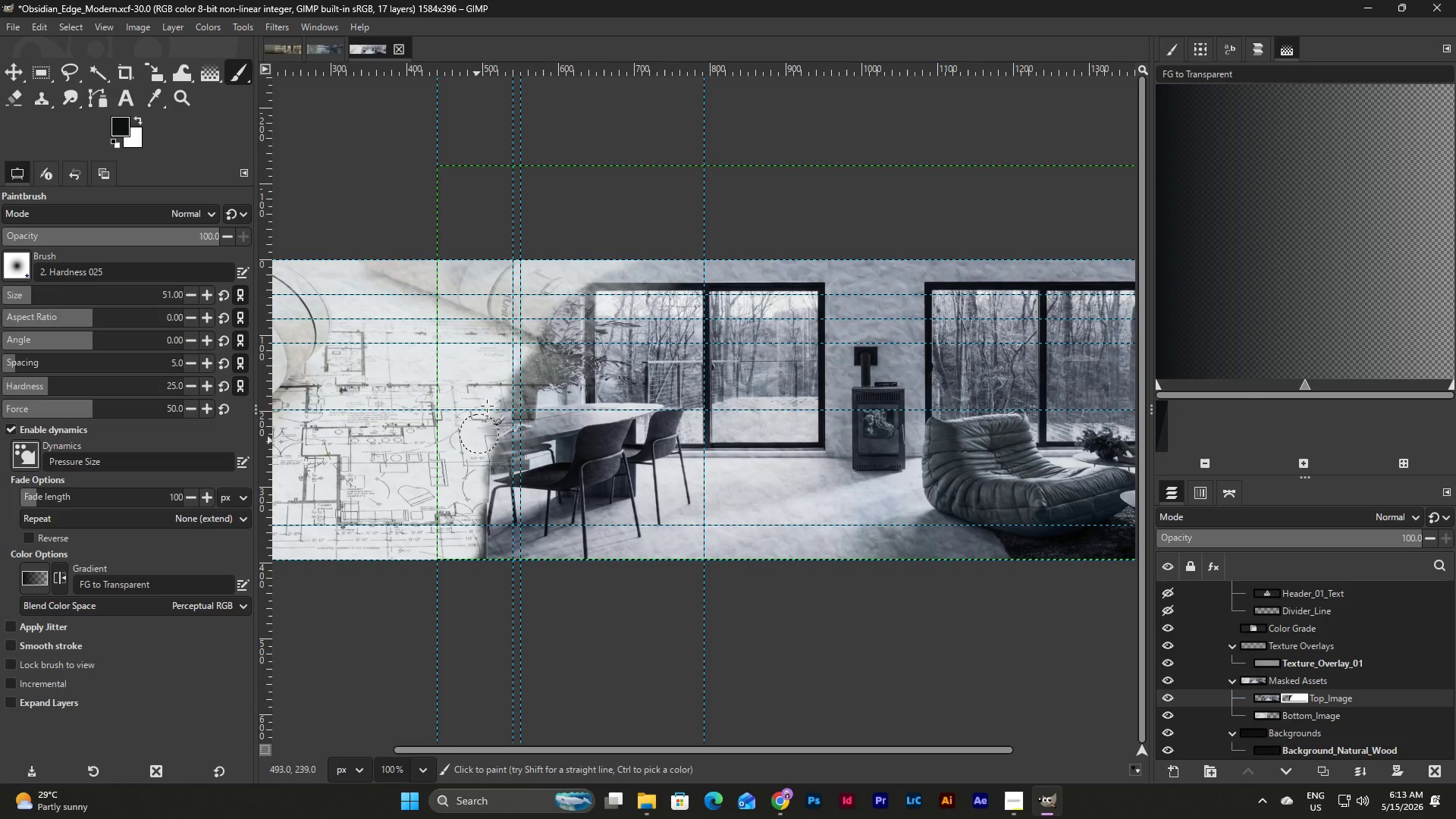 
triple_click([488, 402])
 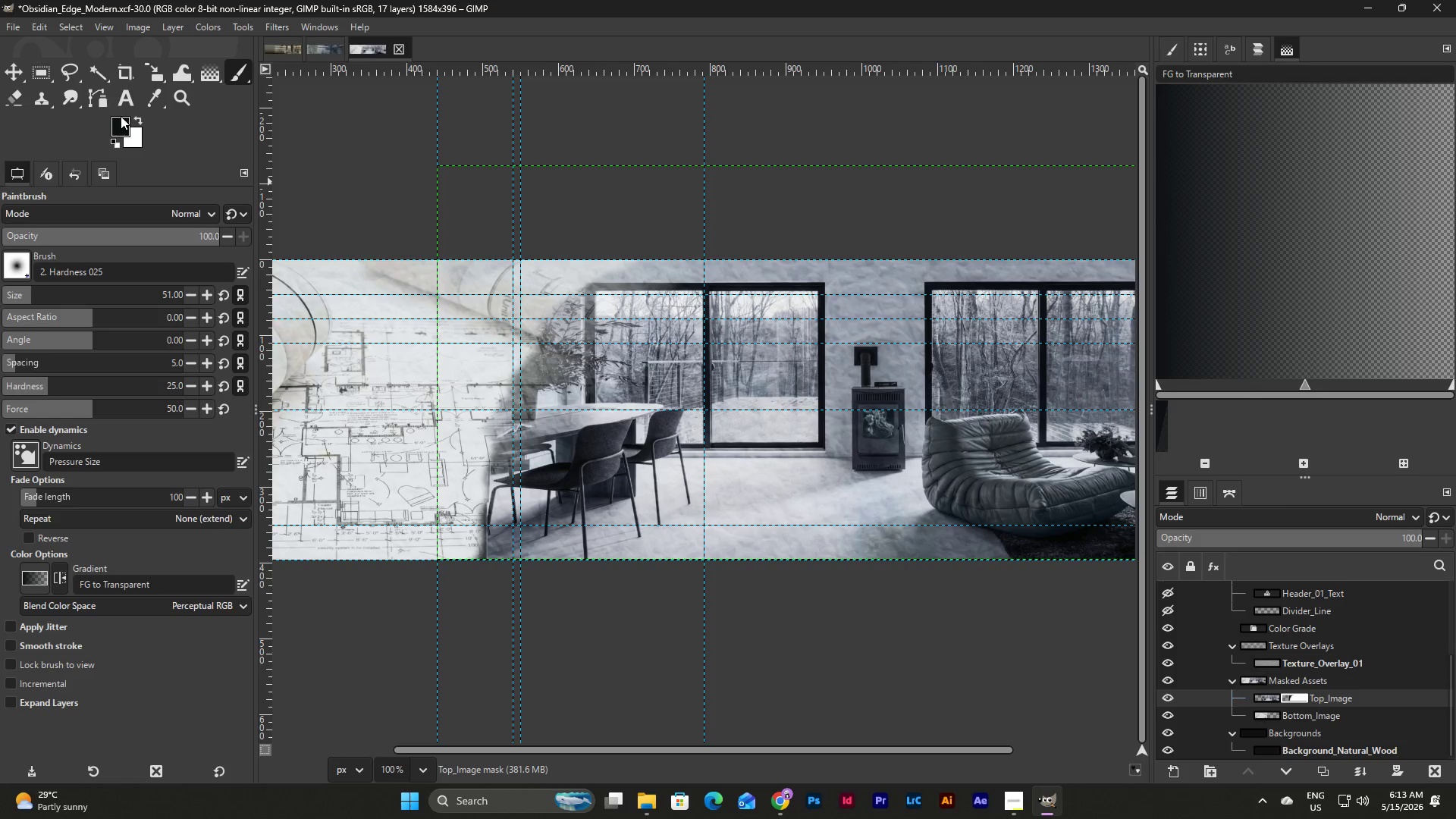 
left_click([207, 76])
 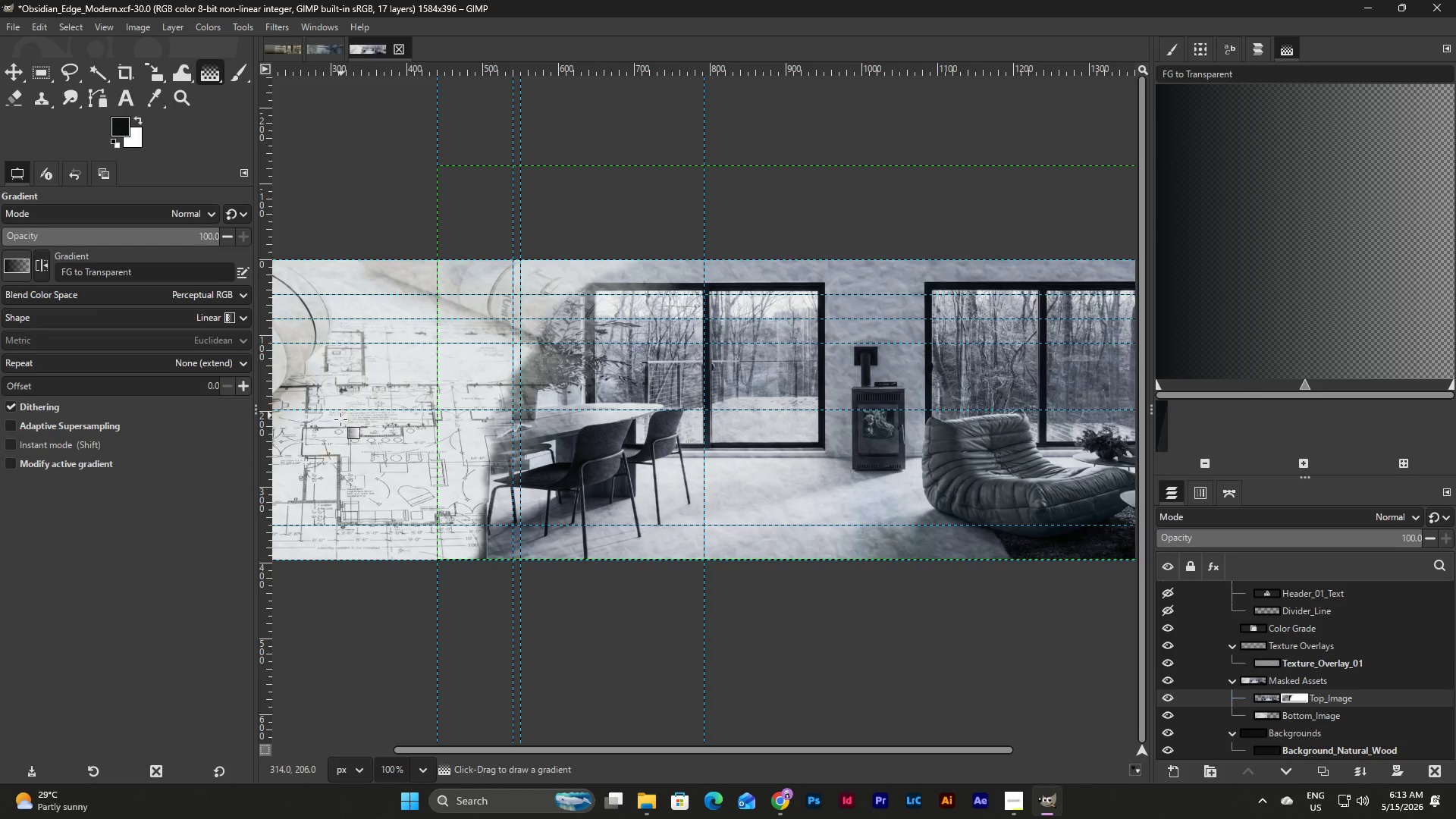 
left_click_drag(start_coordinate=[341, 435], to_coordinate=[494, 499])
 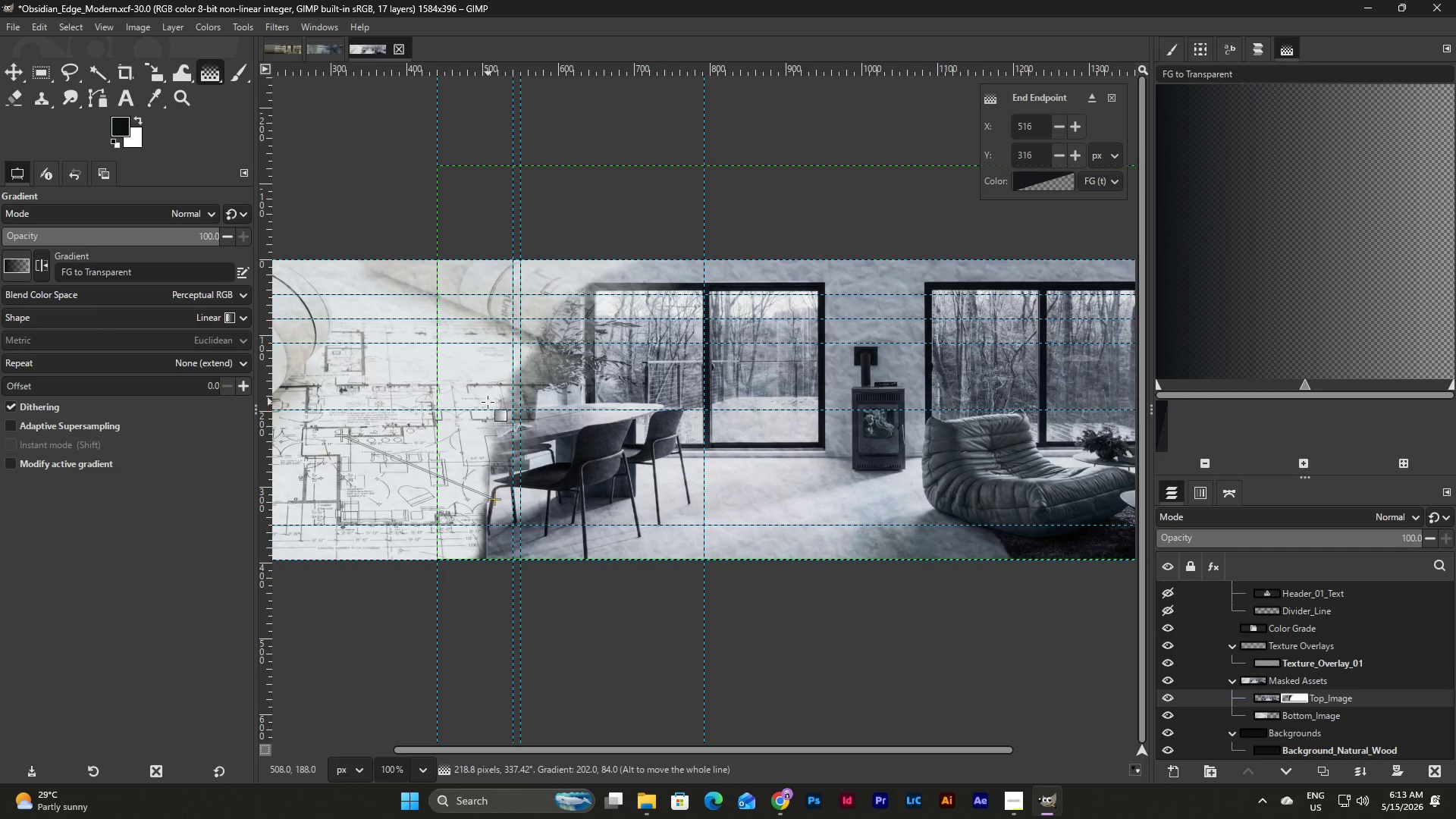 
key(Control+Z)
 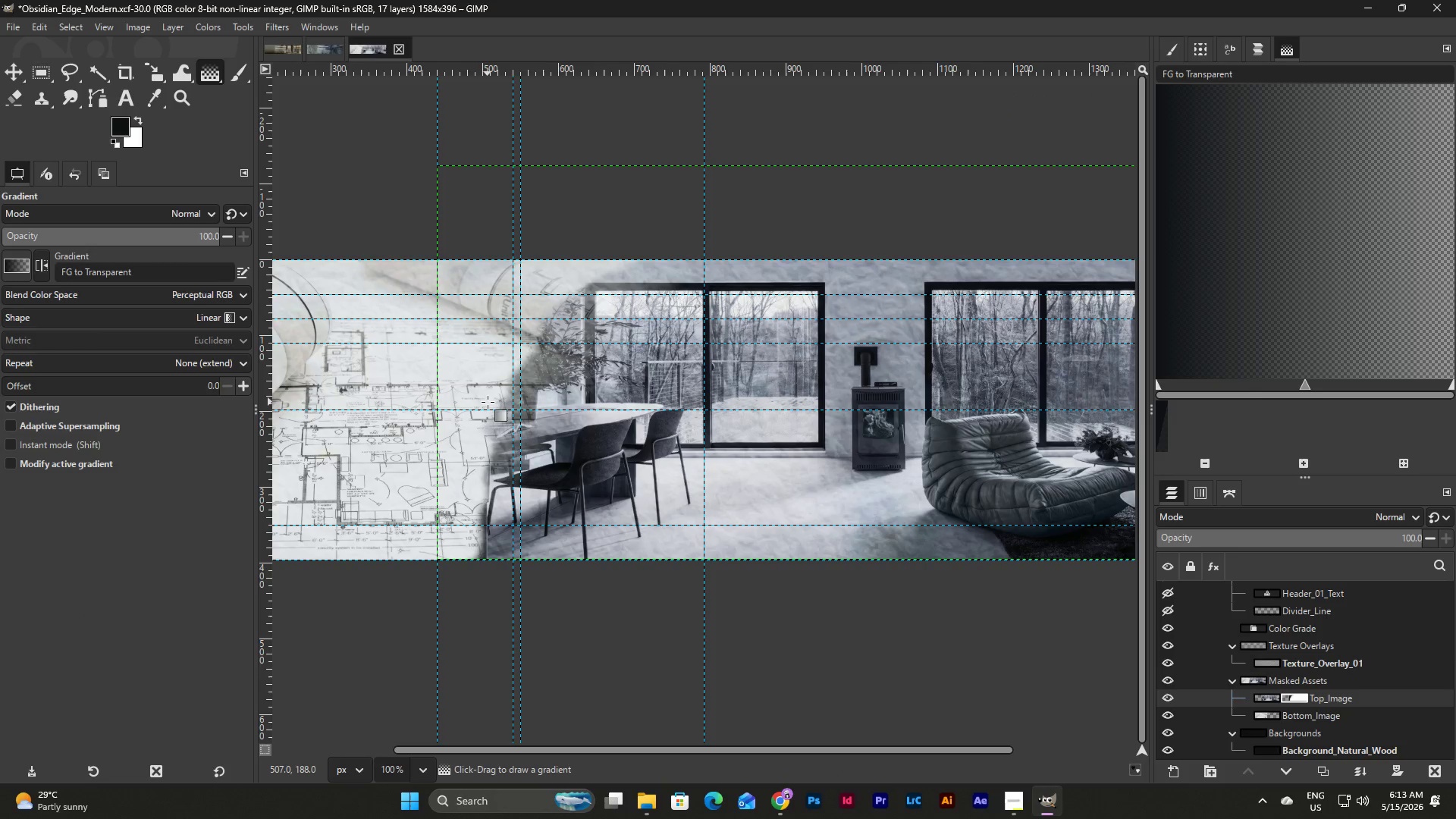 
key(Control+Z)
 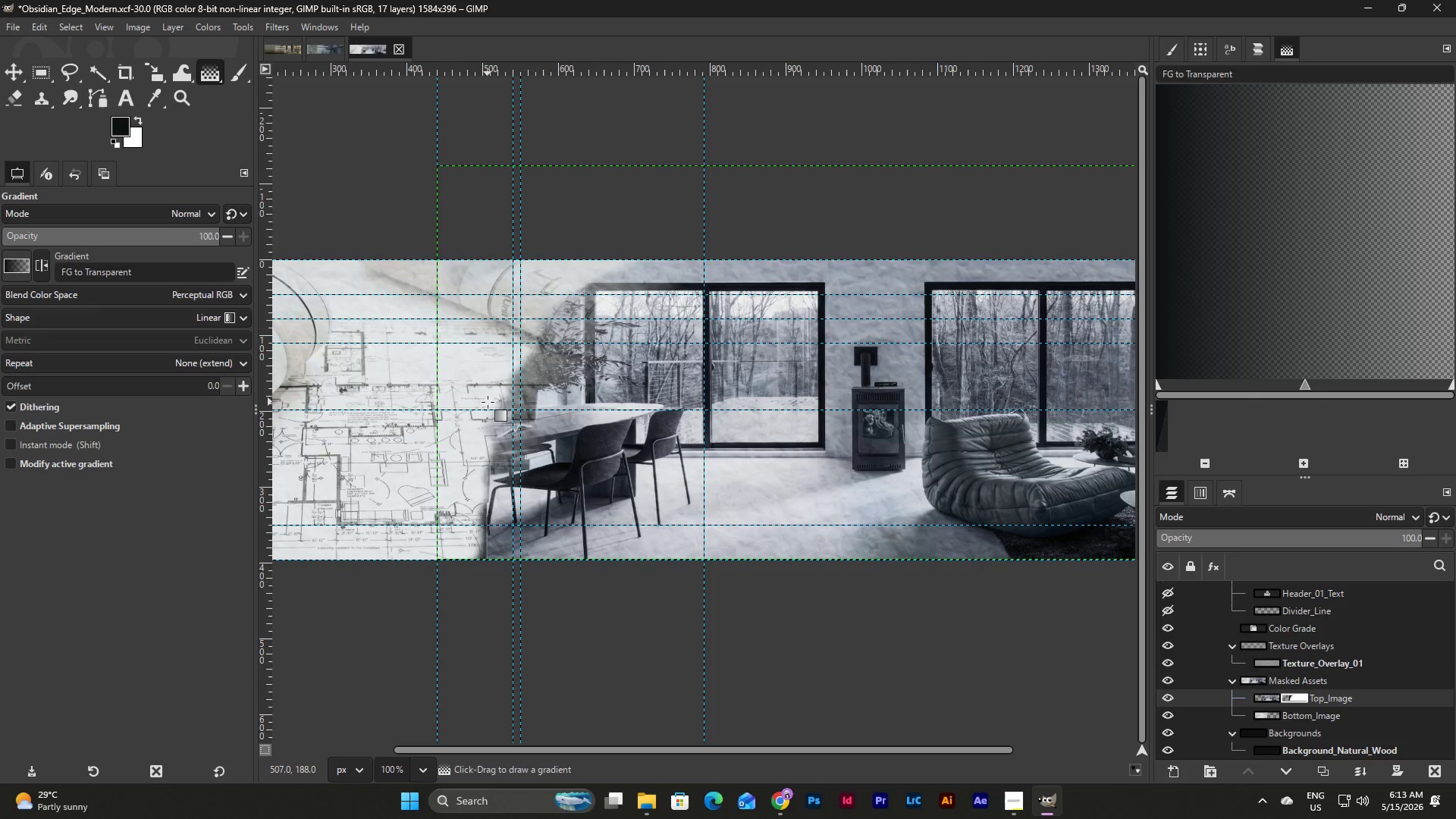 
key(Control+Z)
 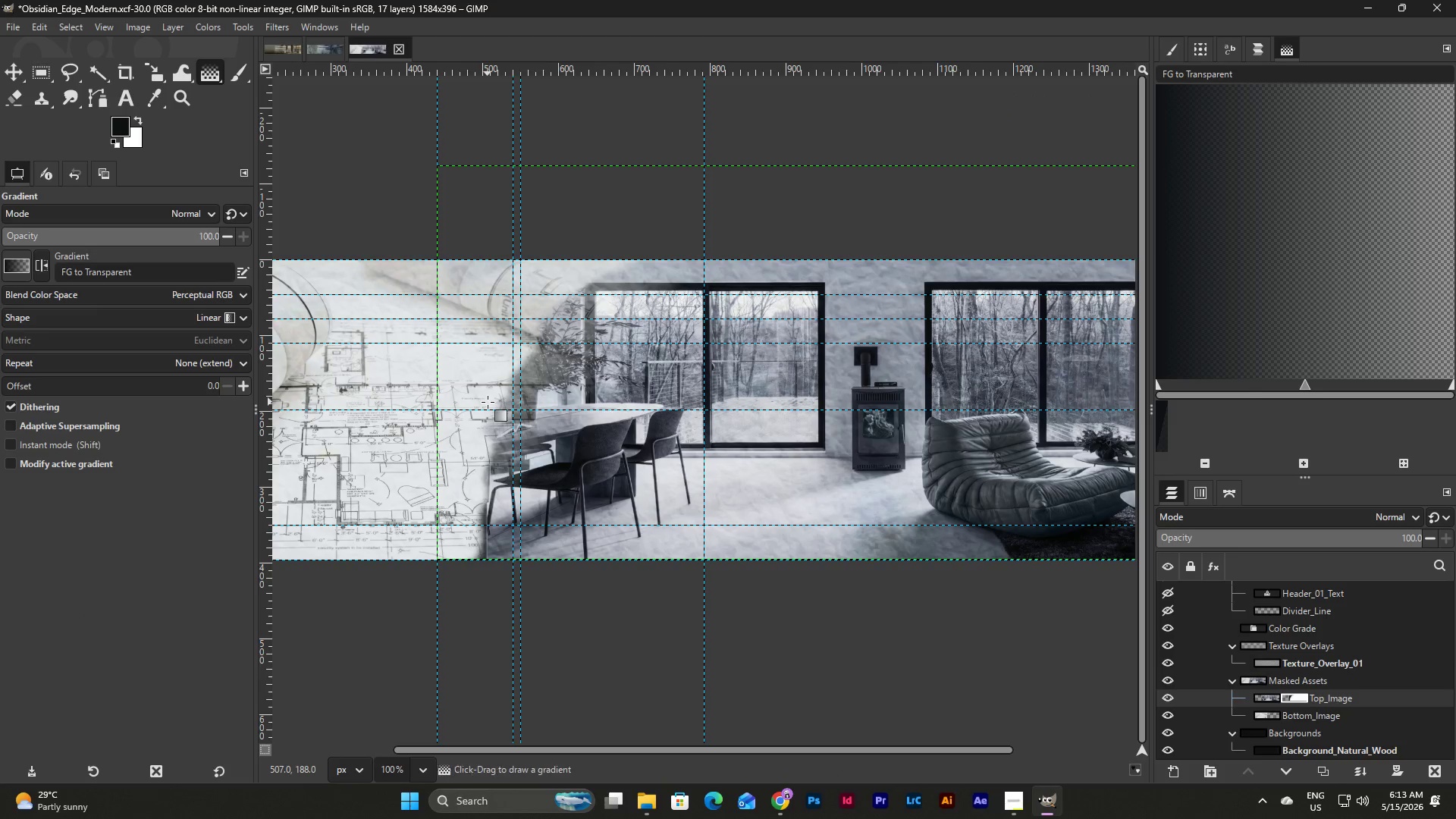 
key(Control+Z)
 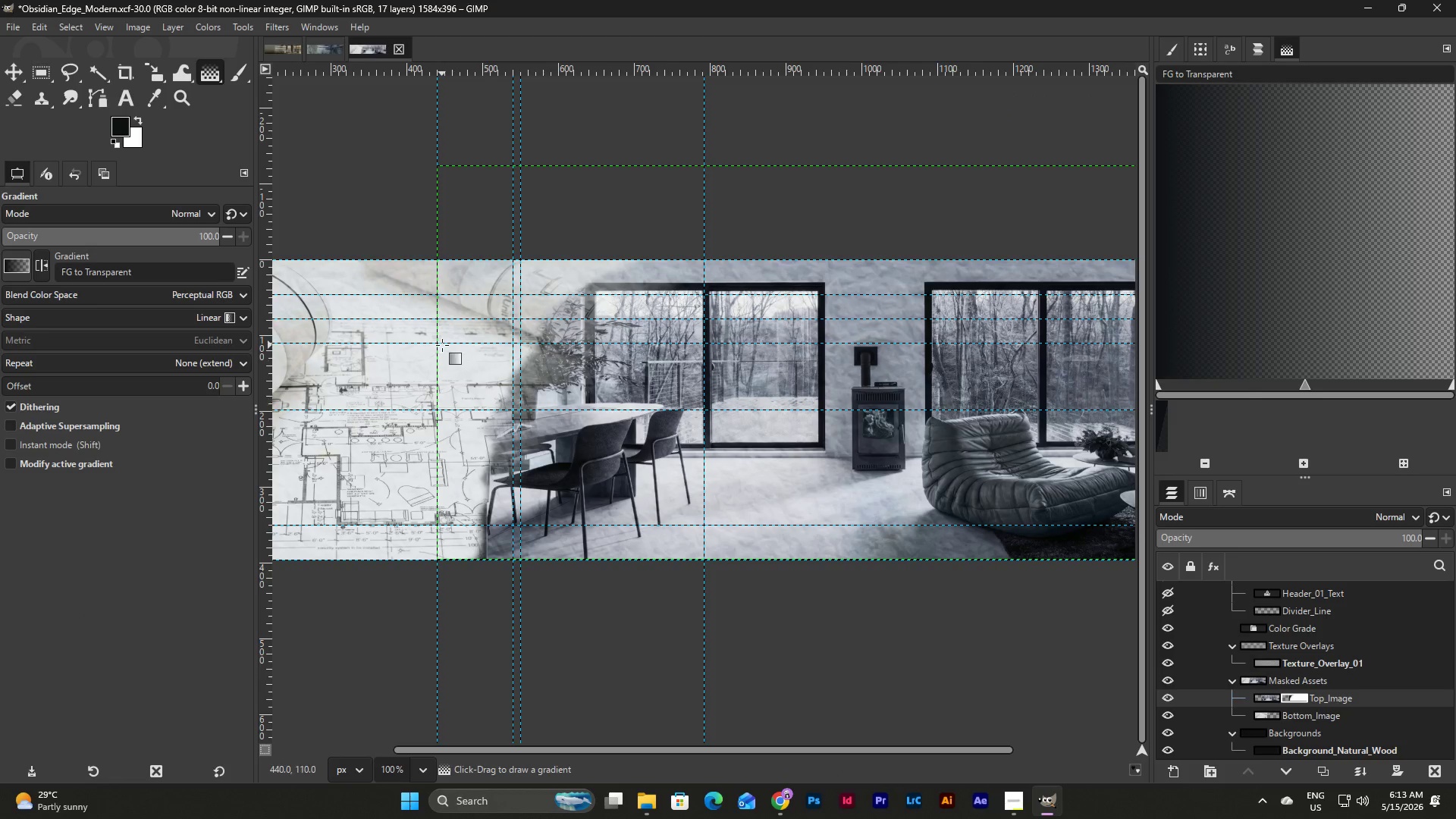 
key(Control+Z)
 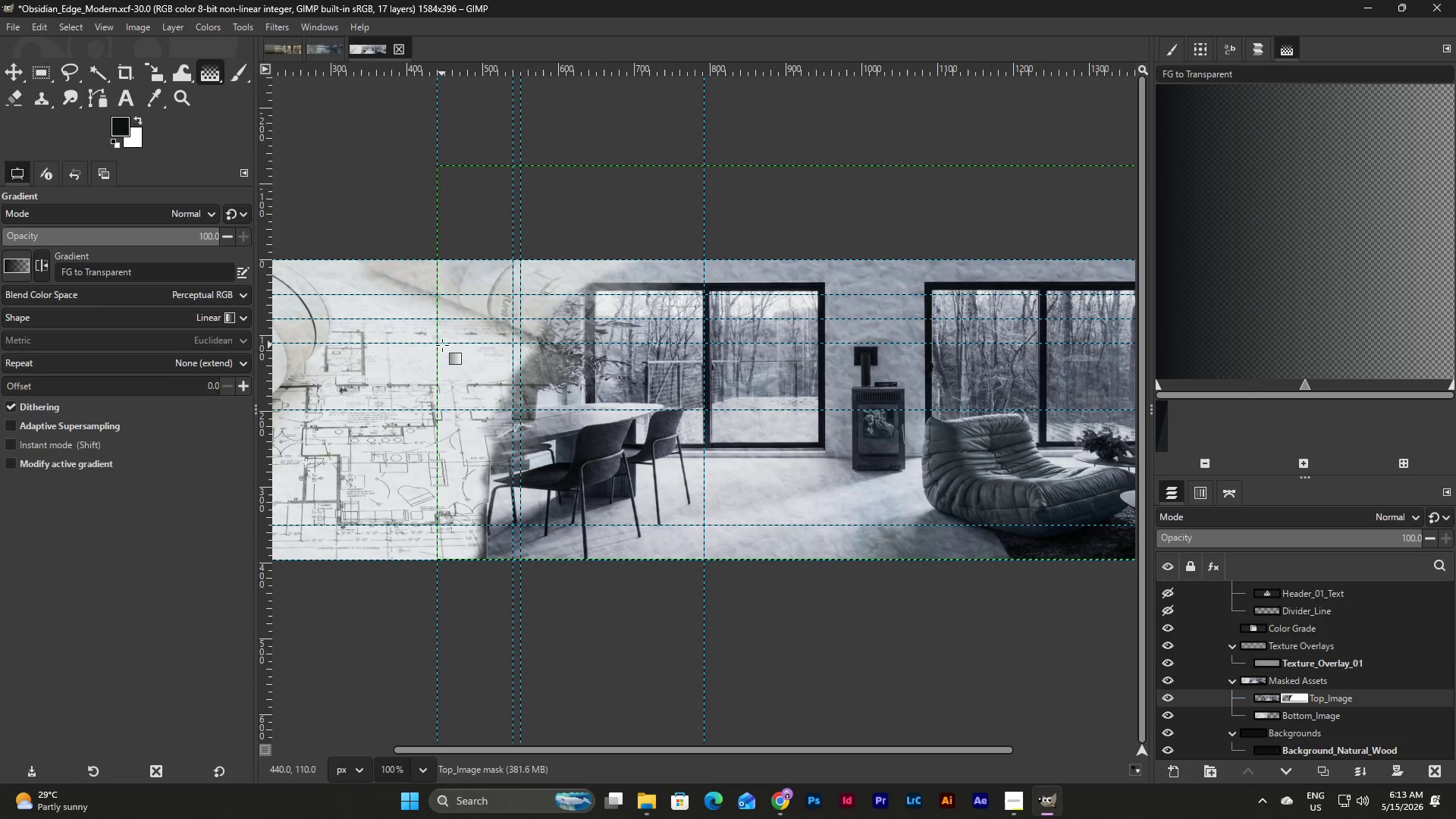 
key(Control+Z)
 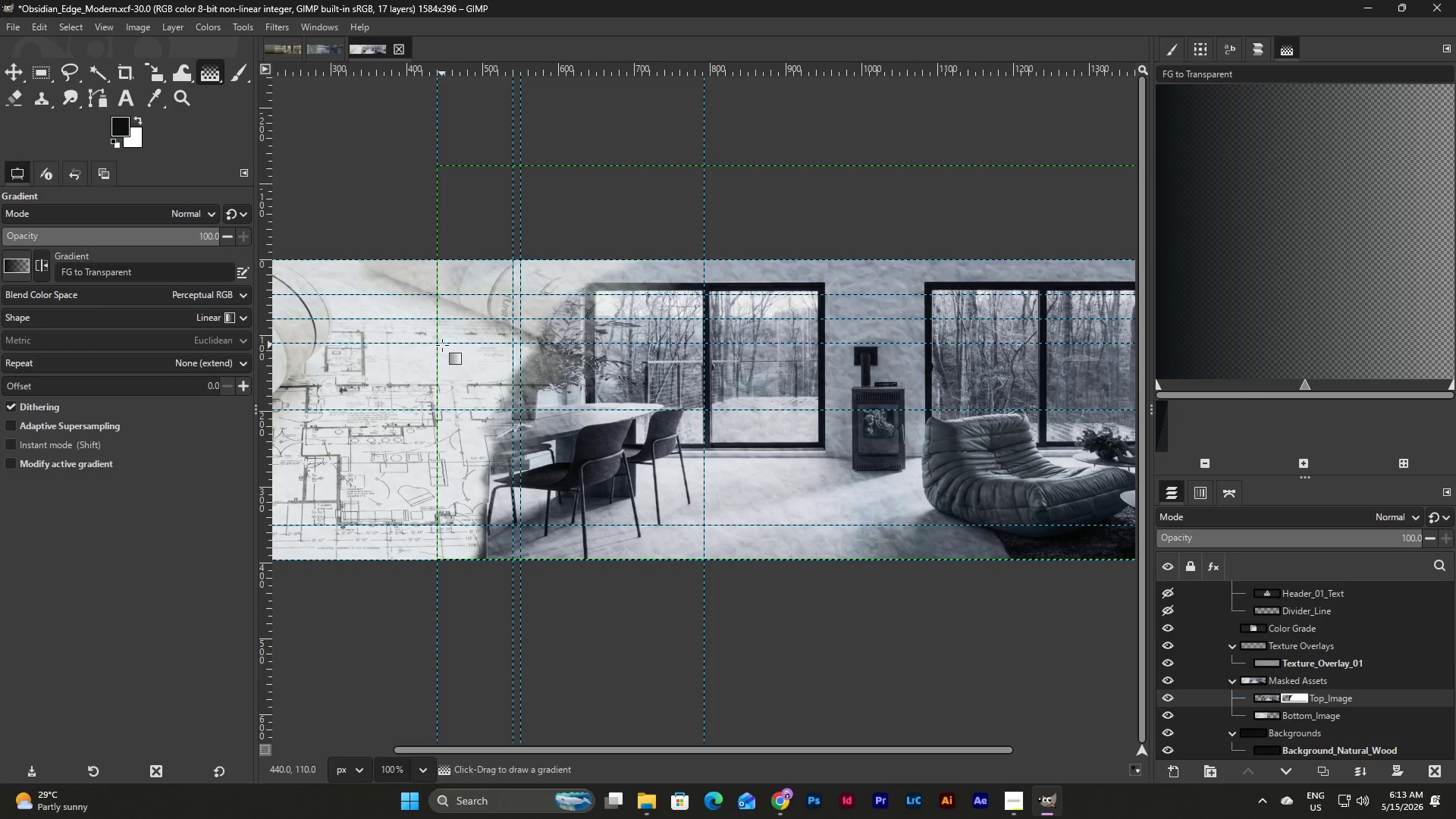 
key(Control+Z)
 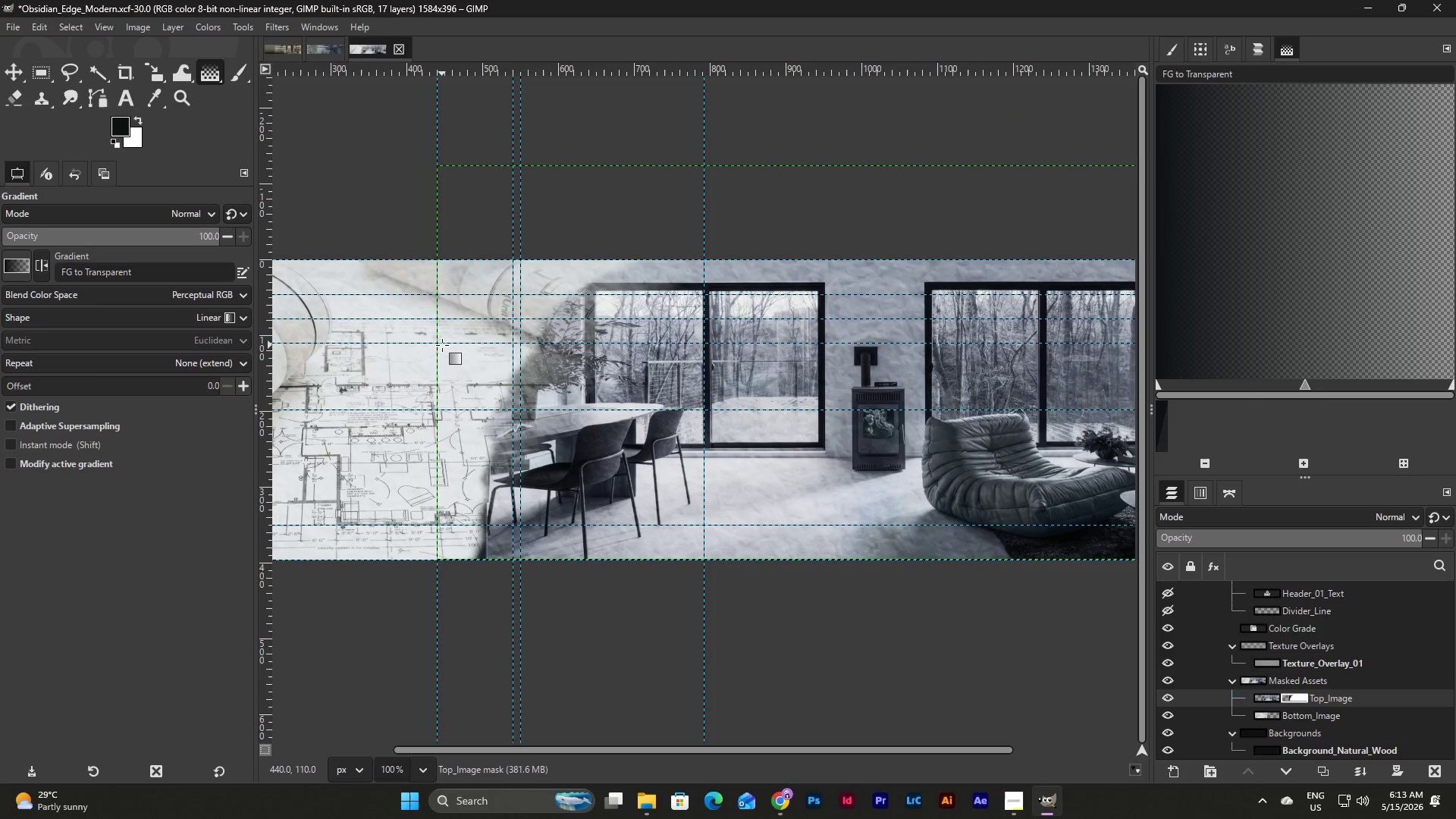 
key(Control+Z)
 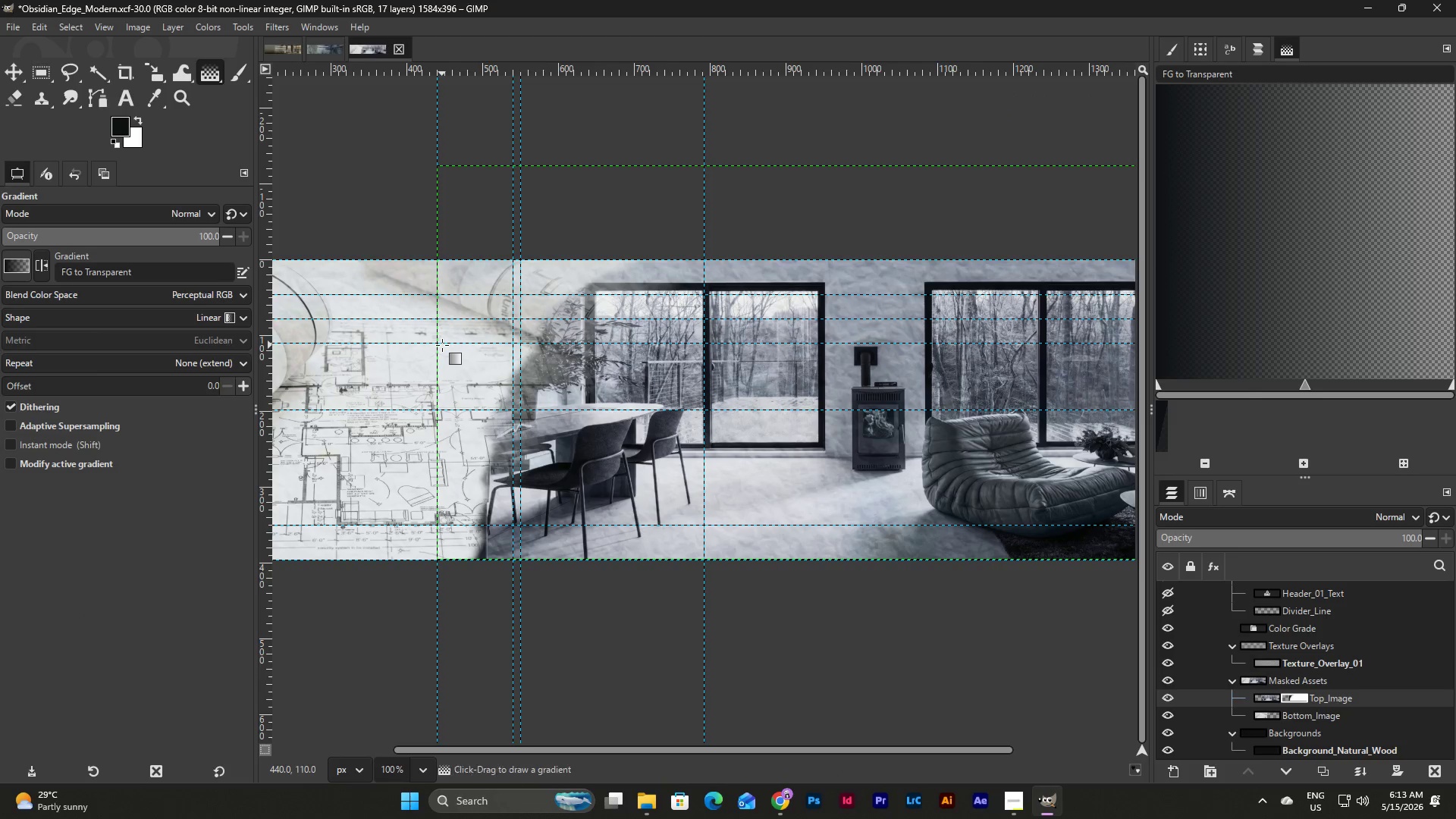 
key(Control+Z)
 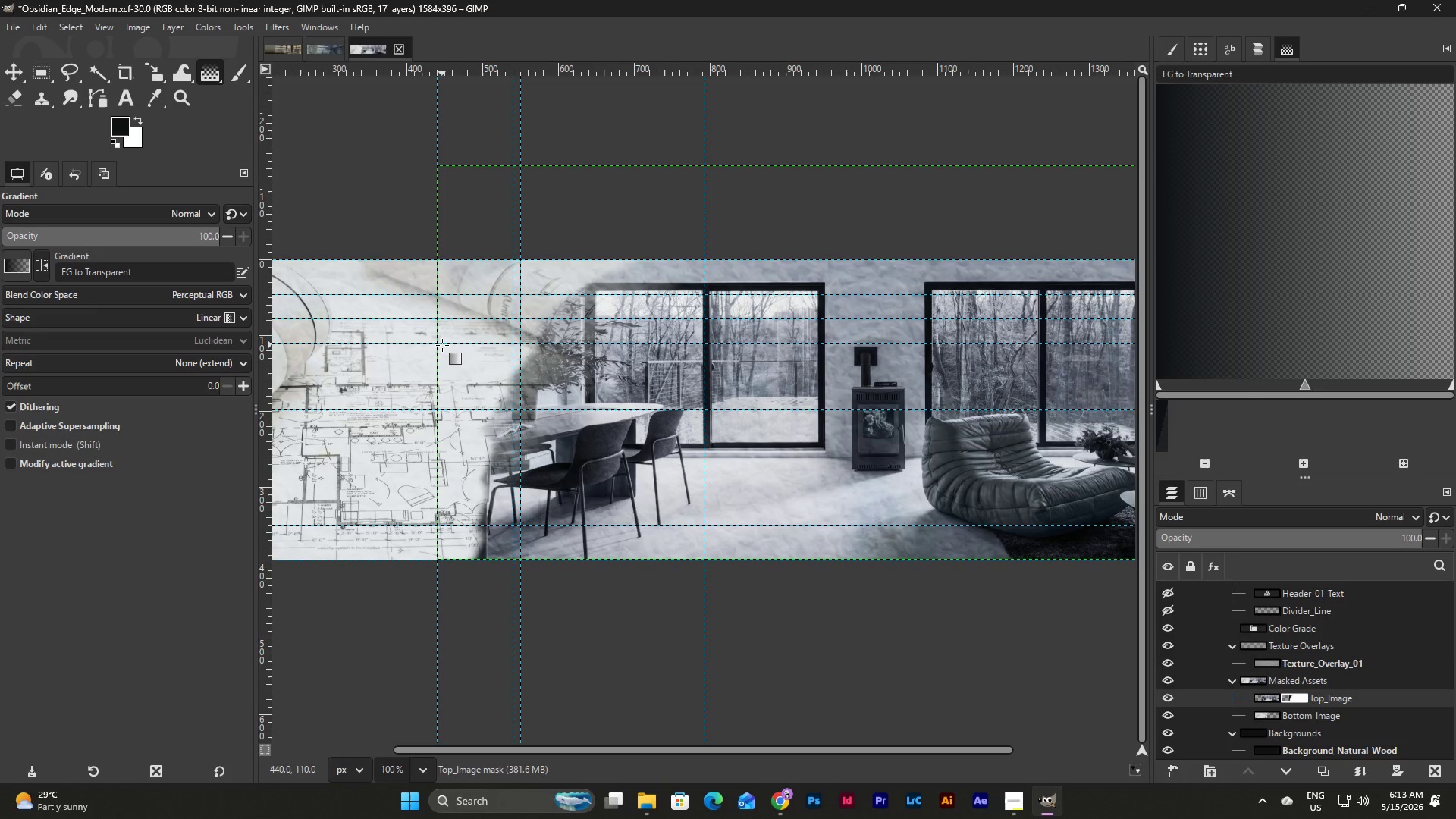 
key(Control+Z)
 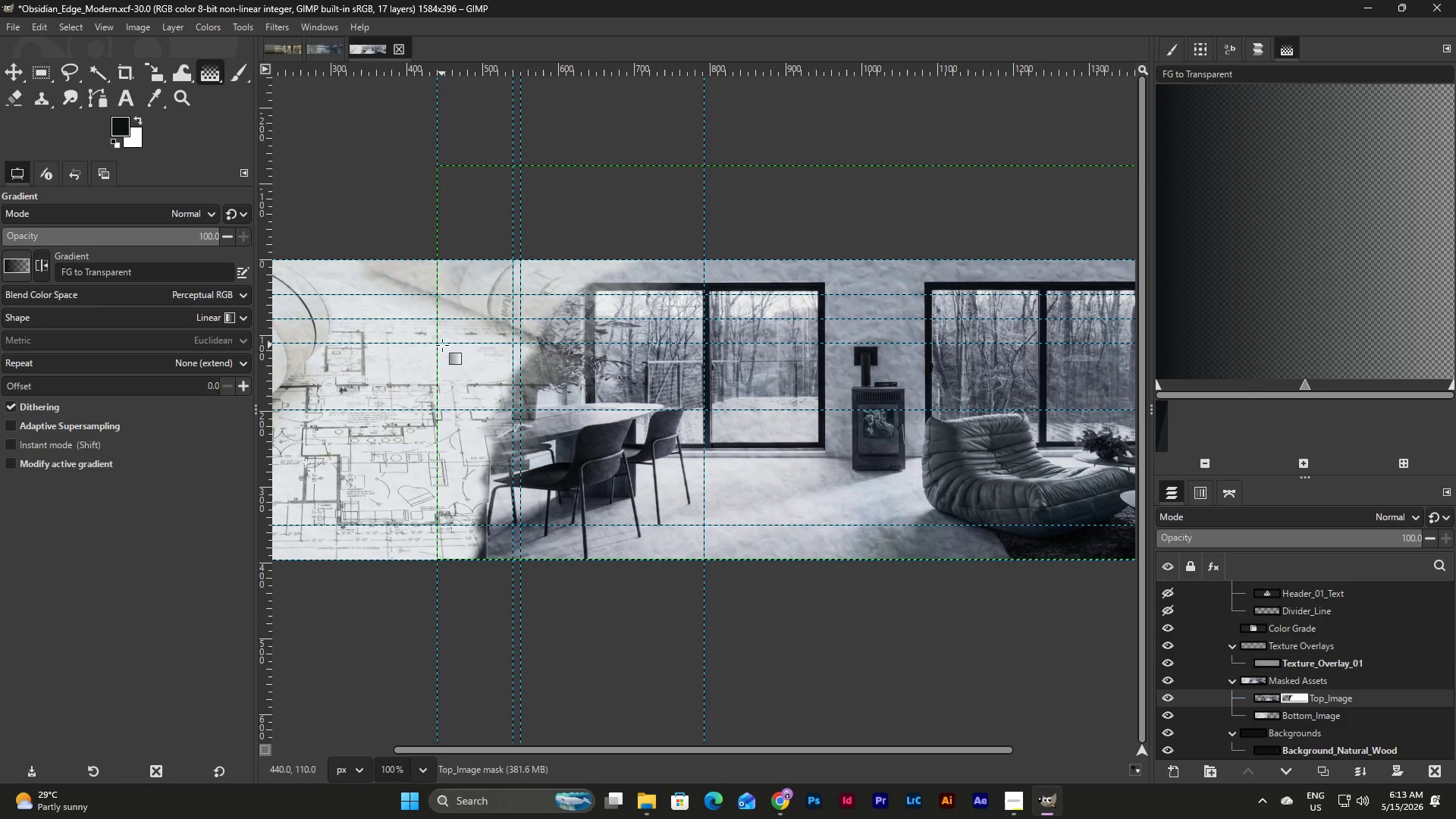 
key(Control+Z)
 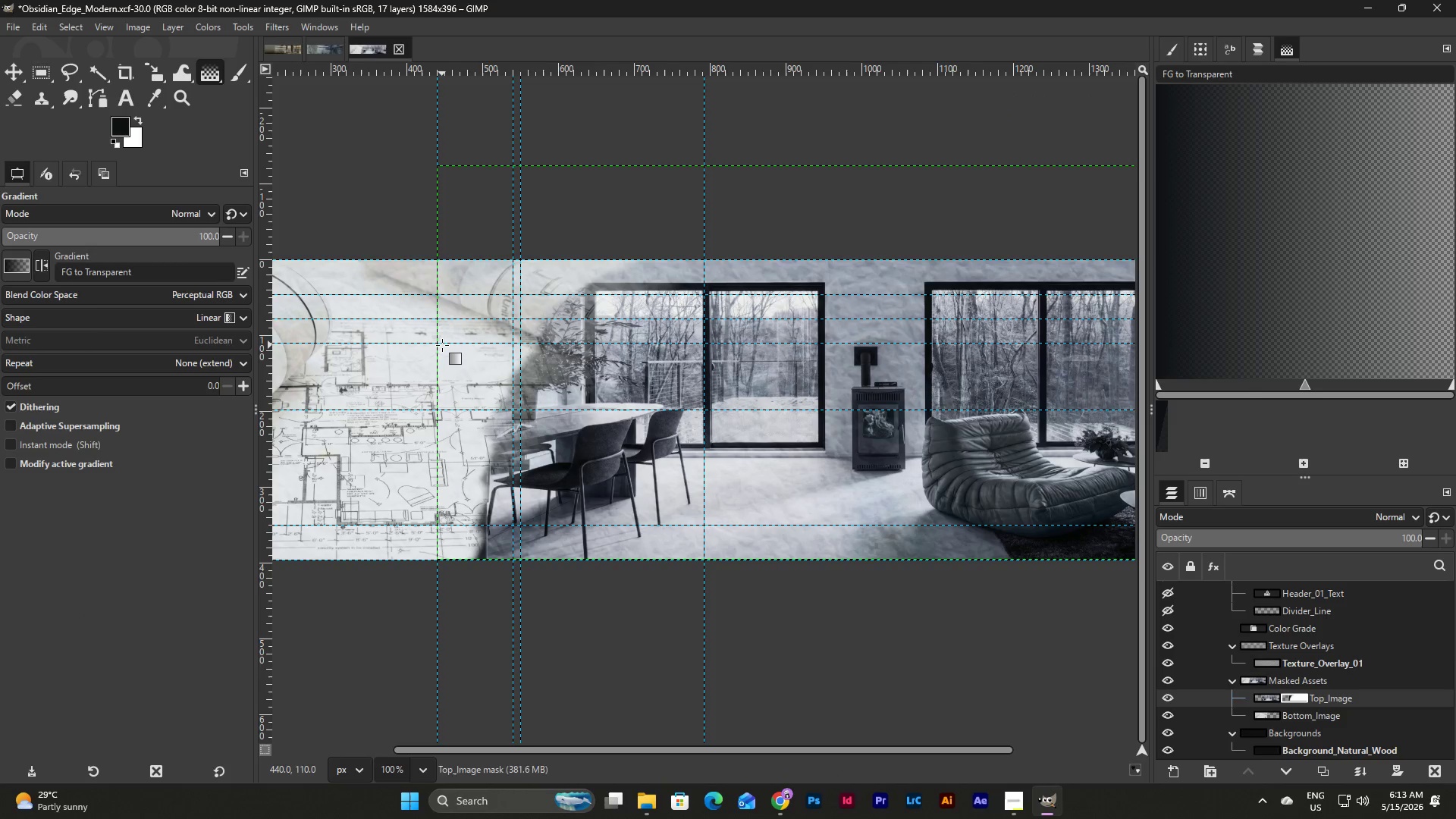 
key(Control+Z)
 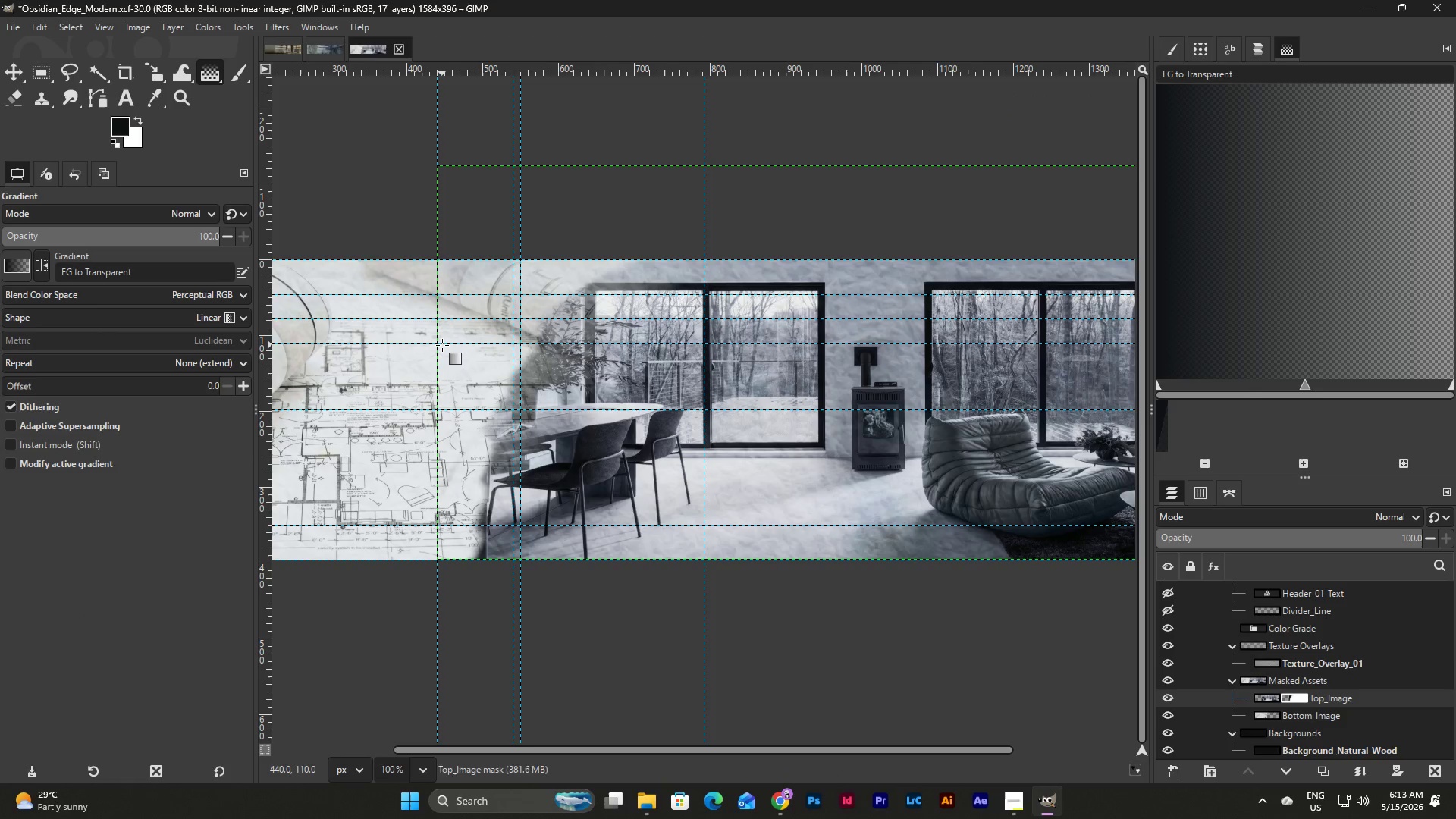 
key(Control+Z)
 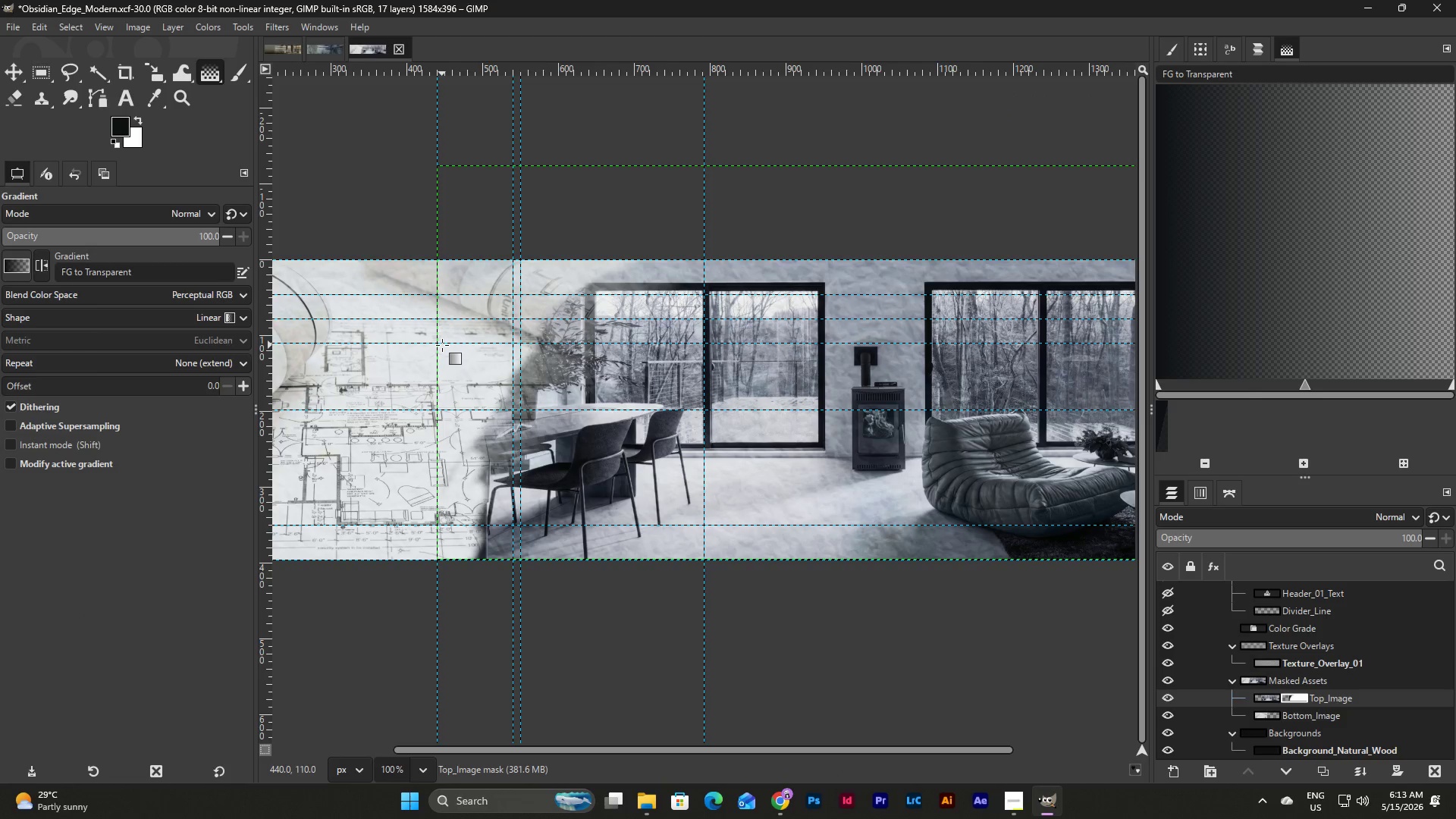 
key(Control+Z)
 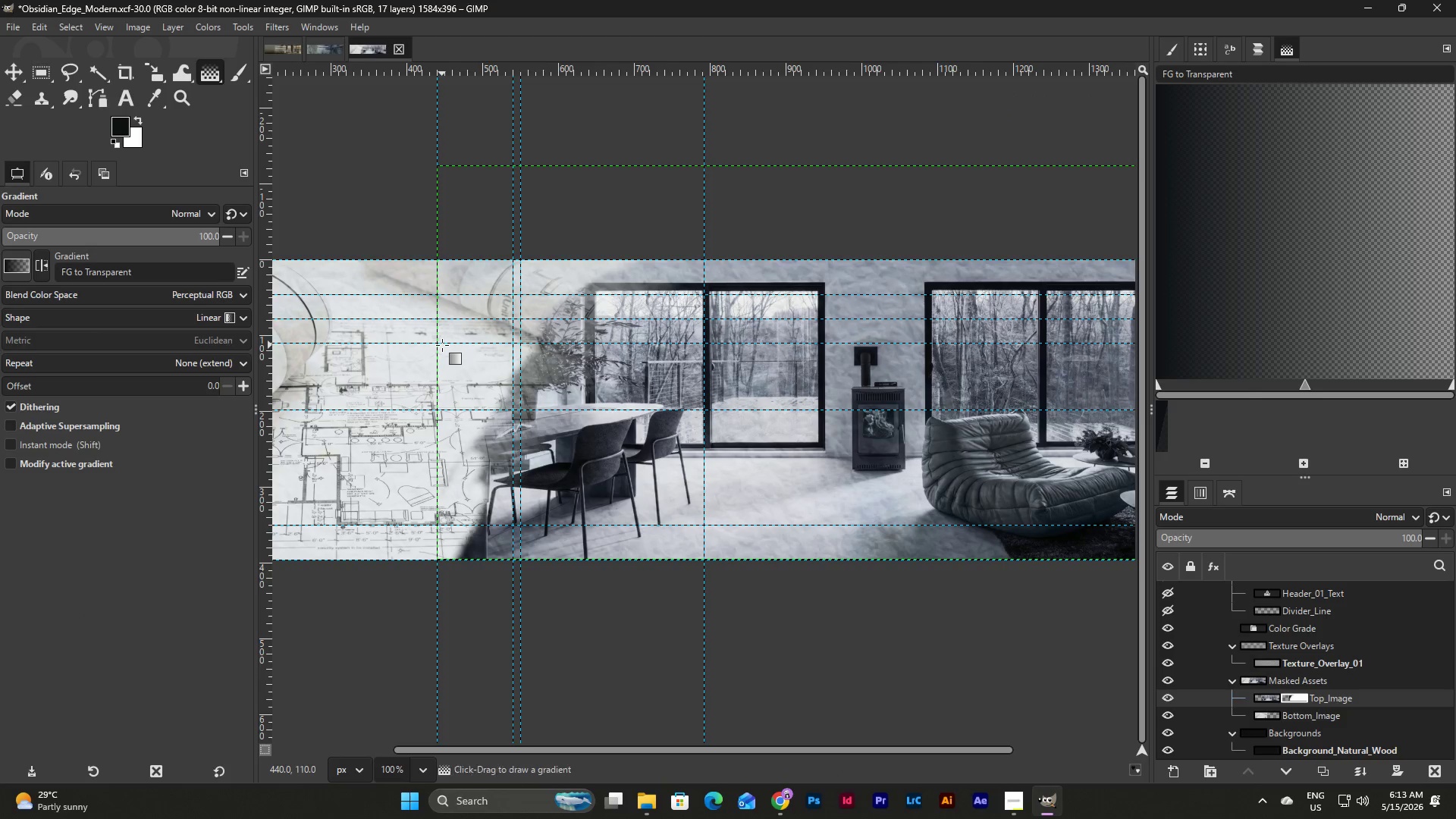 
key(Control+Z)
 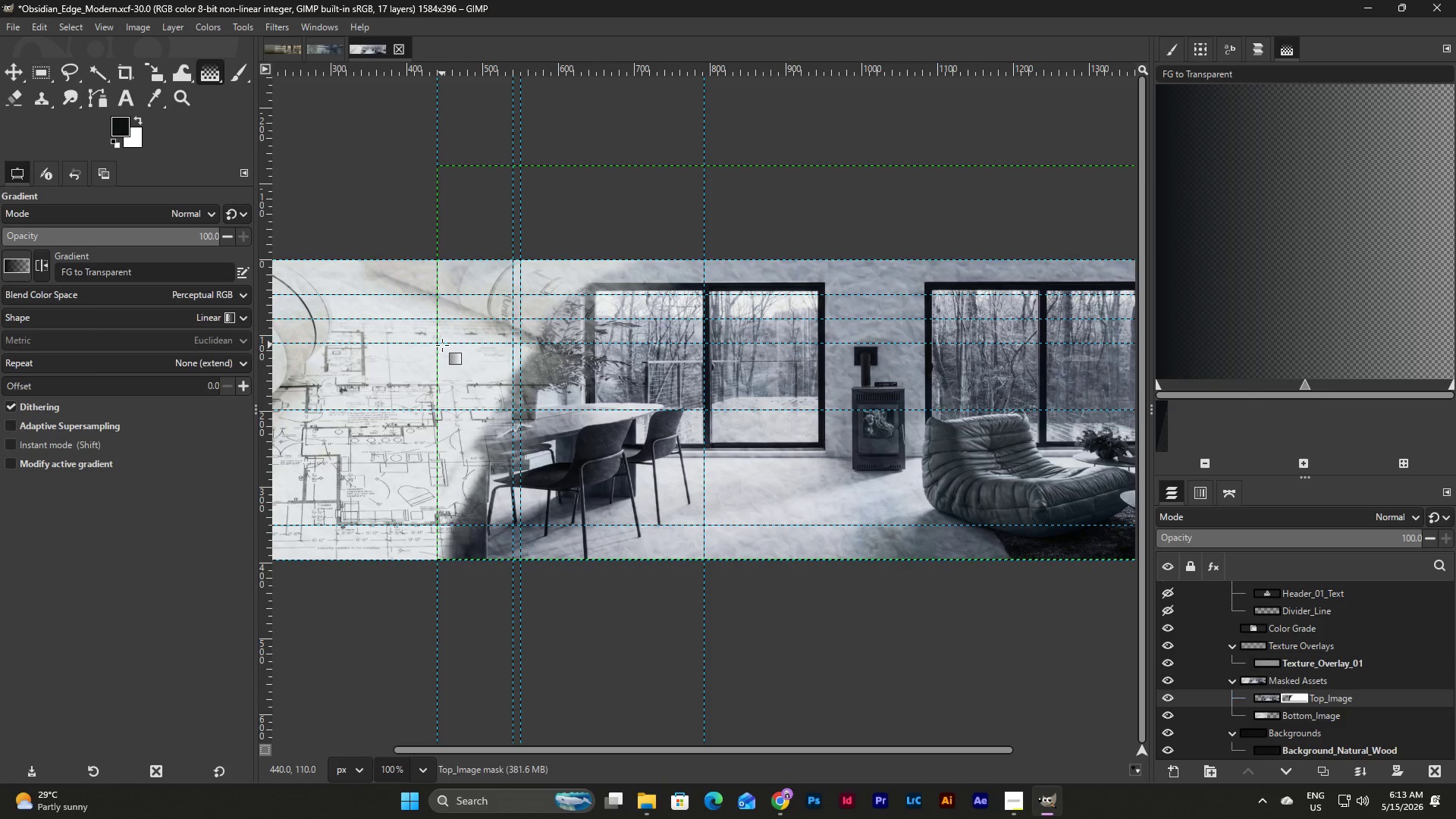 
key(Control+Z)
 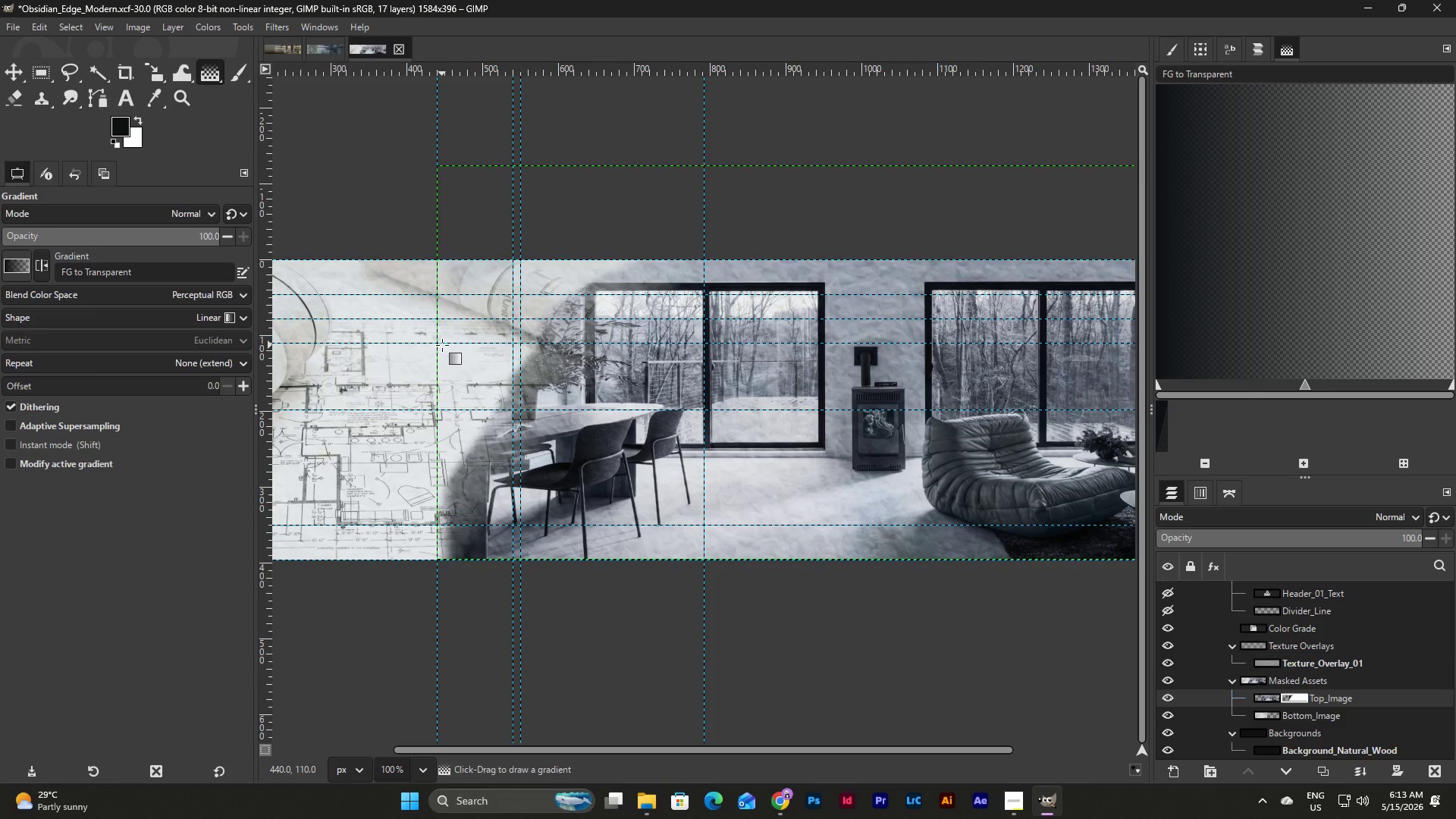 
key(Control+Z)
 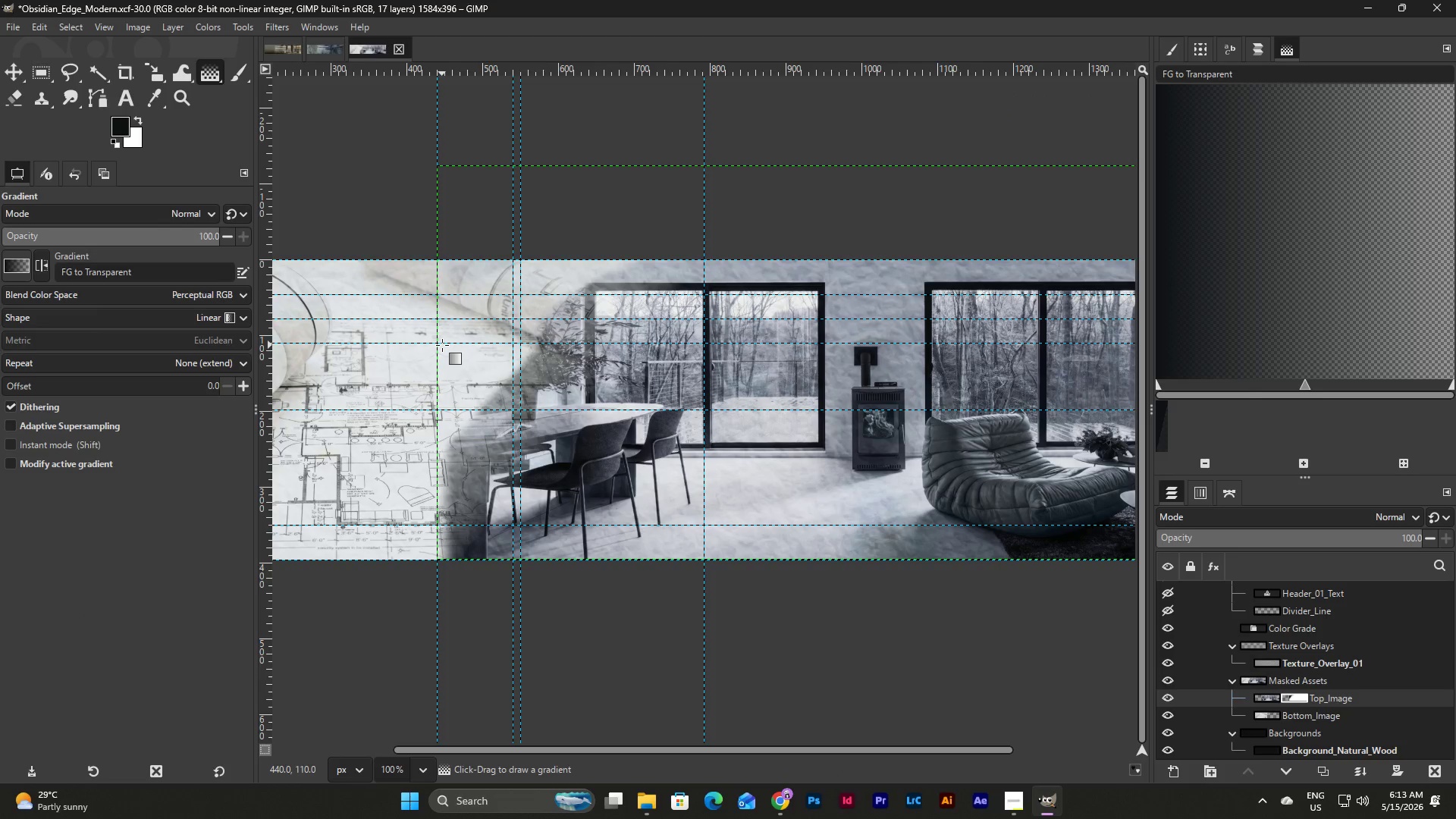 
key(Control+Z)
 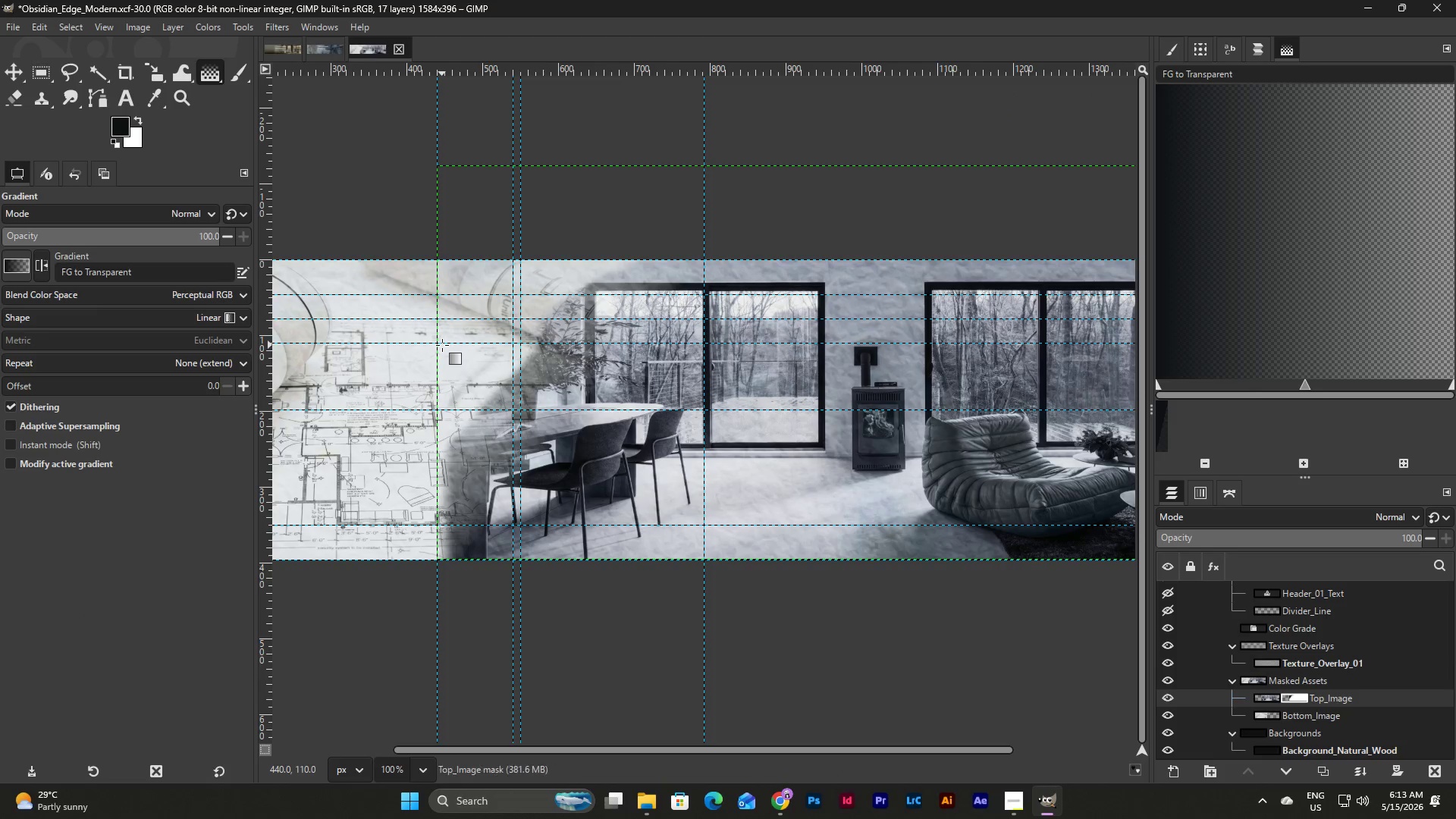 
key(Control+Z)
 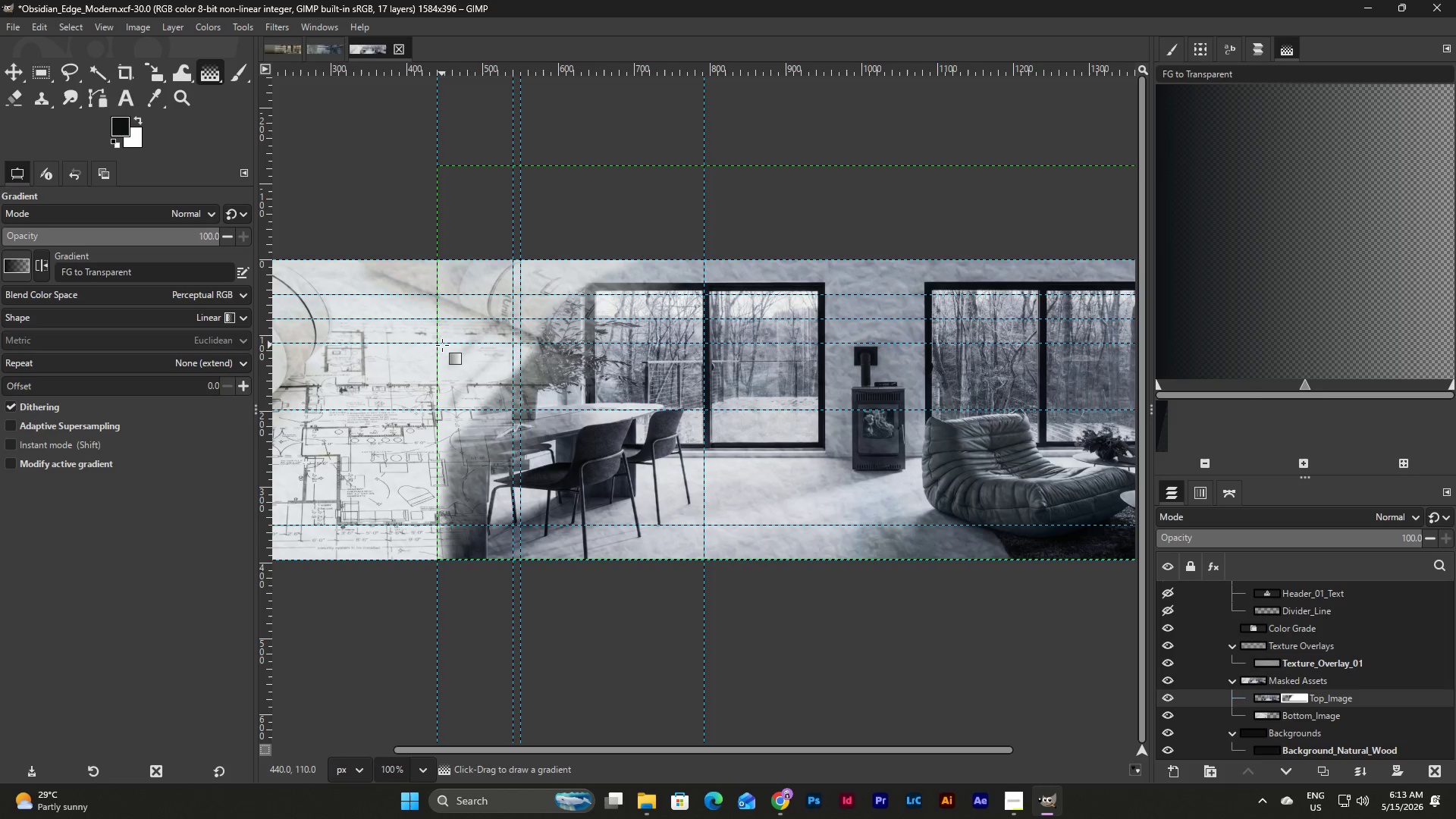 
key(Control+Z)
 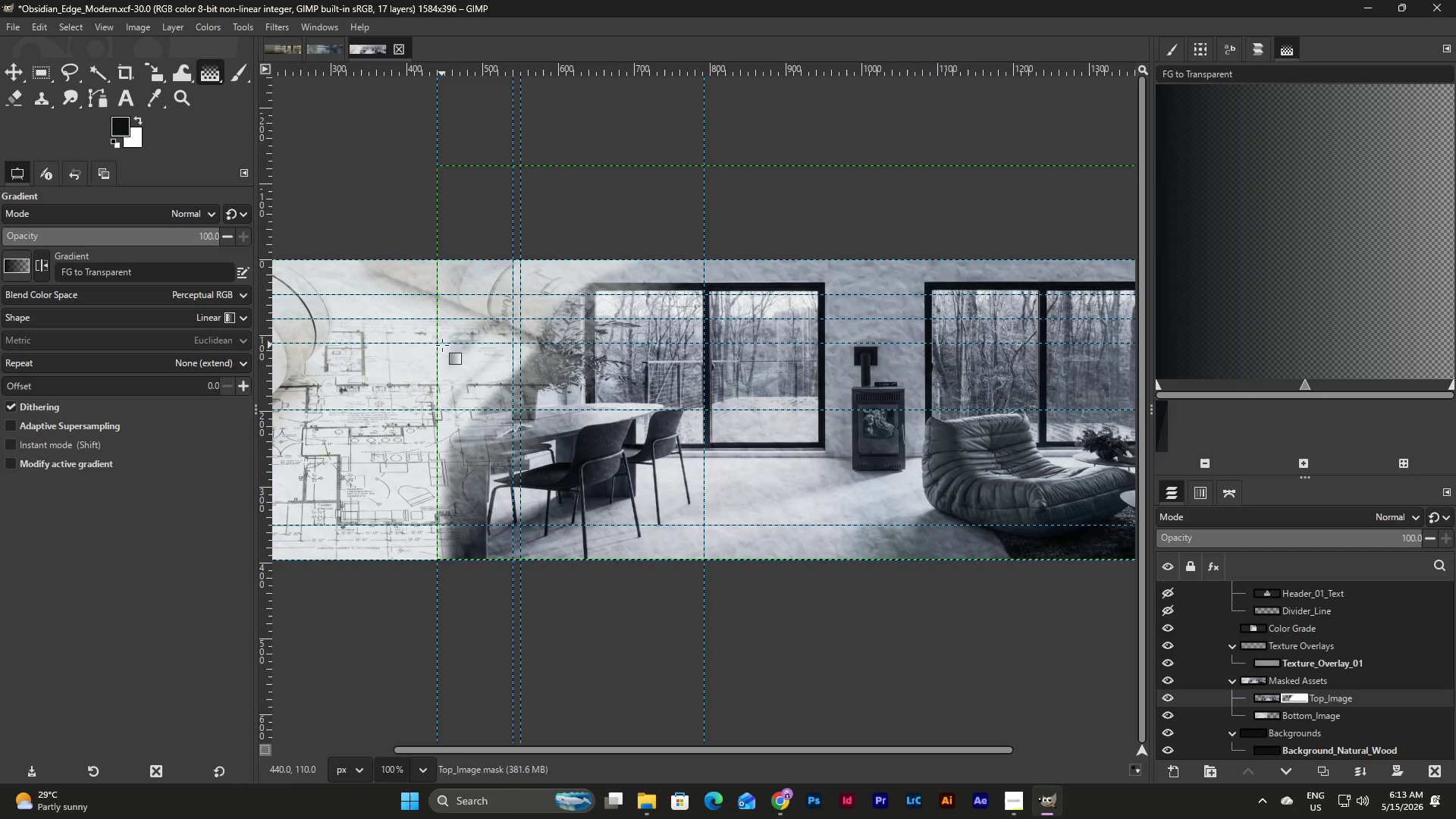 
key(Control+Z)
 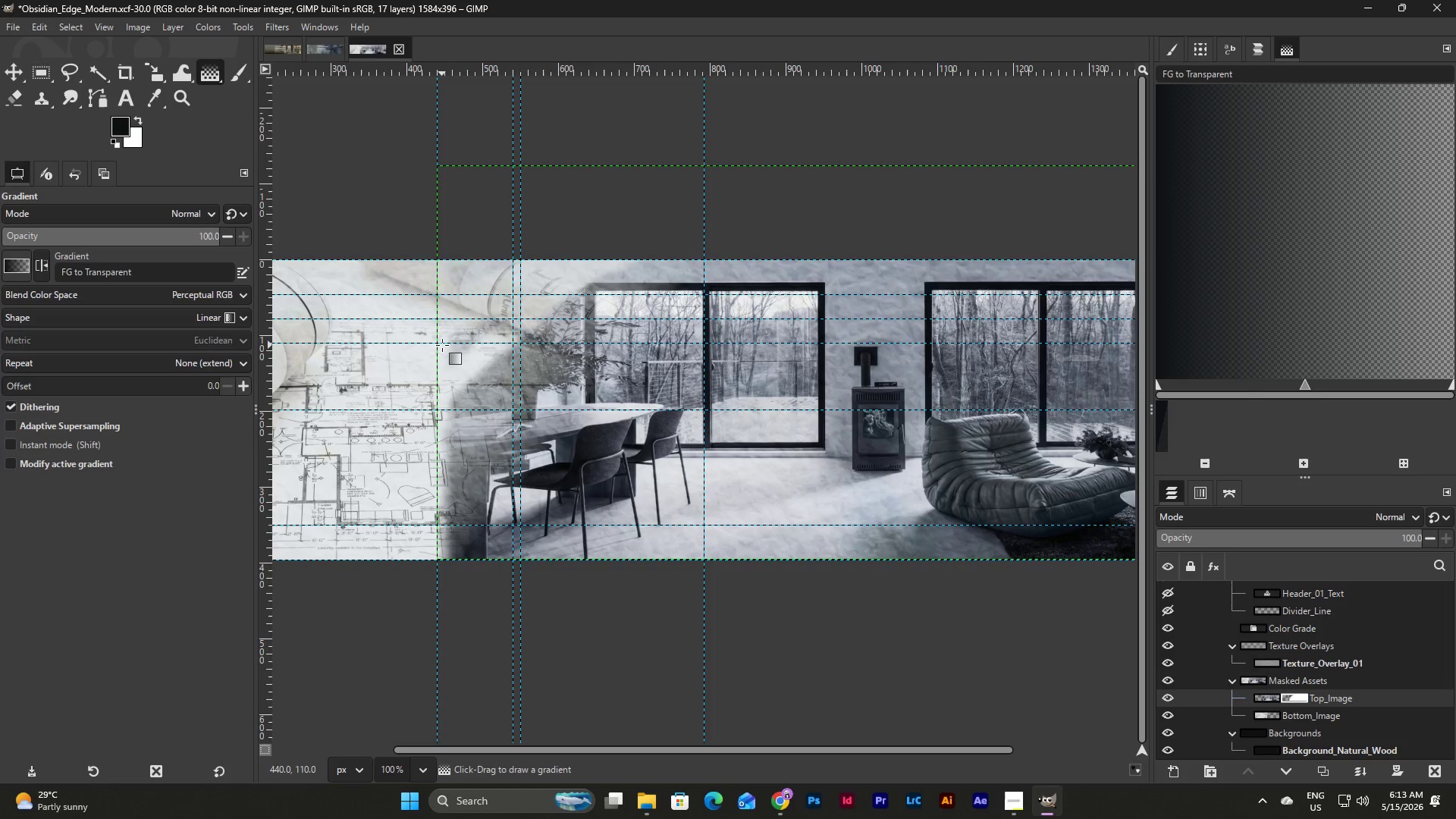 
key(Control+Z)
 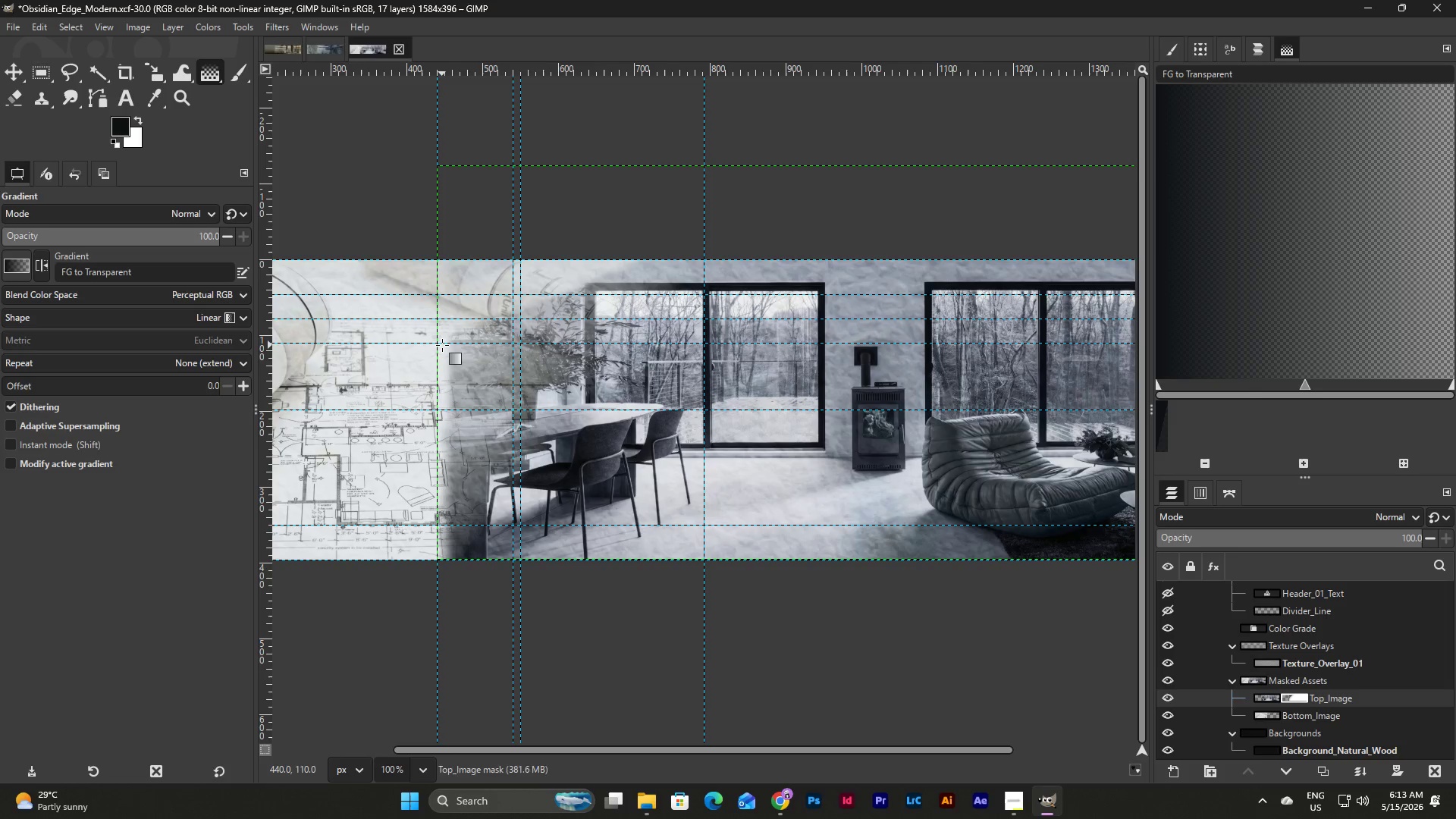 
key(Control+Z)
 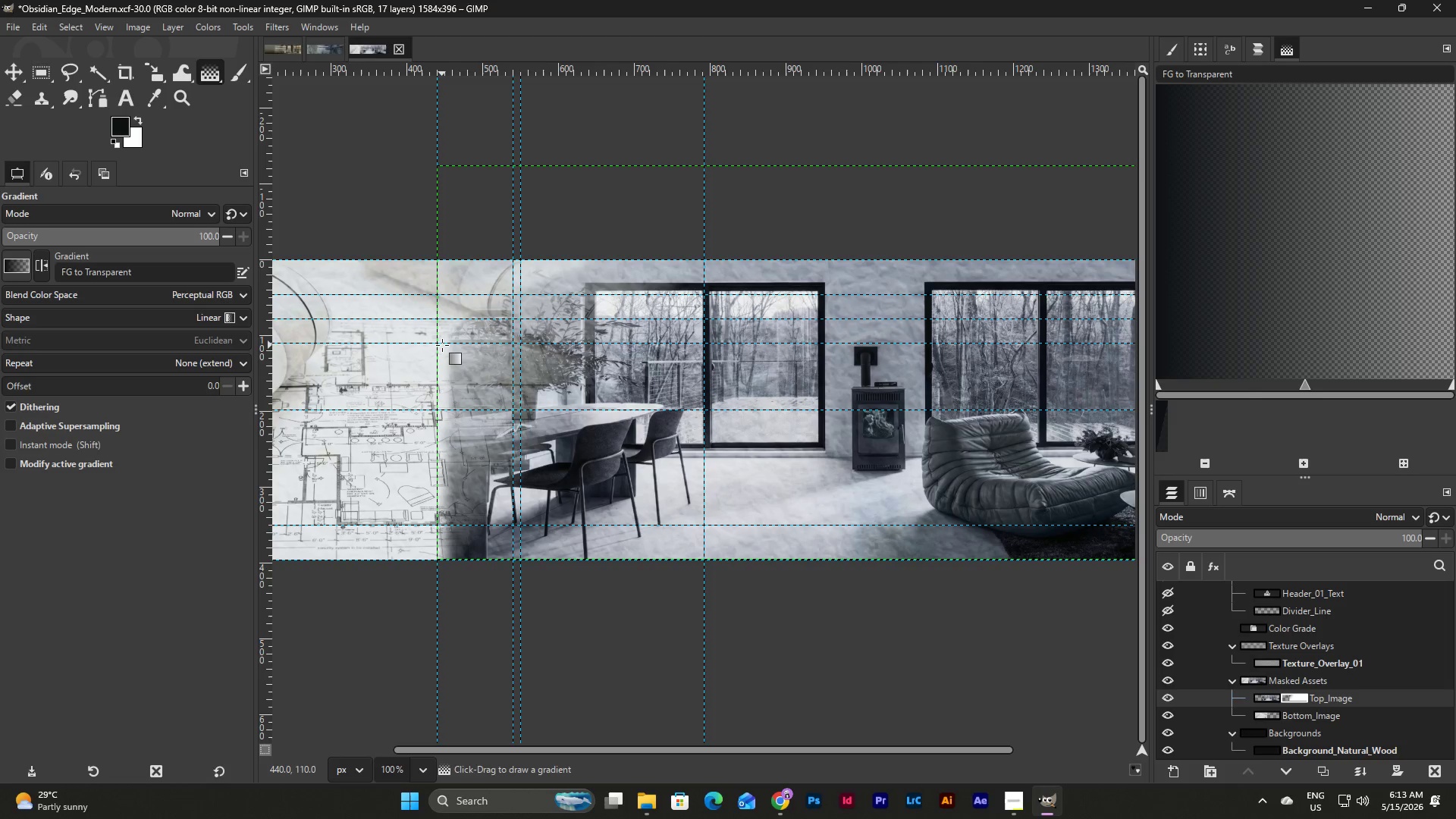 
key(Control+Z)
 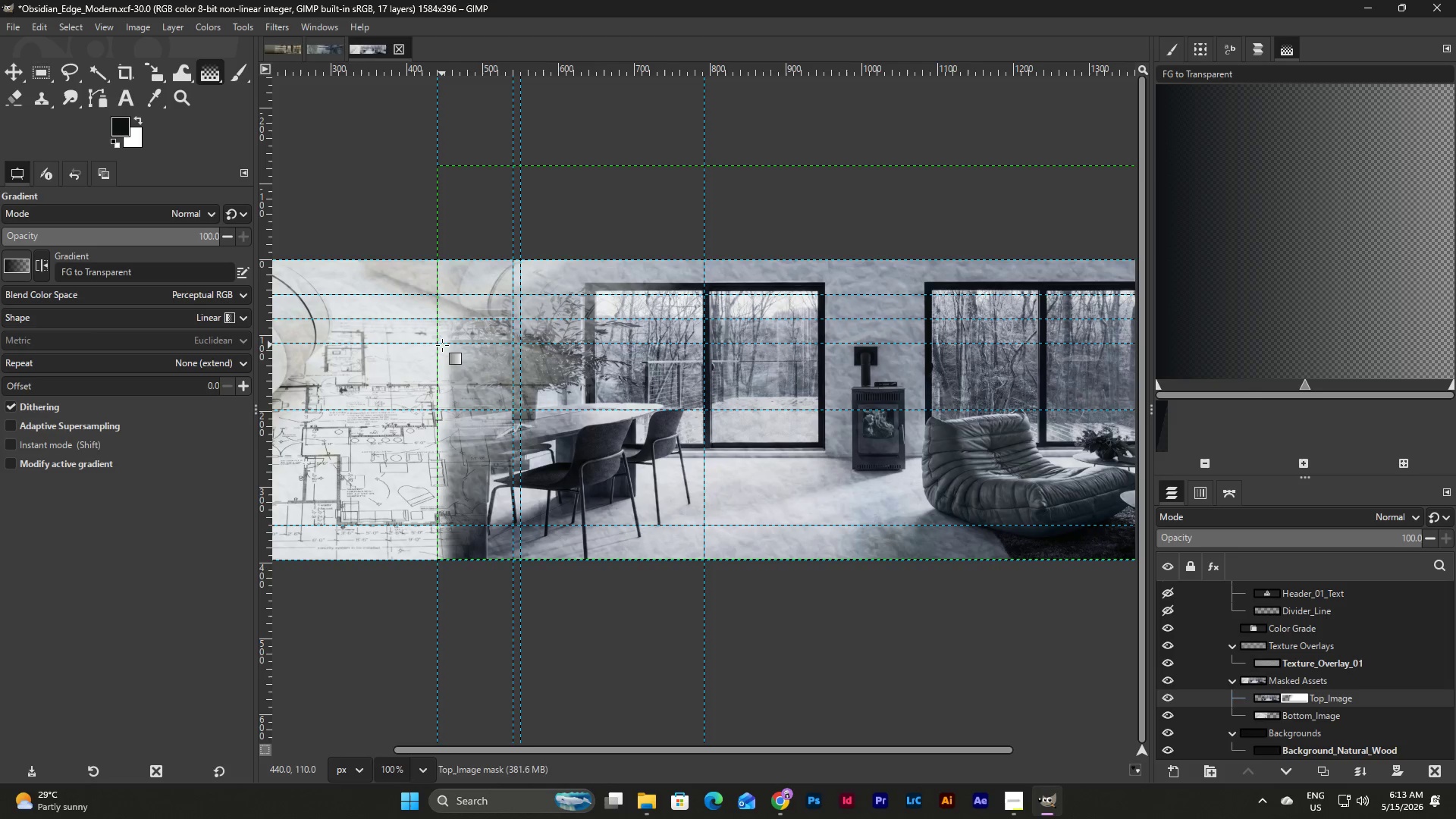 
key(Control+Z)
 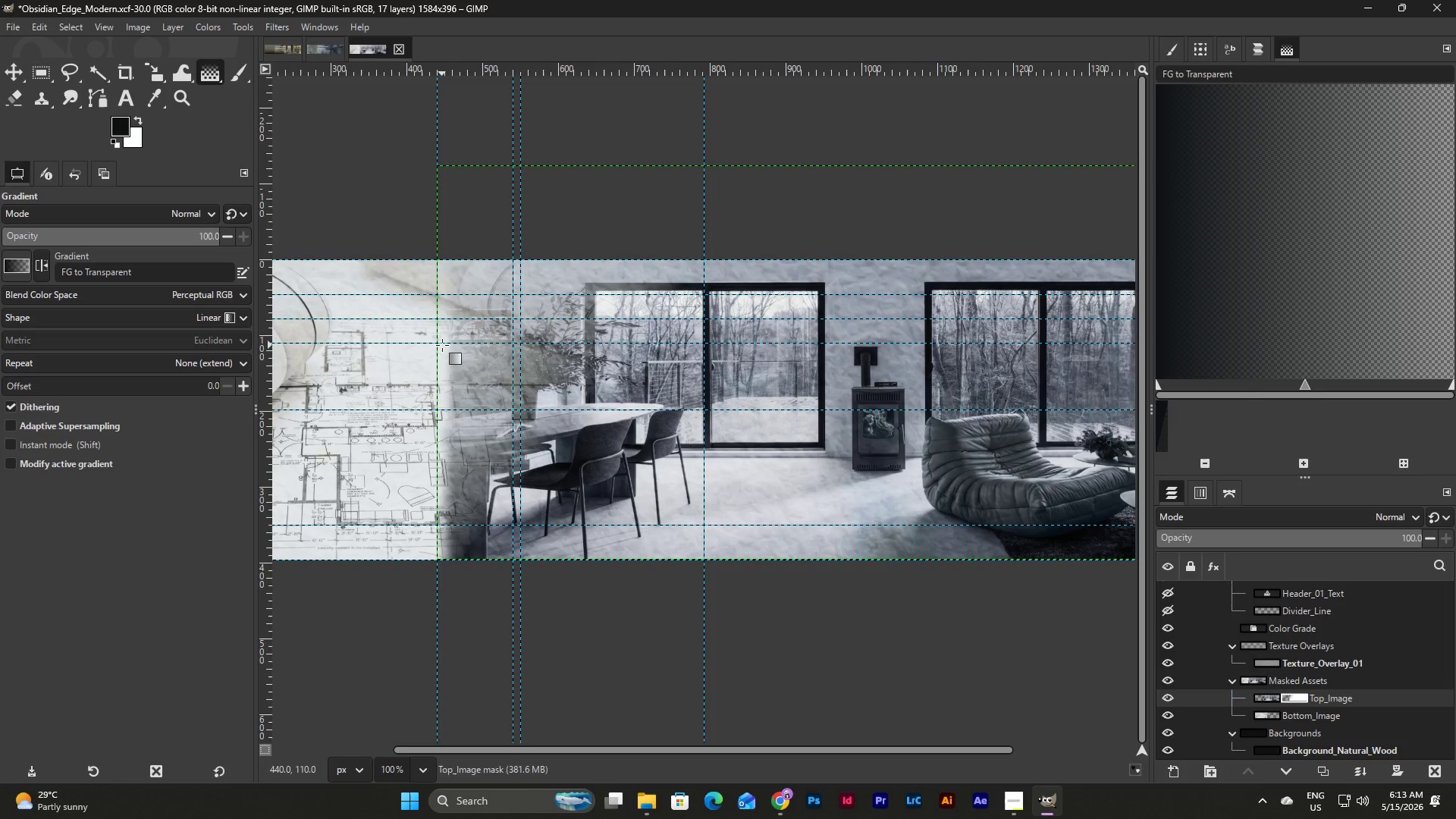 
key(Control+Z)
 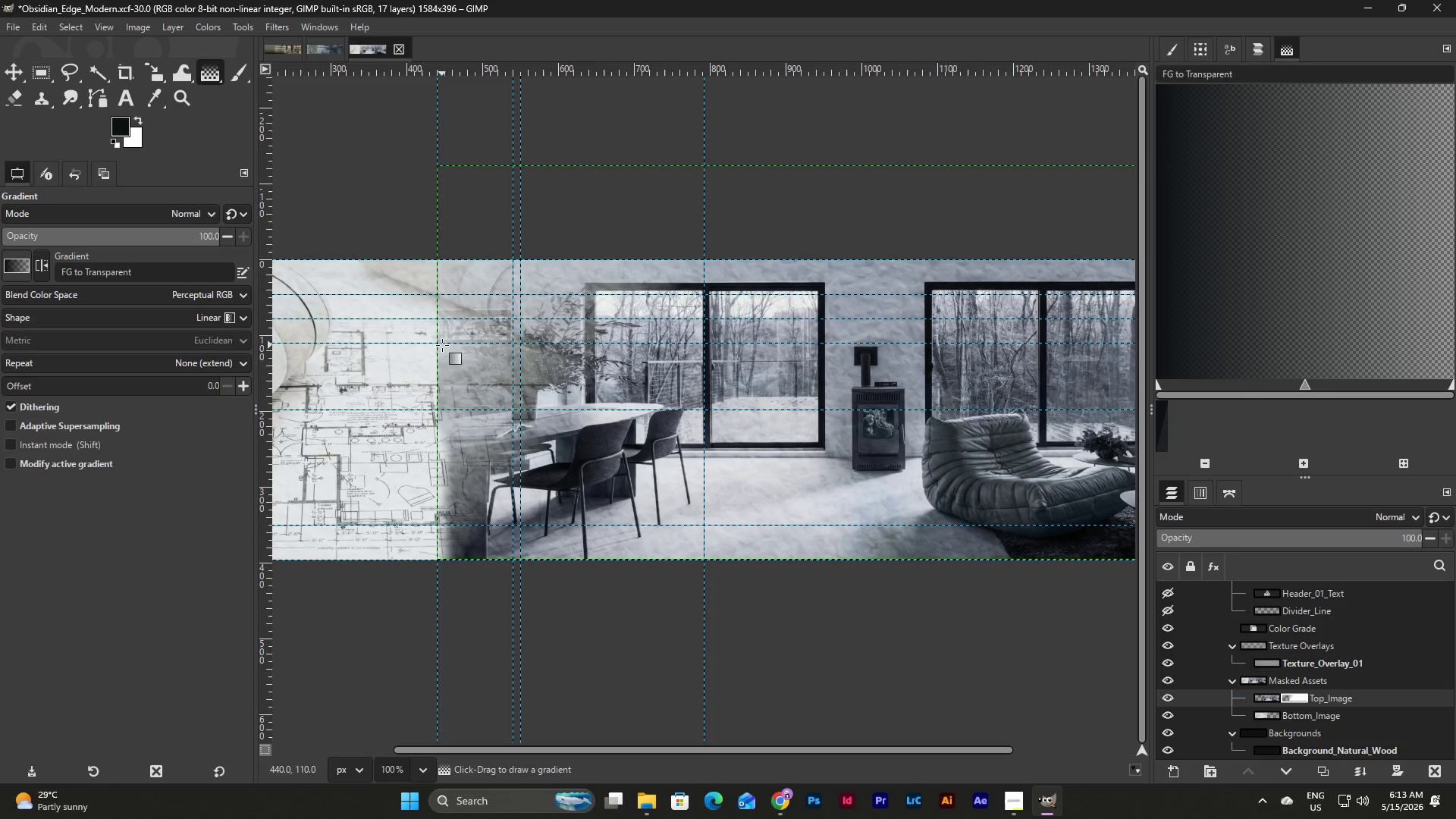 
key(Control+Z)
 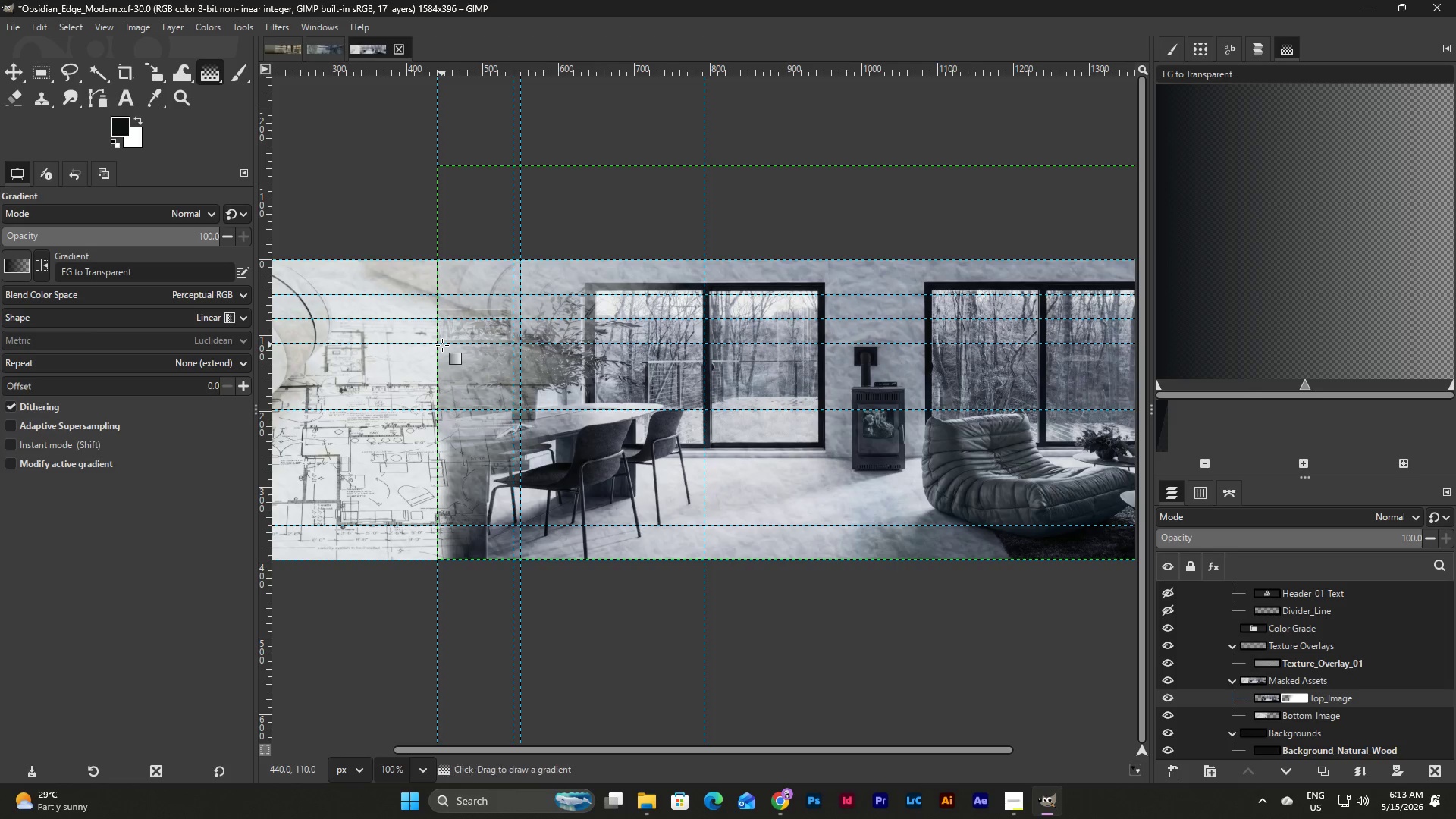 
key(Control+Z)
 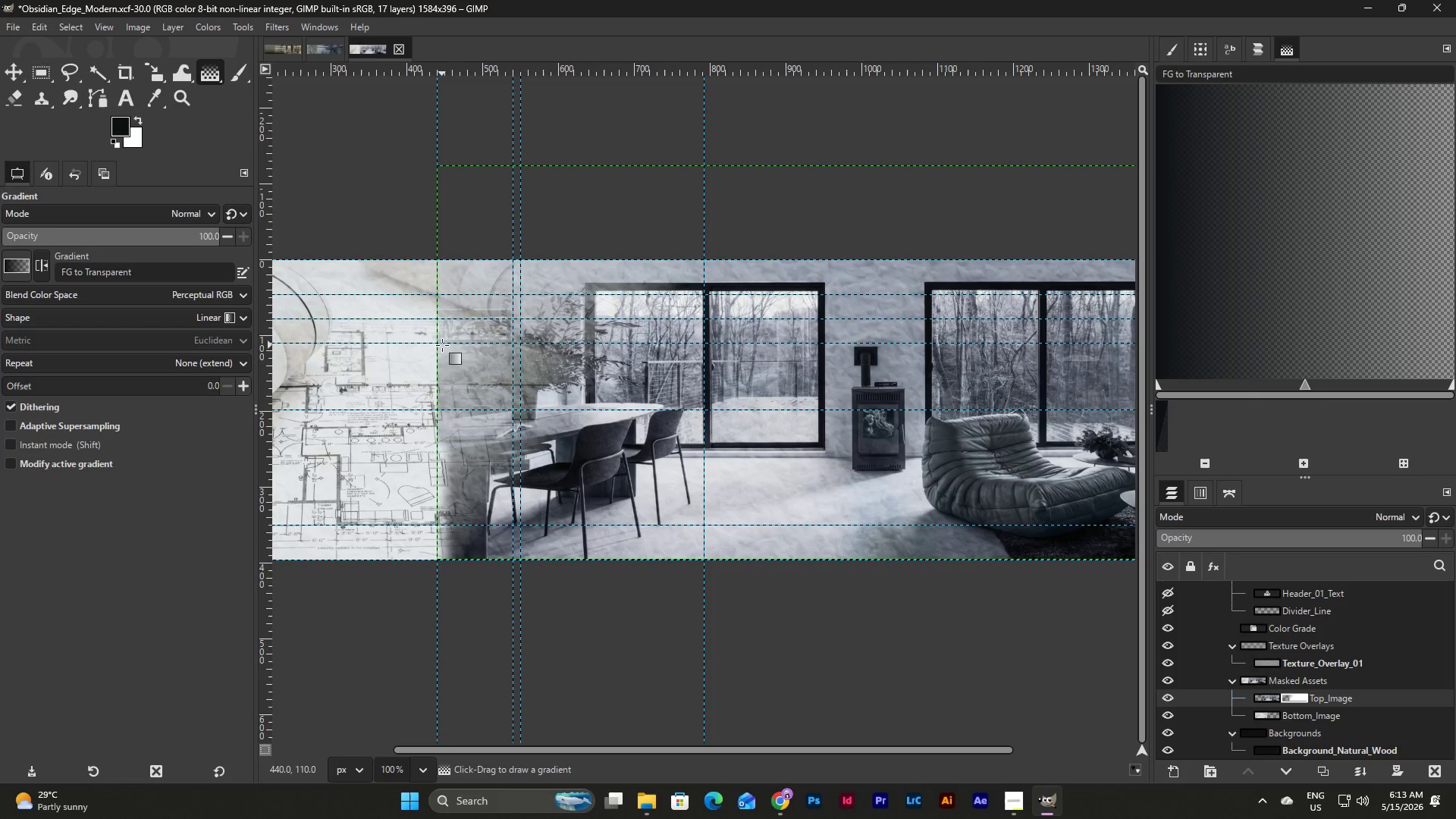 
key(Control+Z)
 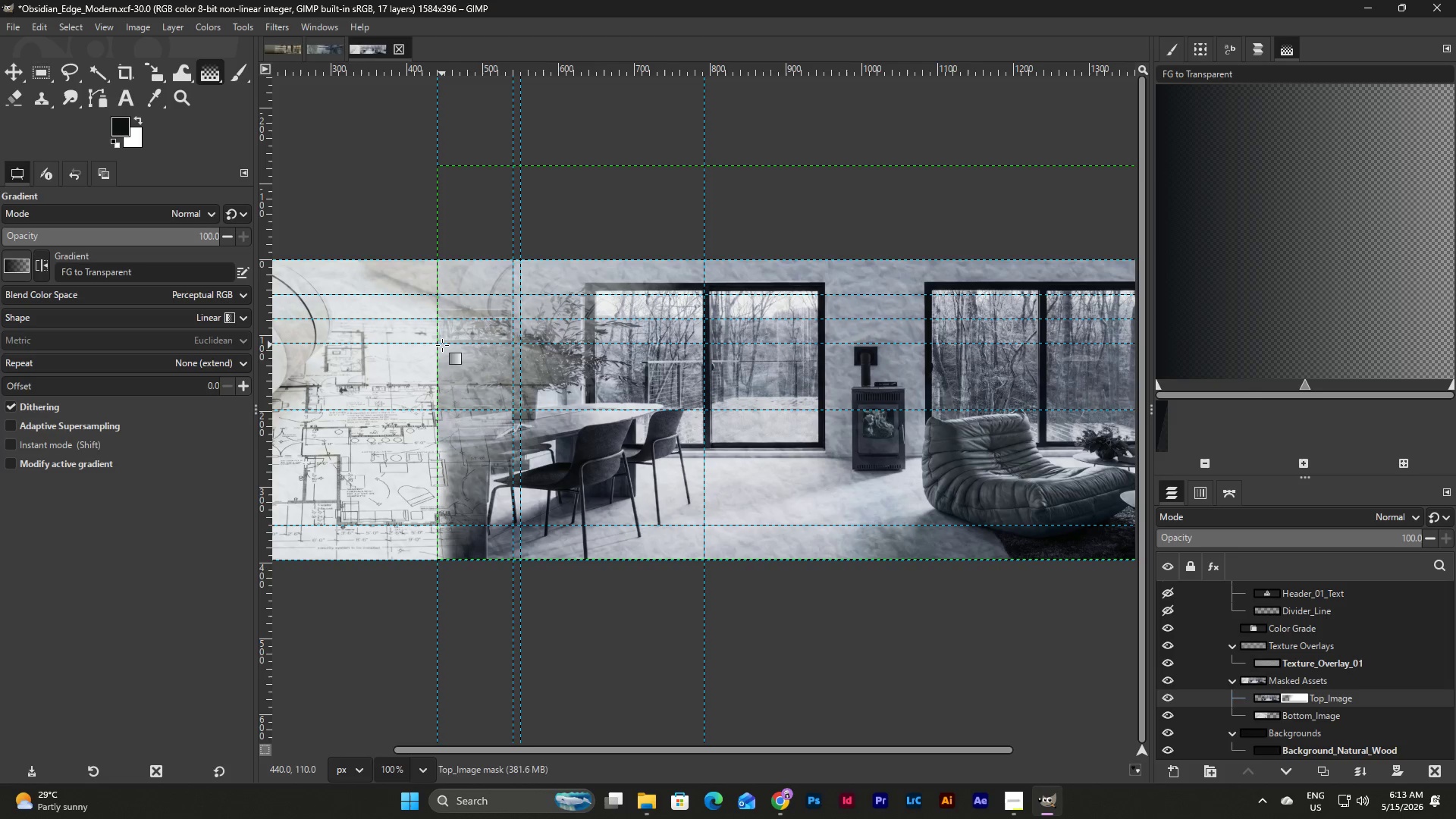 
key(Control+Z)
 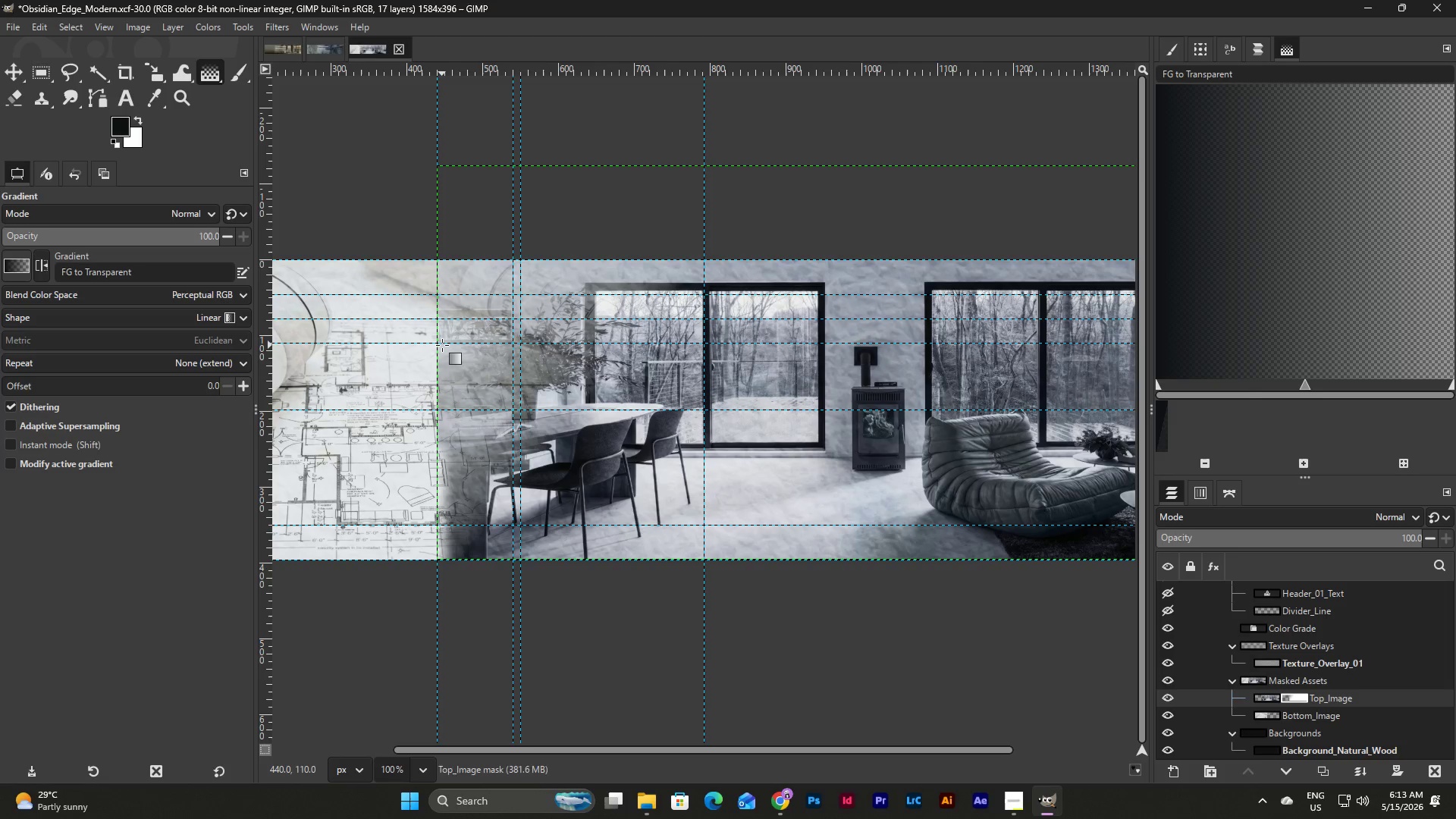 
key(Control+Z)
 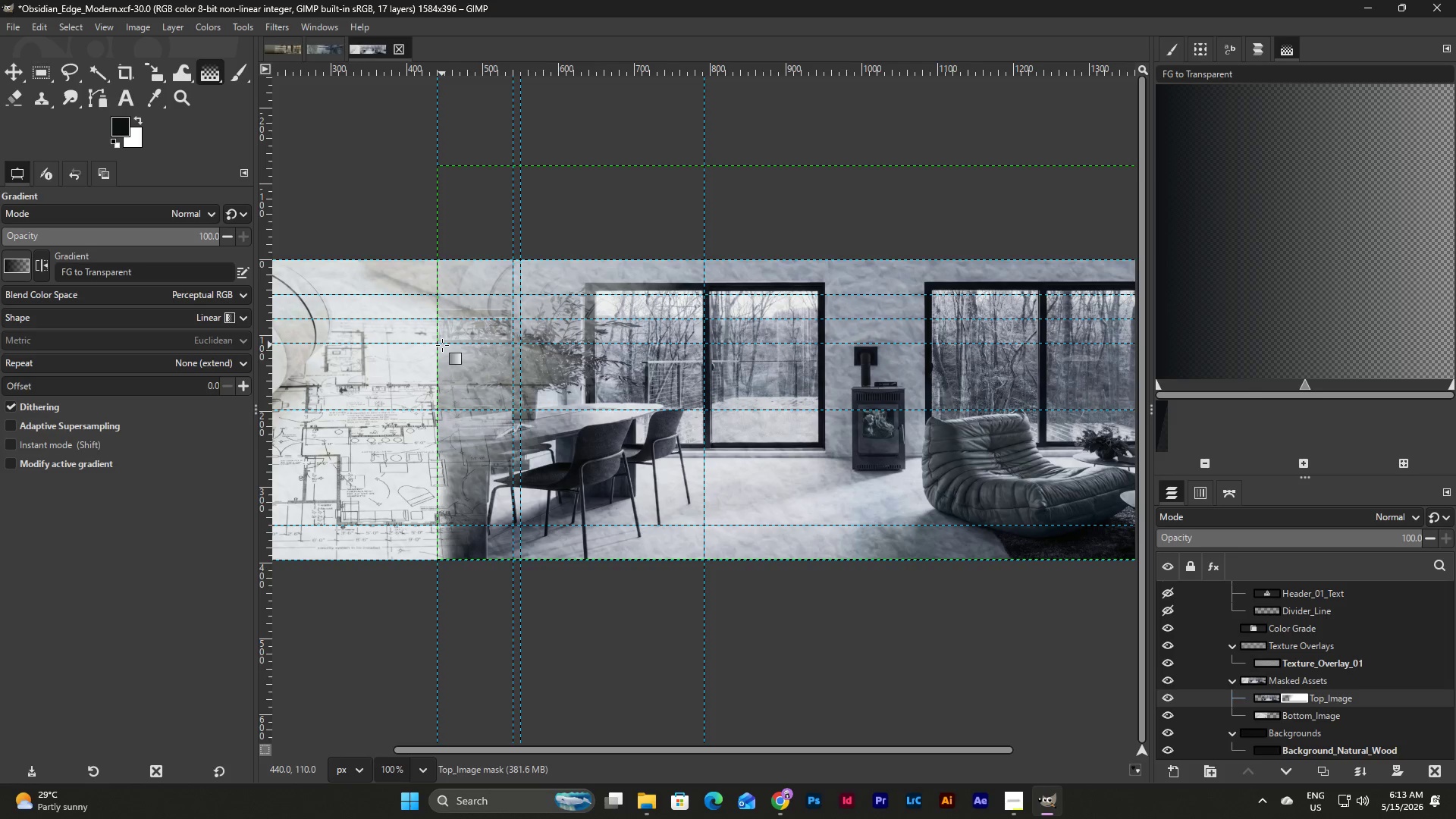 
key(Control+Z)
 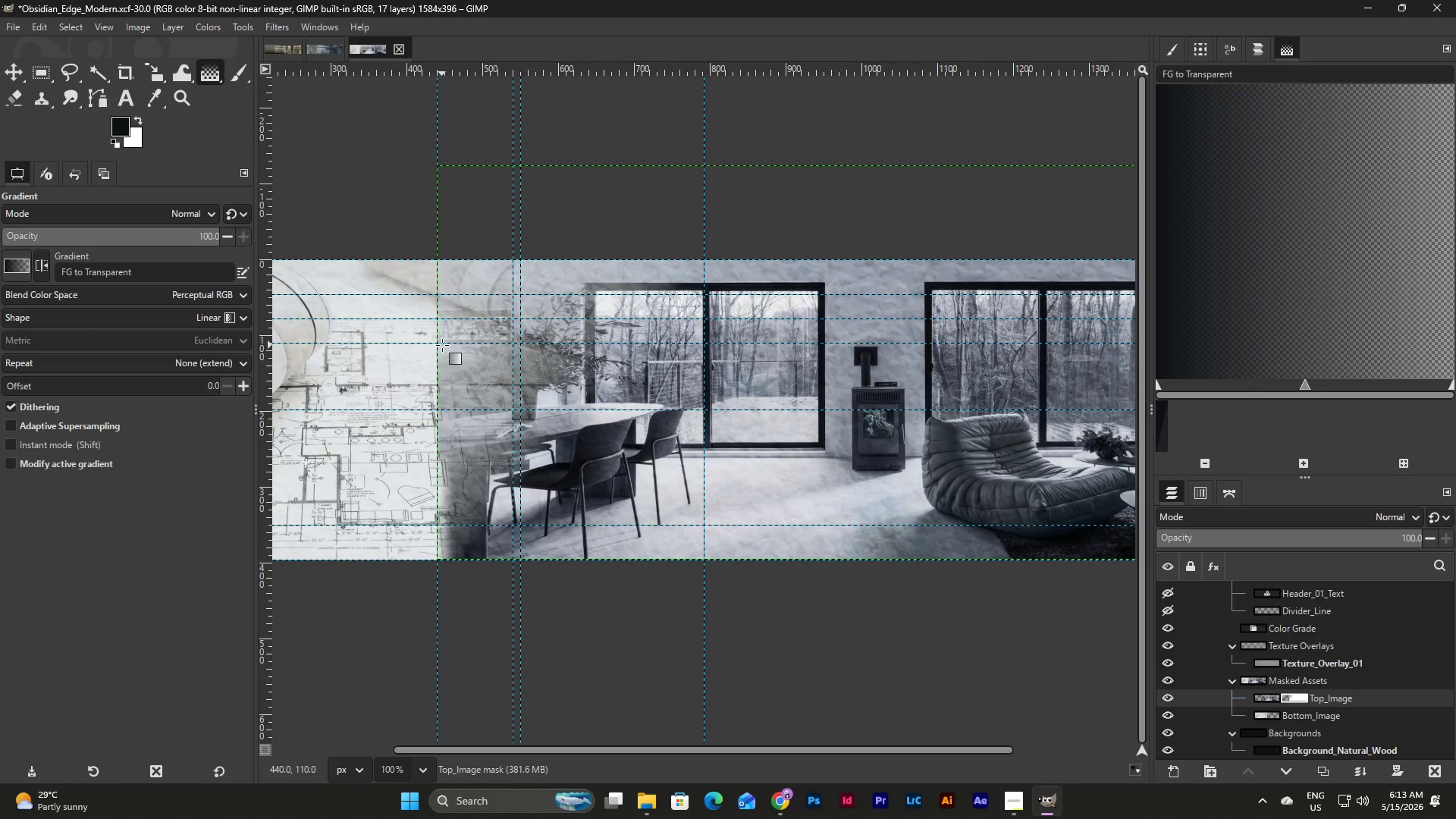 
key(Control+Z)
 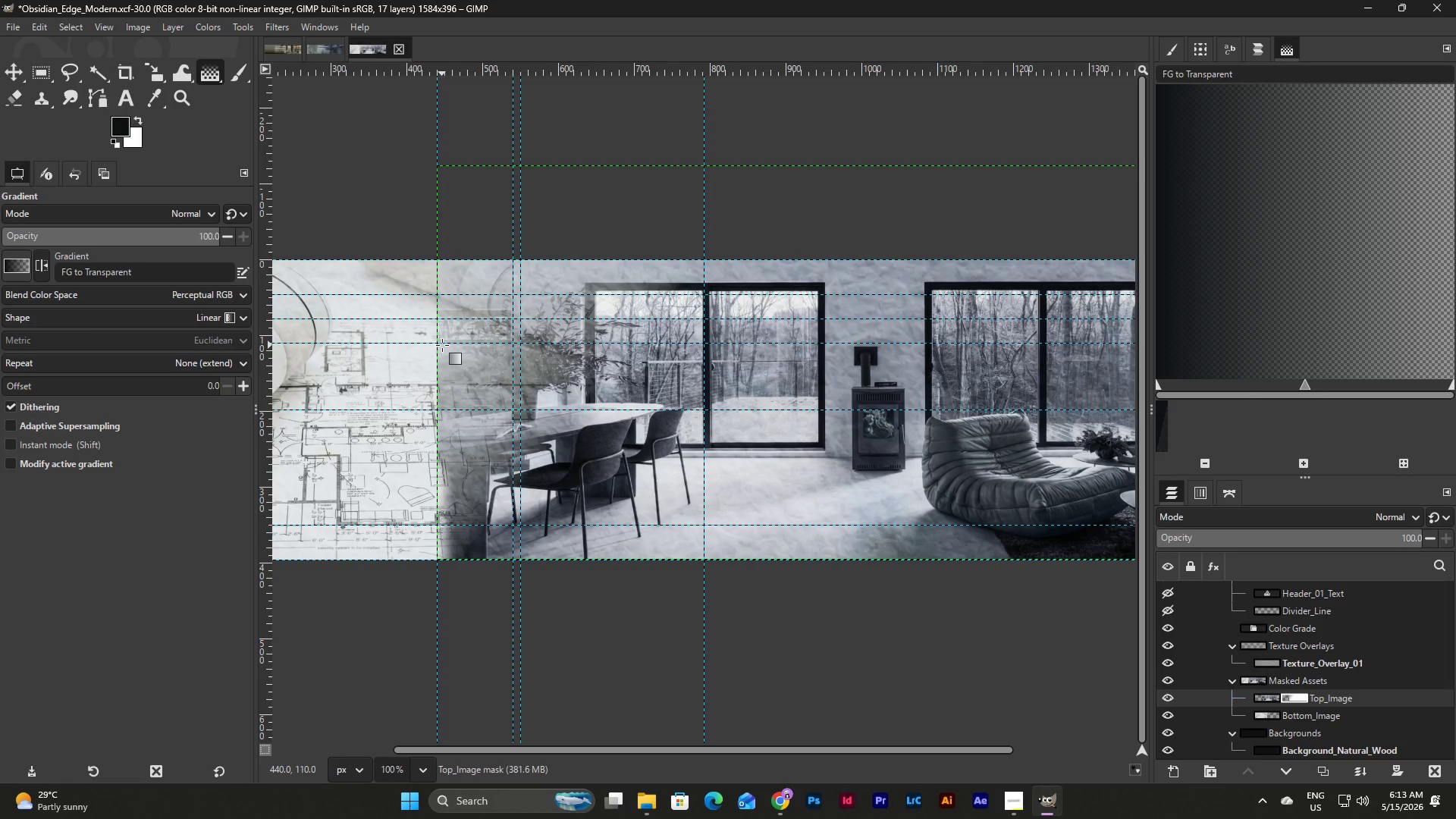 
key(Control+Z)
 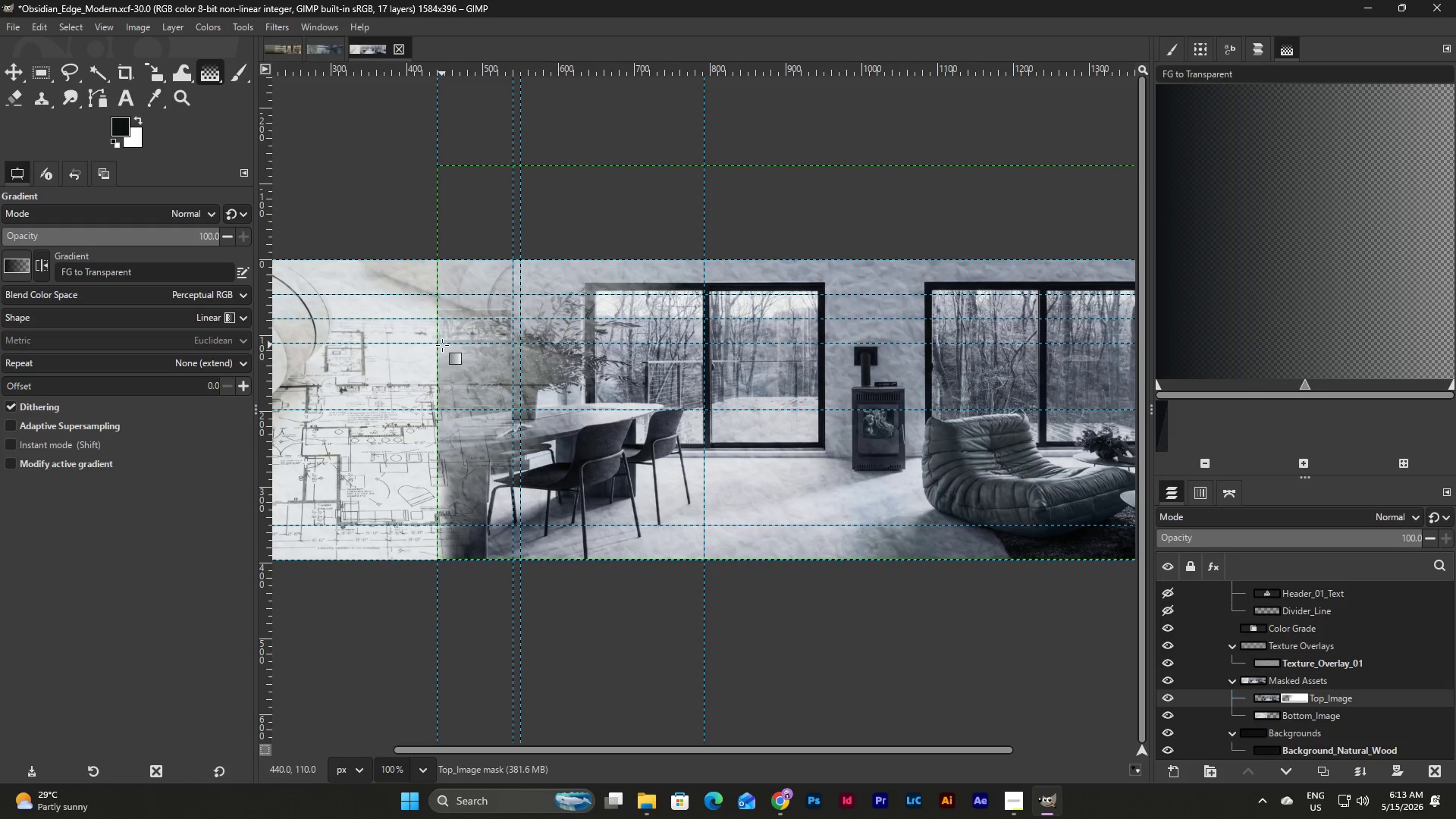 
key(Control+Z)
 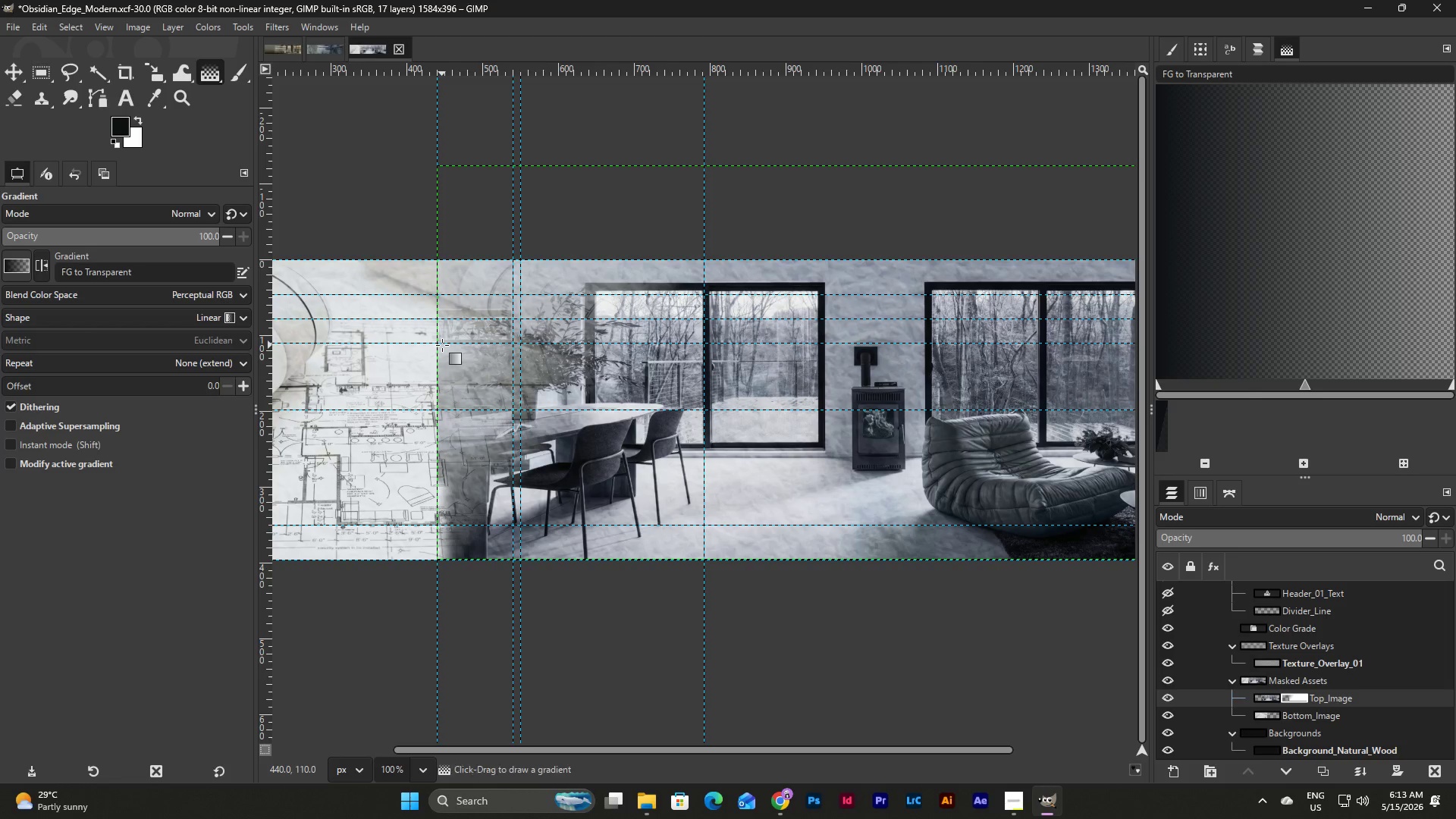 
key(Control+Z)
 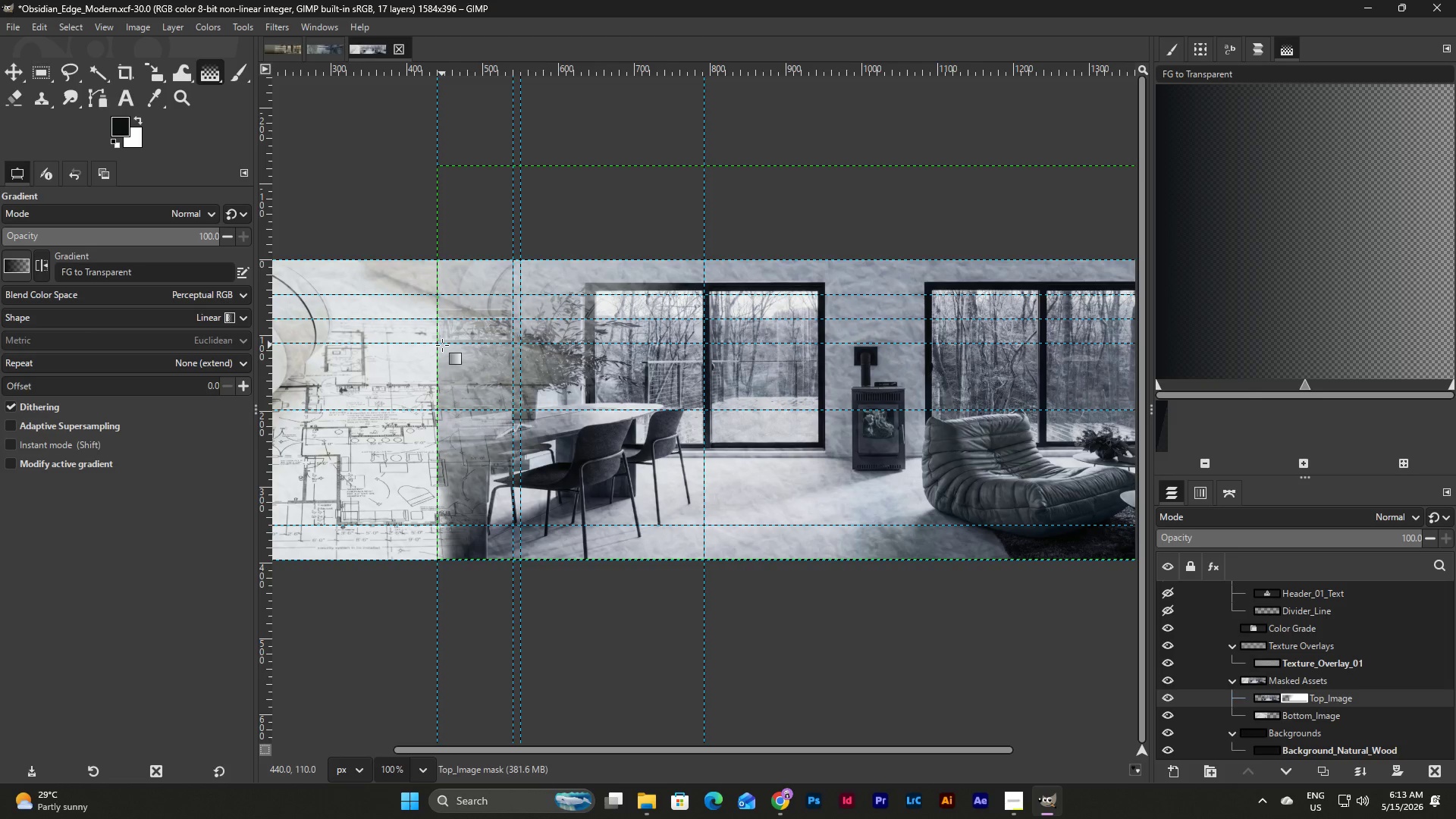 
key(Control+Z)
 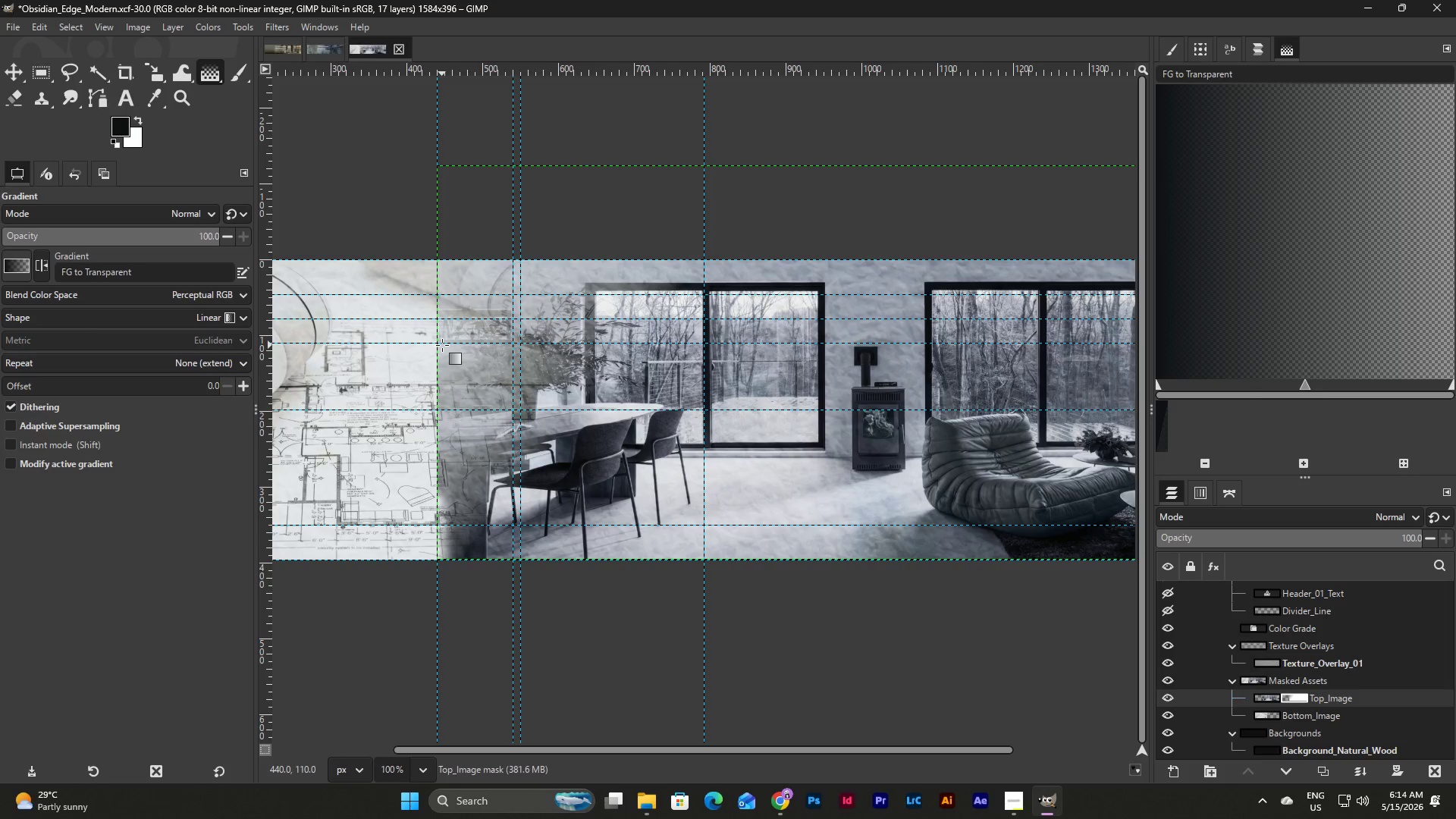 
key(Control+Z)
 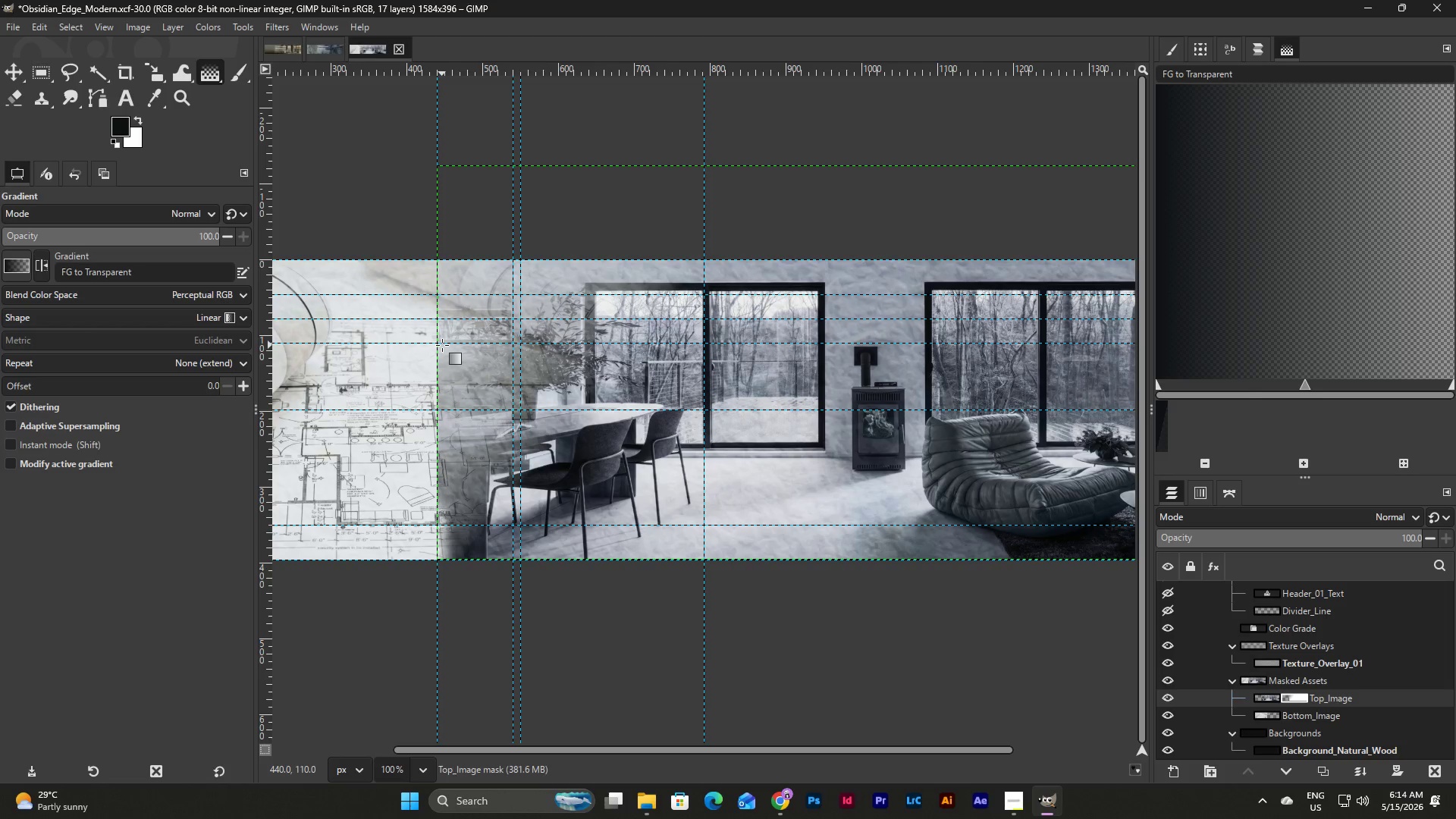 
key(Control+Z)
 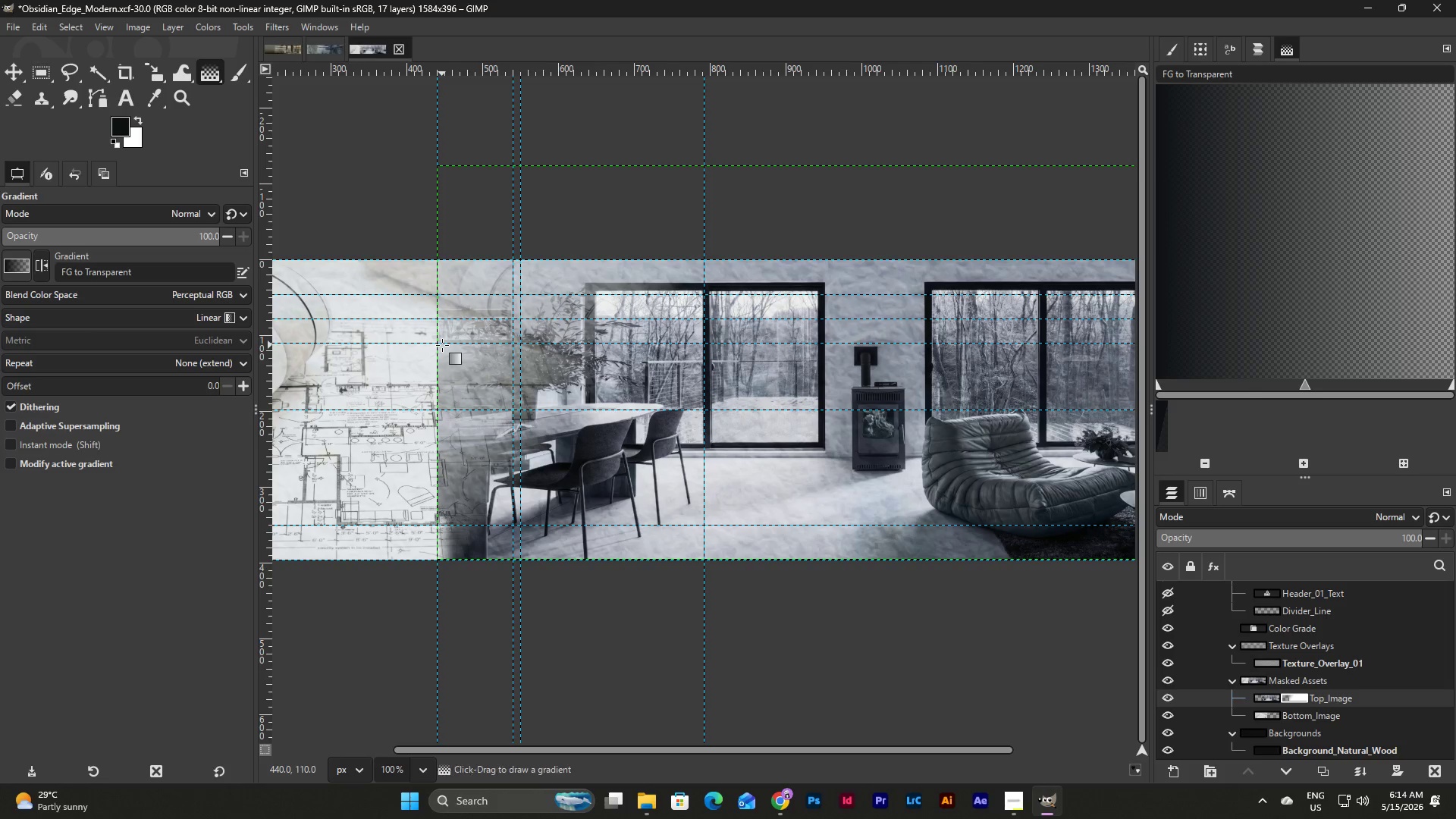 
key(Control+Z)
 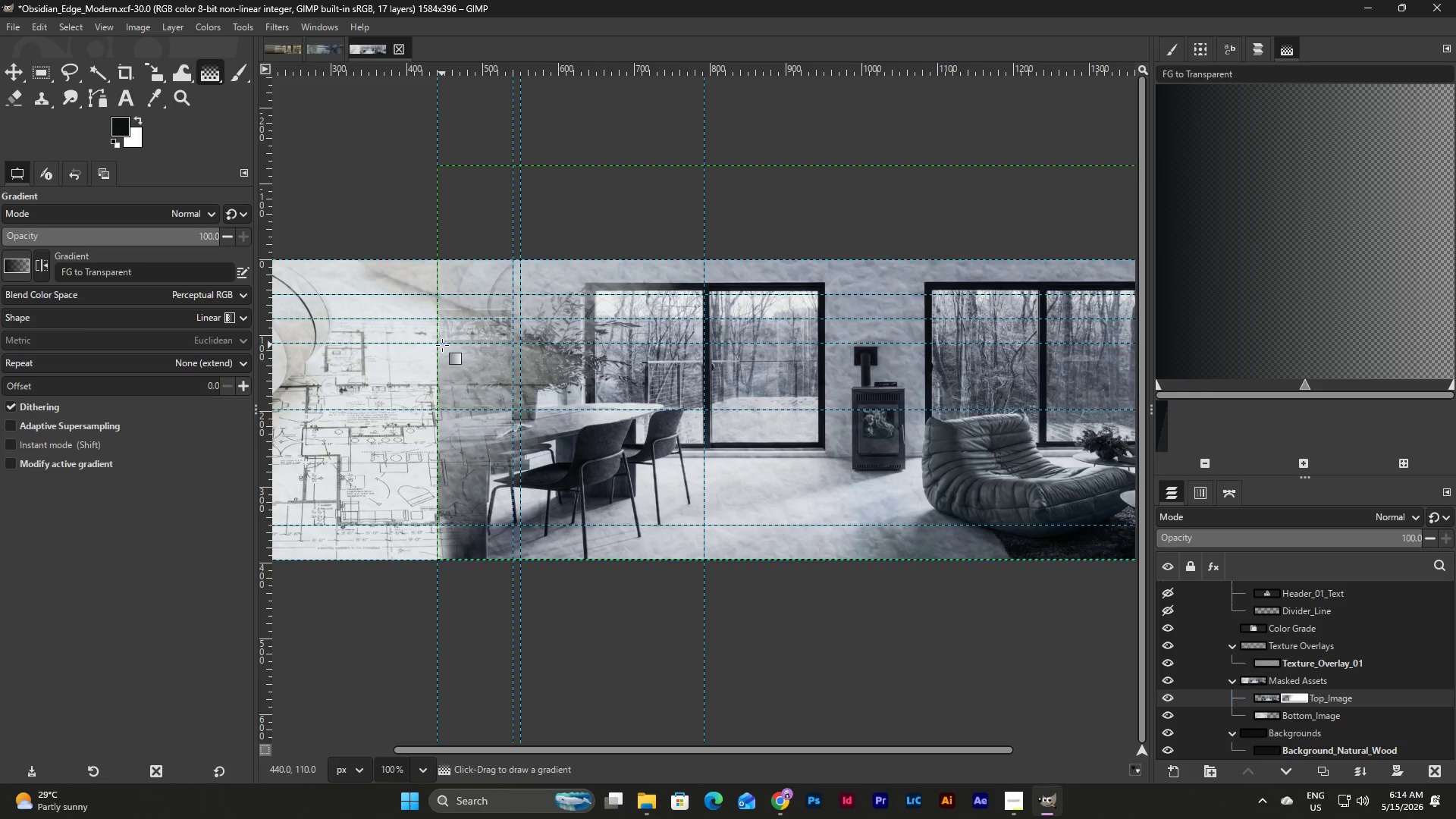 
key(Control+Z)
 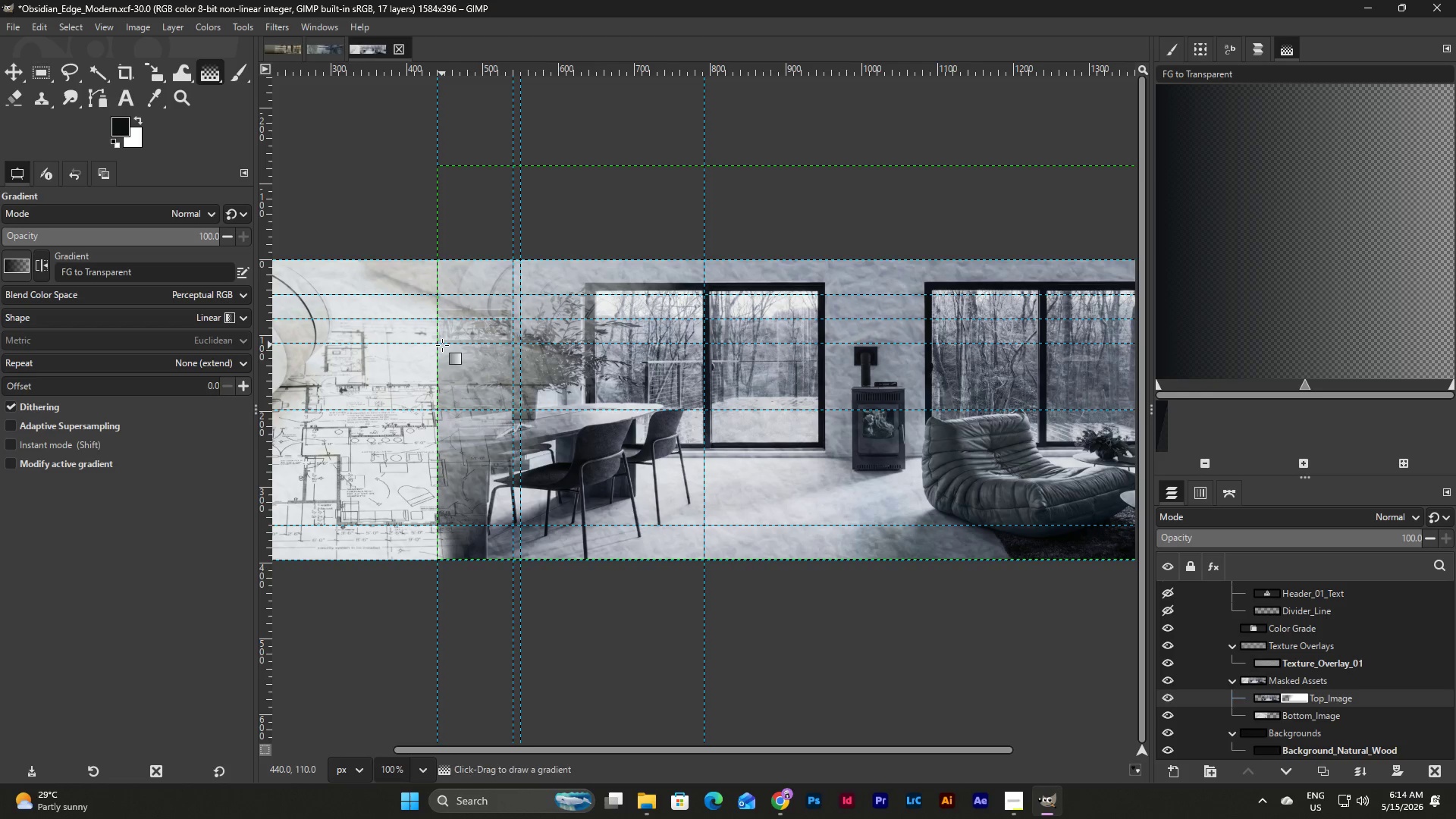 
key(Control+Z)
 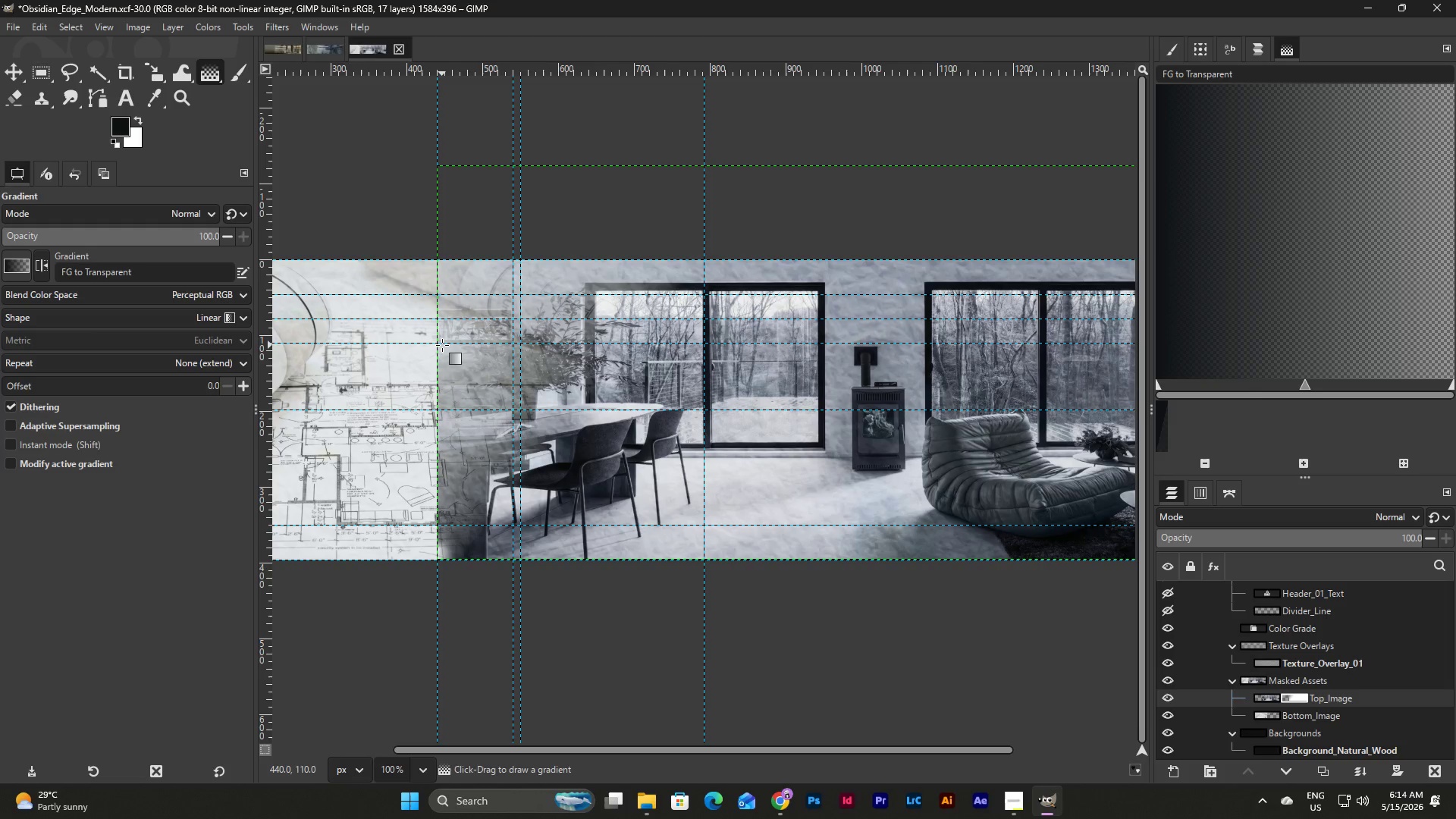 
key(Control+Z)
 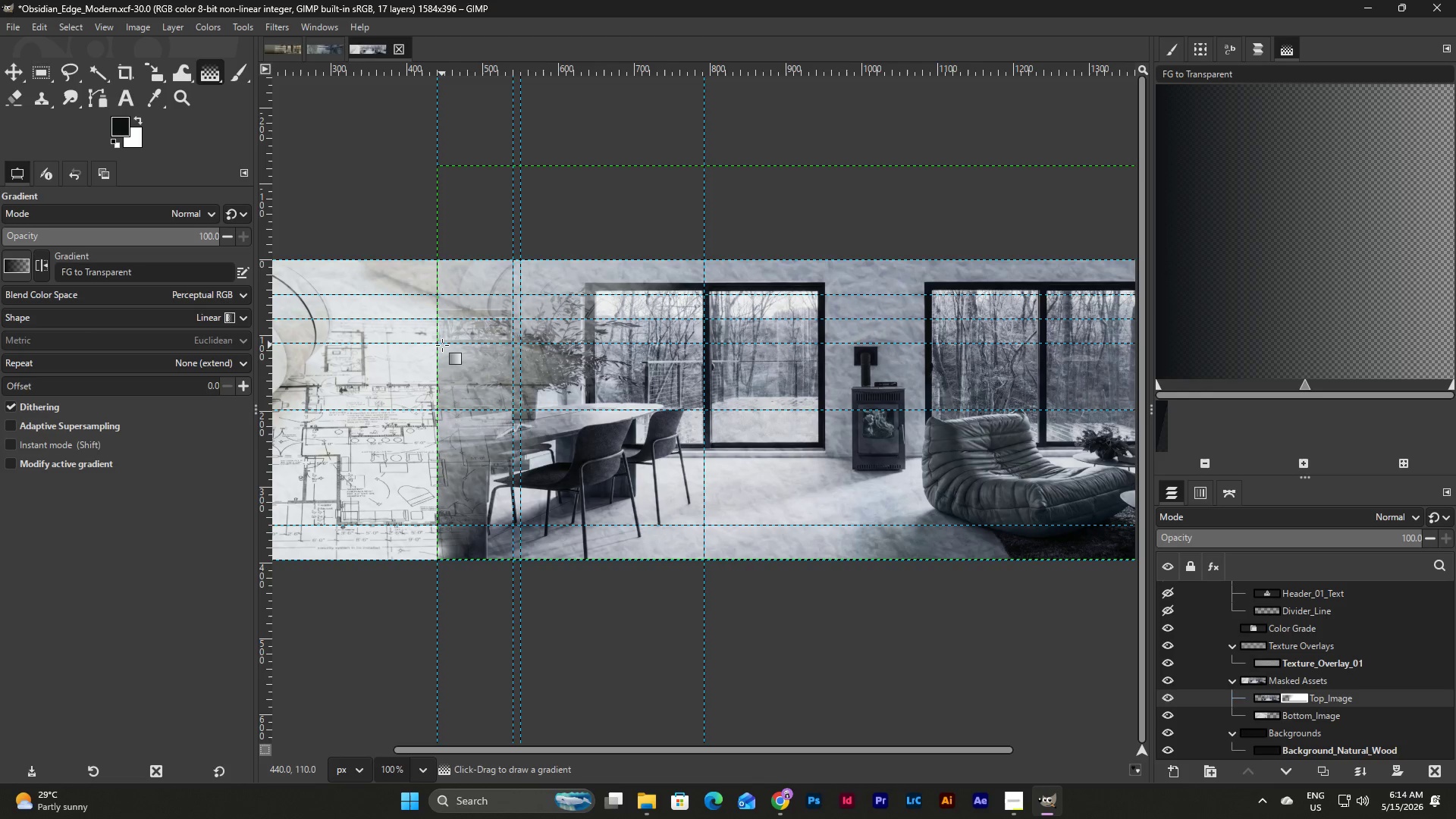 
key(Control+Z)
 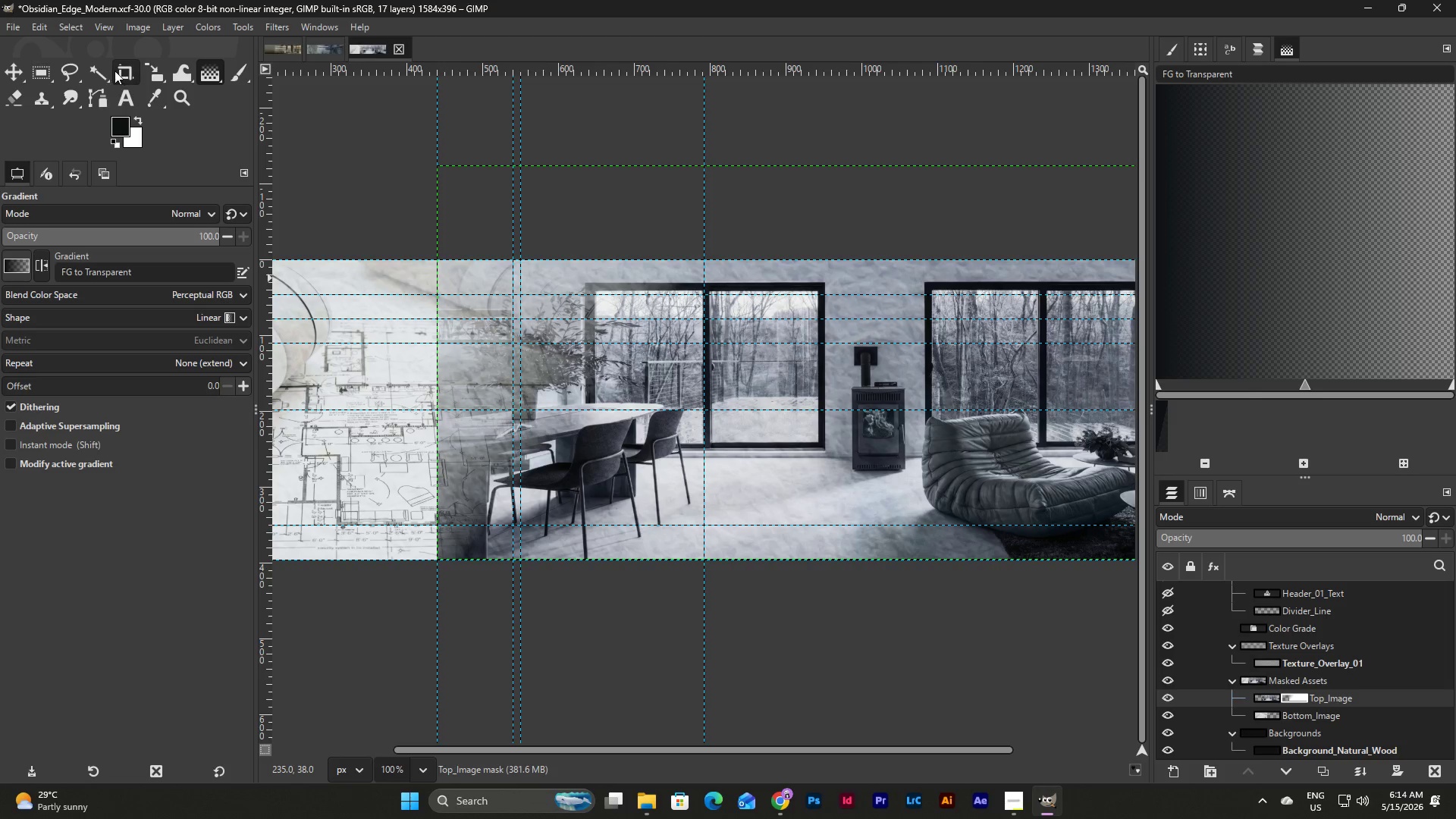 
left_click([237, 73])
 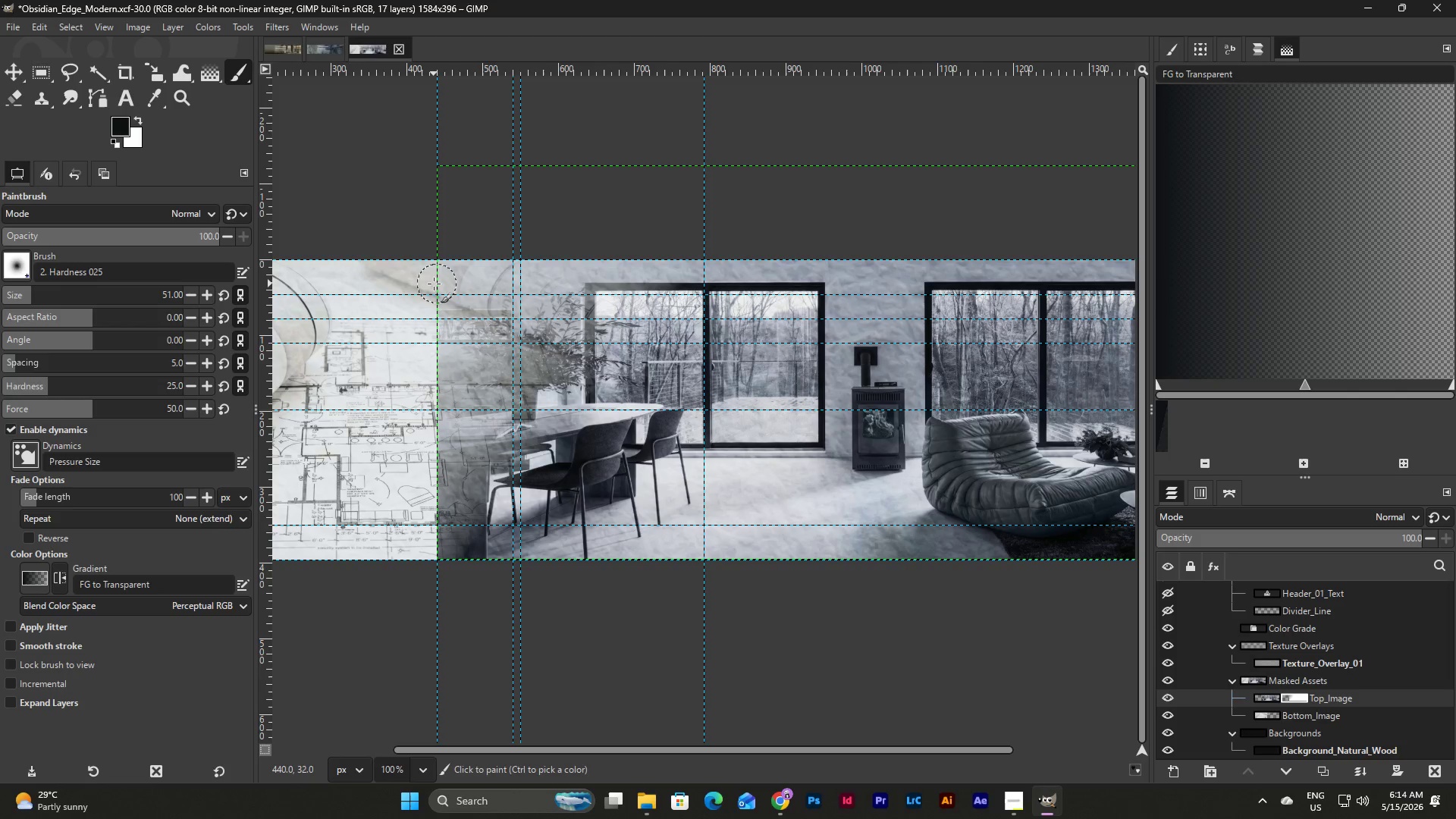 
left_click([441, 280])
 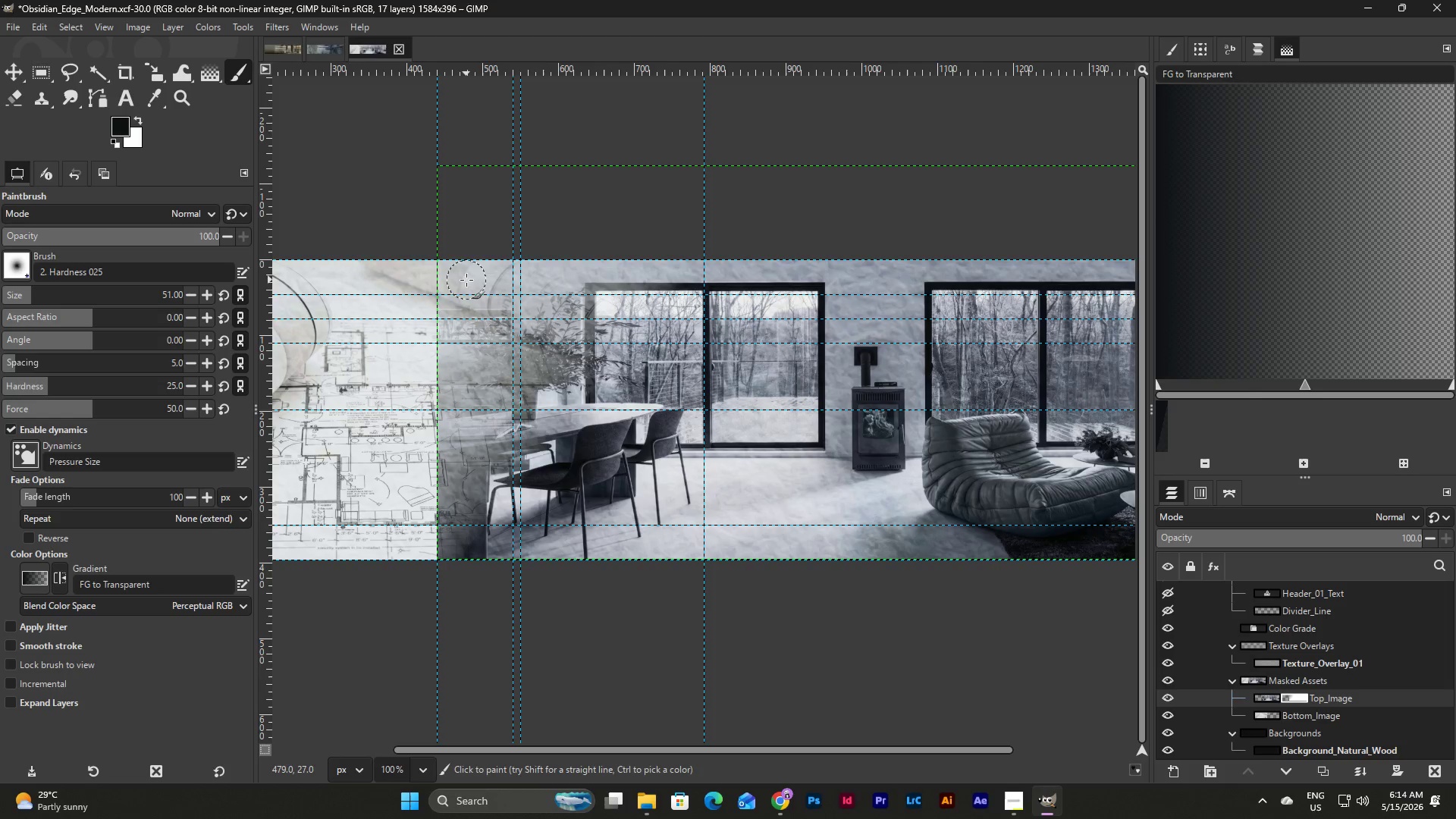 
double_click([485, 275])
 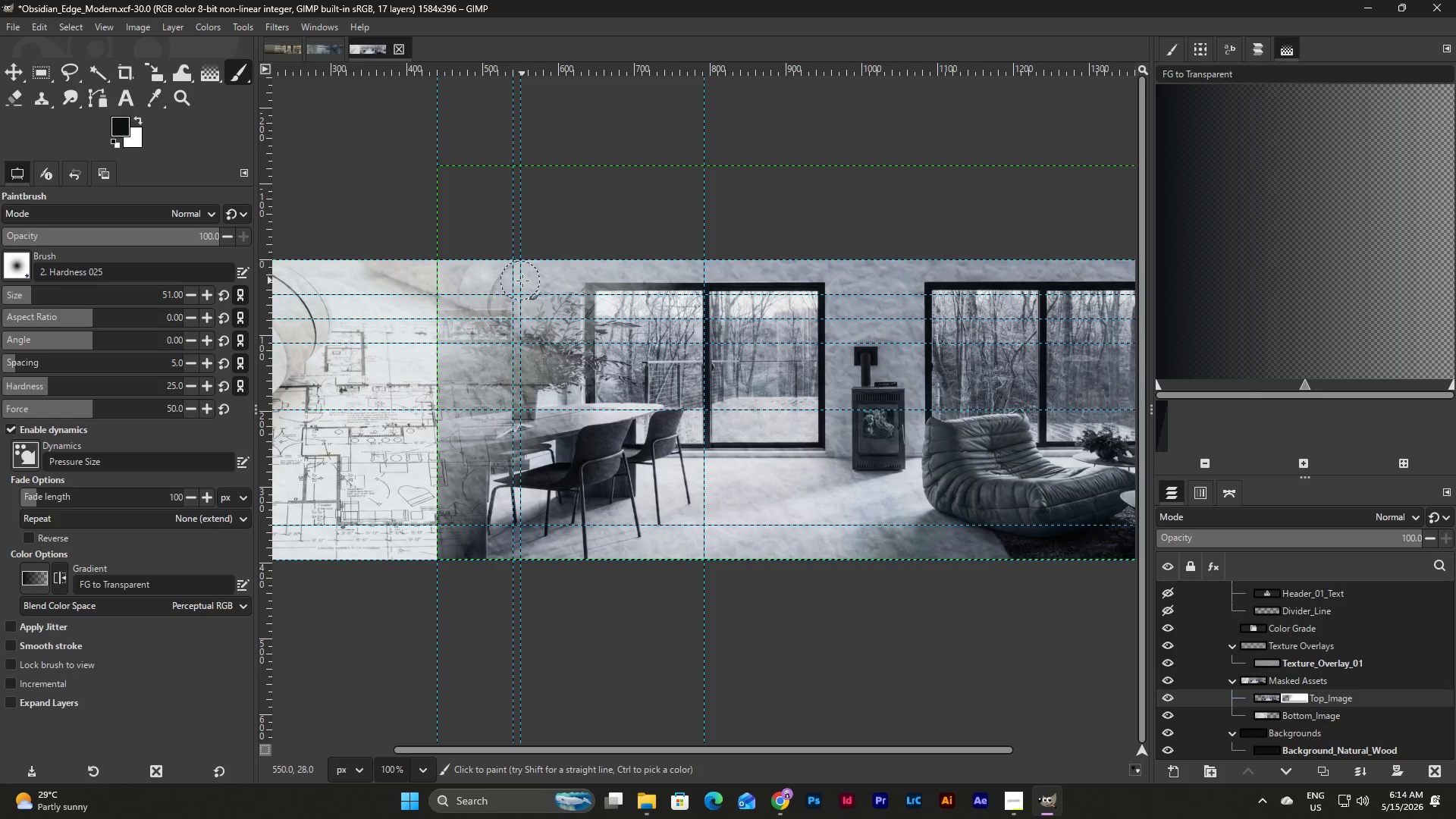 
triple_click([522, 281])
 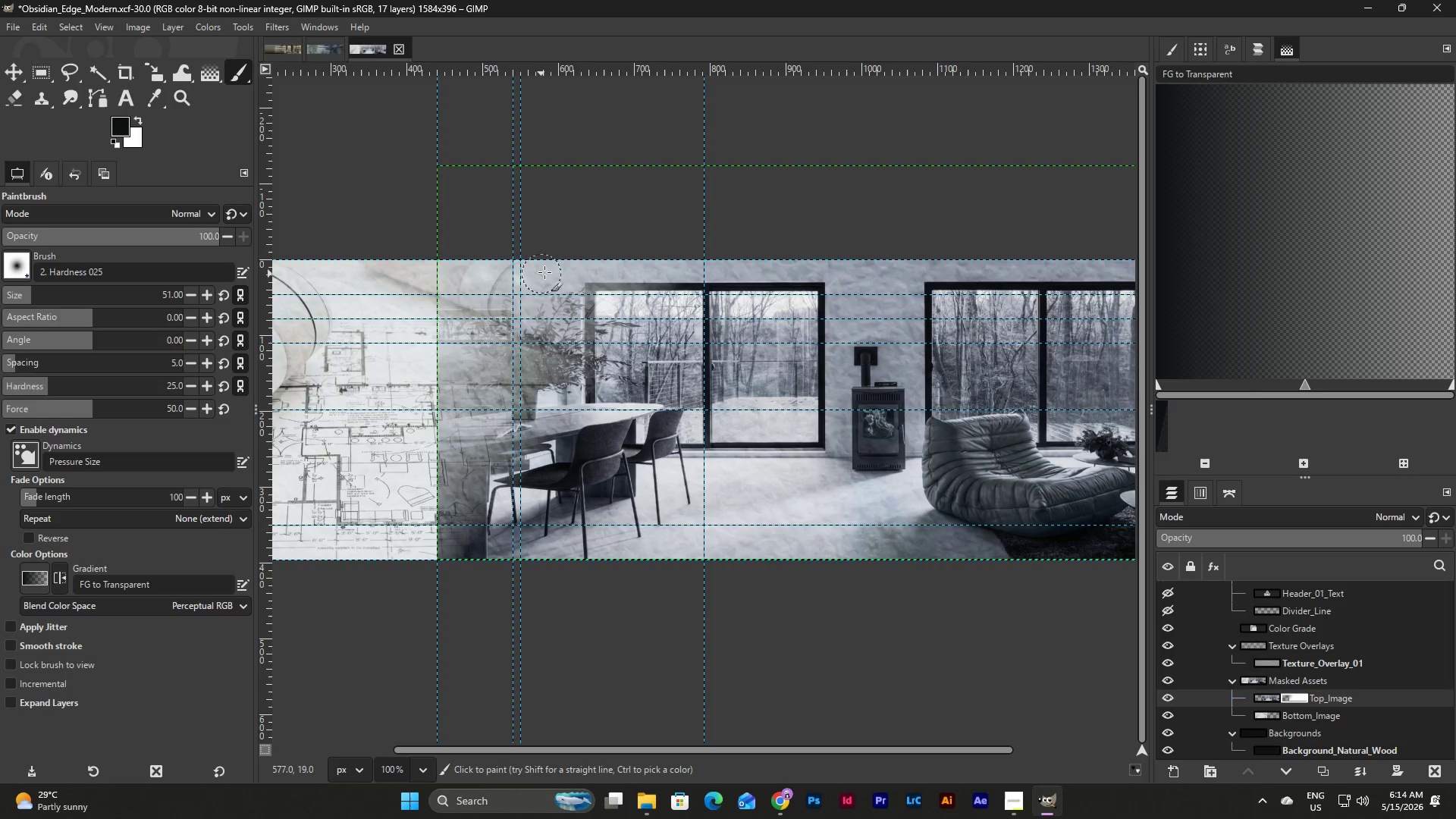 
triple_click([554, 269])
 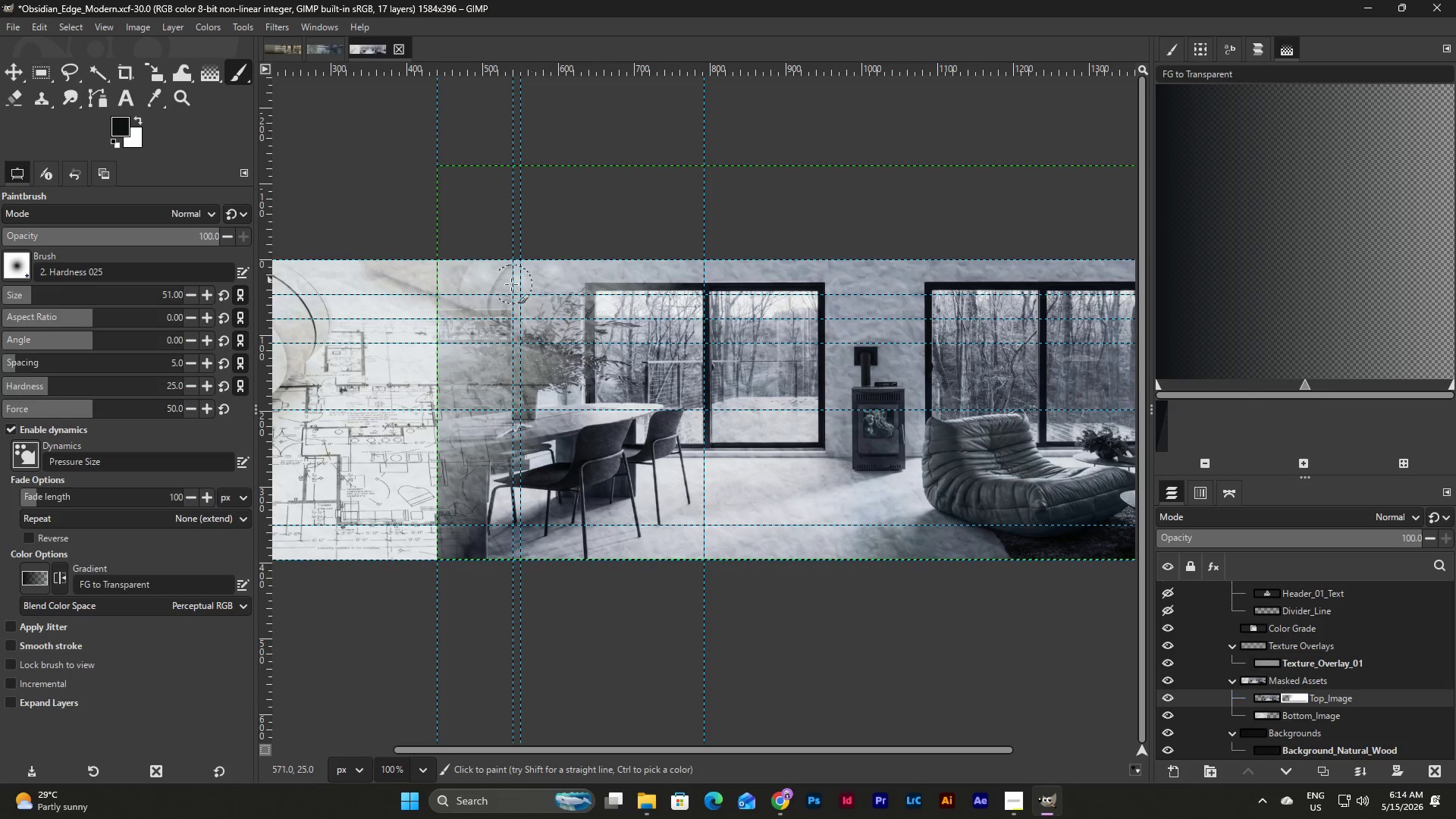 
triple_click([507, 284])
 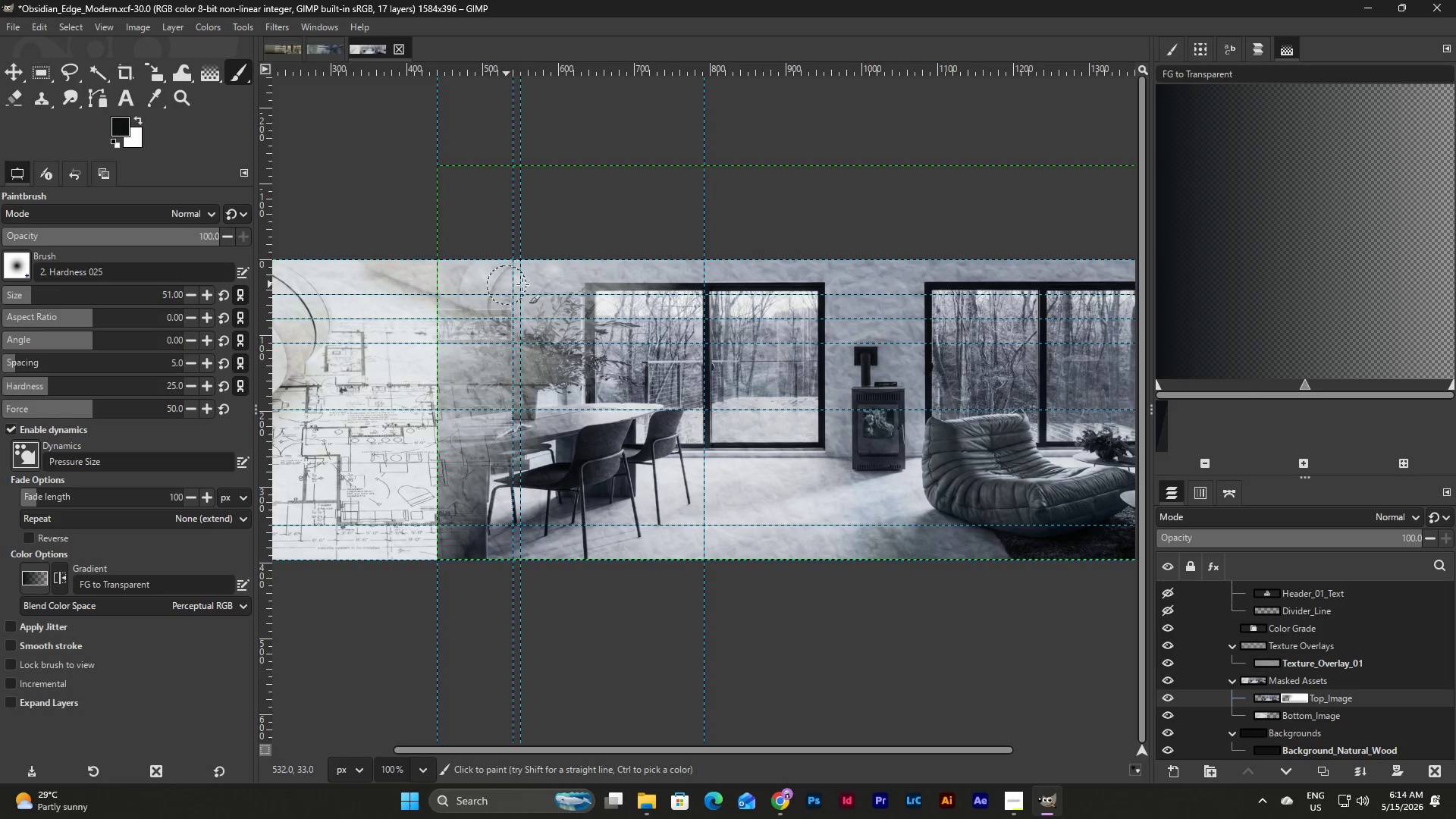 
triple_click([526, 284])
 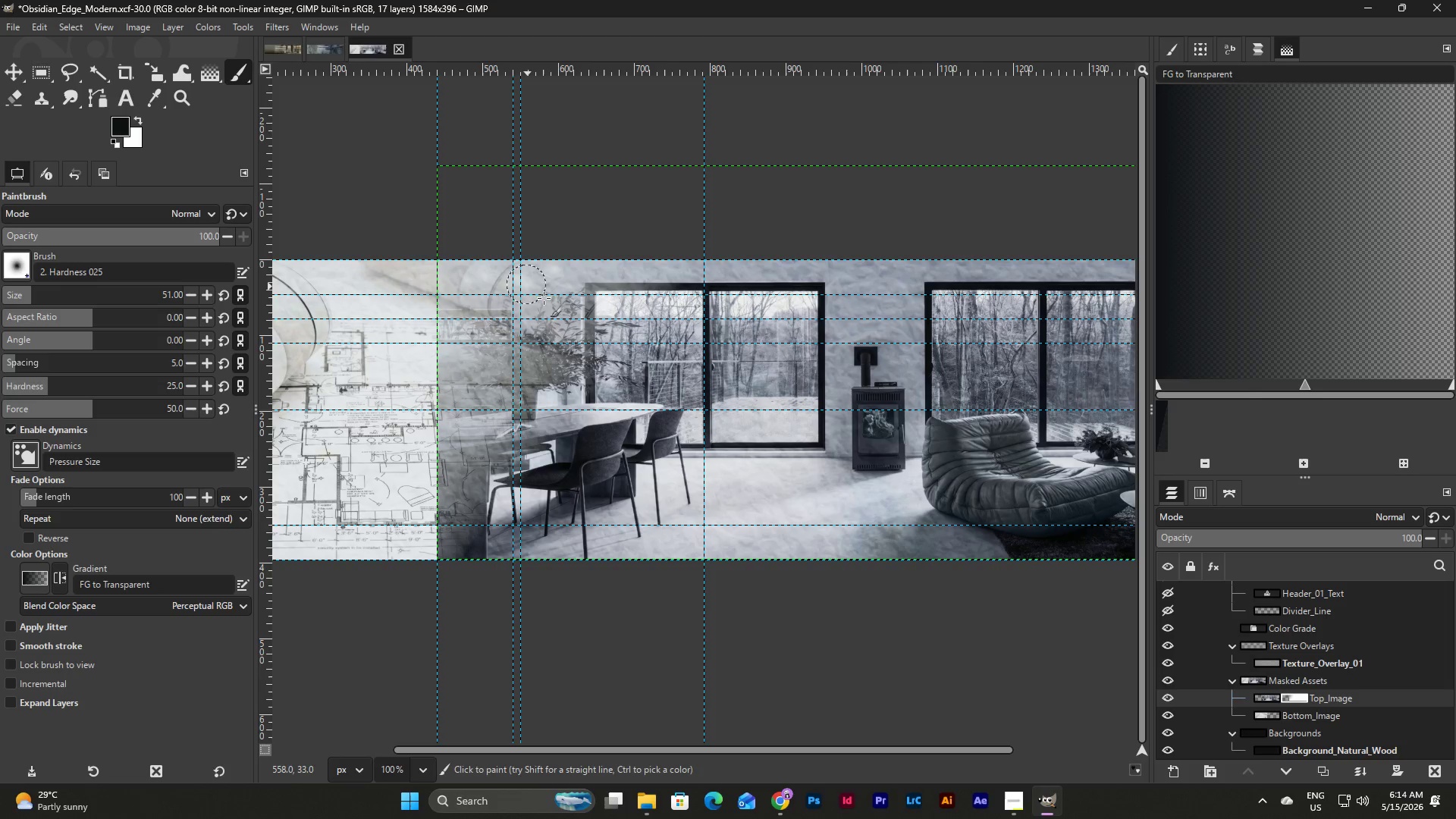 
triple_click([550, 299])
 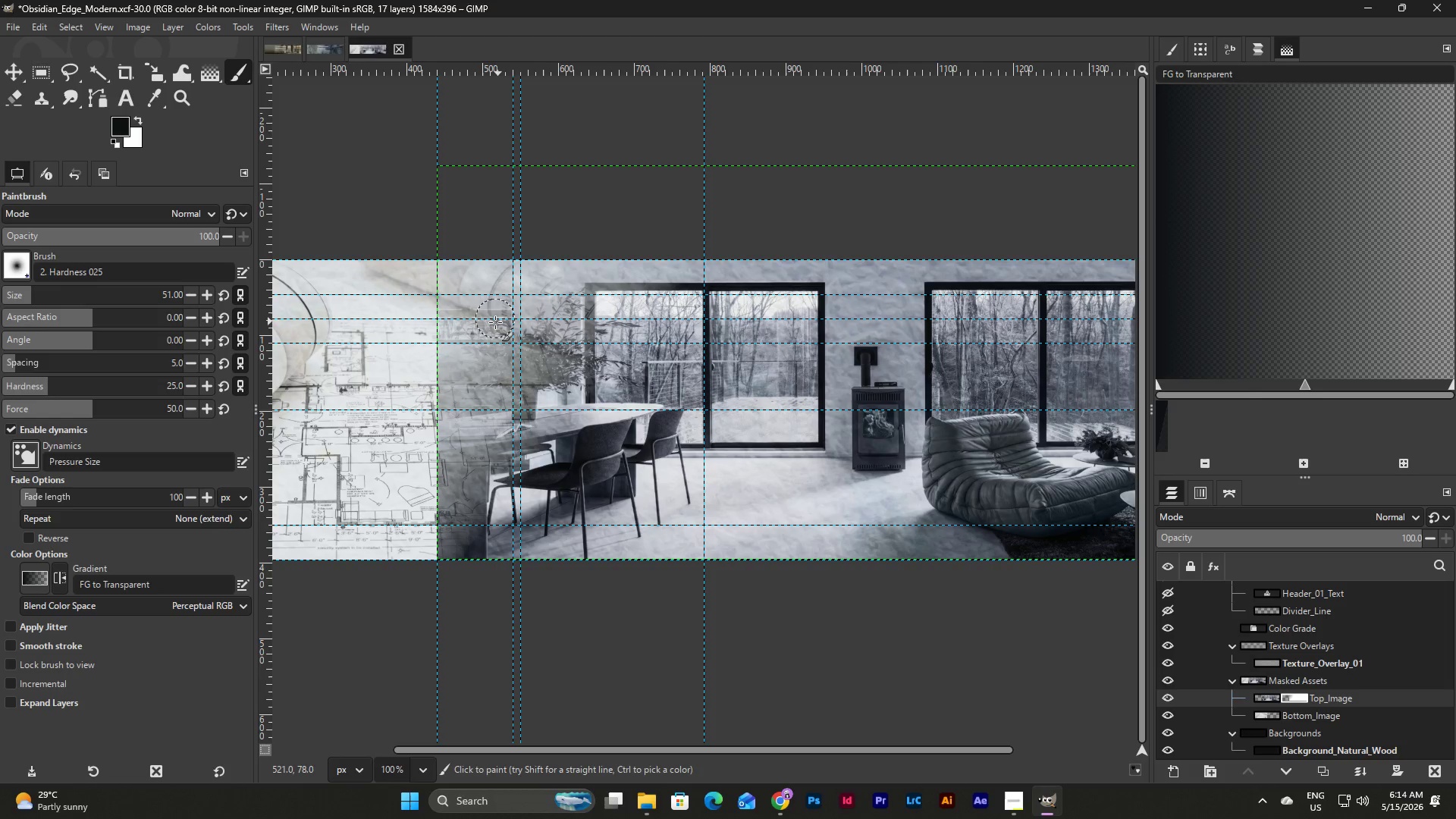 
triple_click([495, 322])
 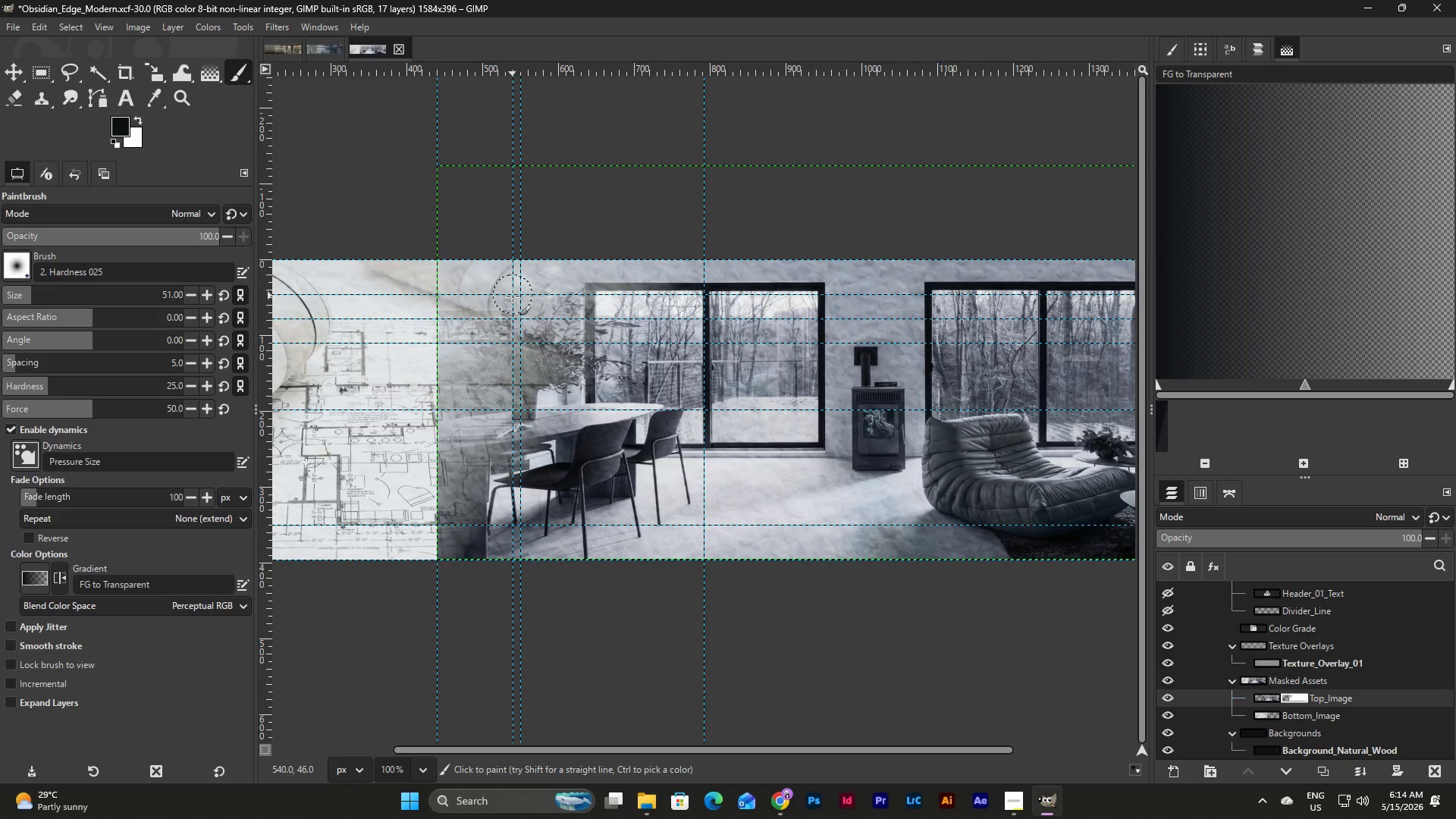 
left_click_drag(start_coordinate=[497, 307], to_coordinate=[481, 322])
 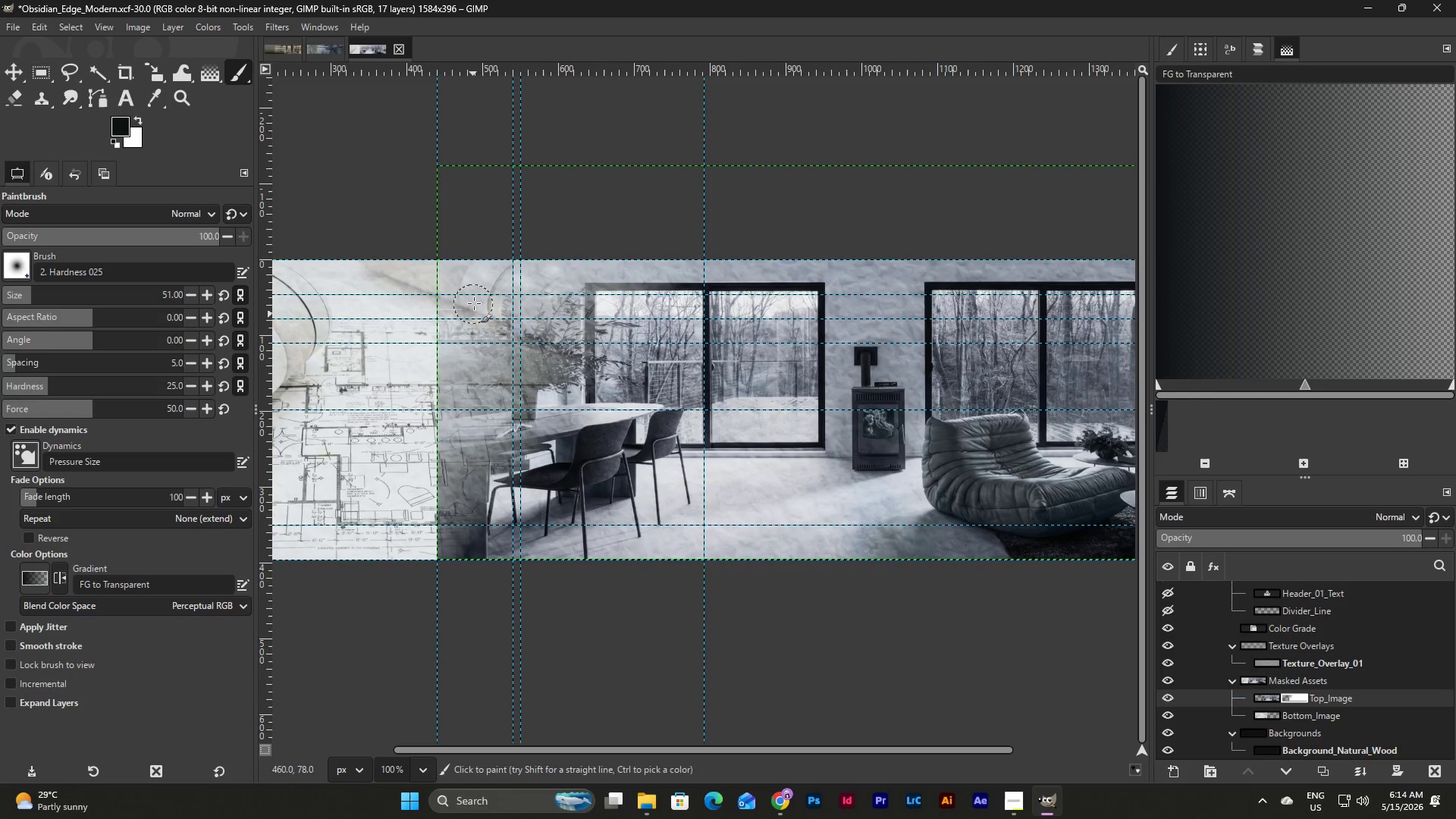 
double_click([453, 322])
 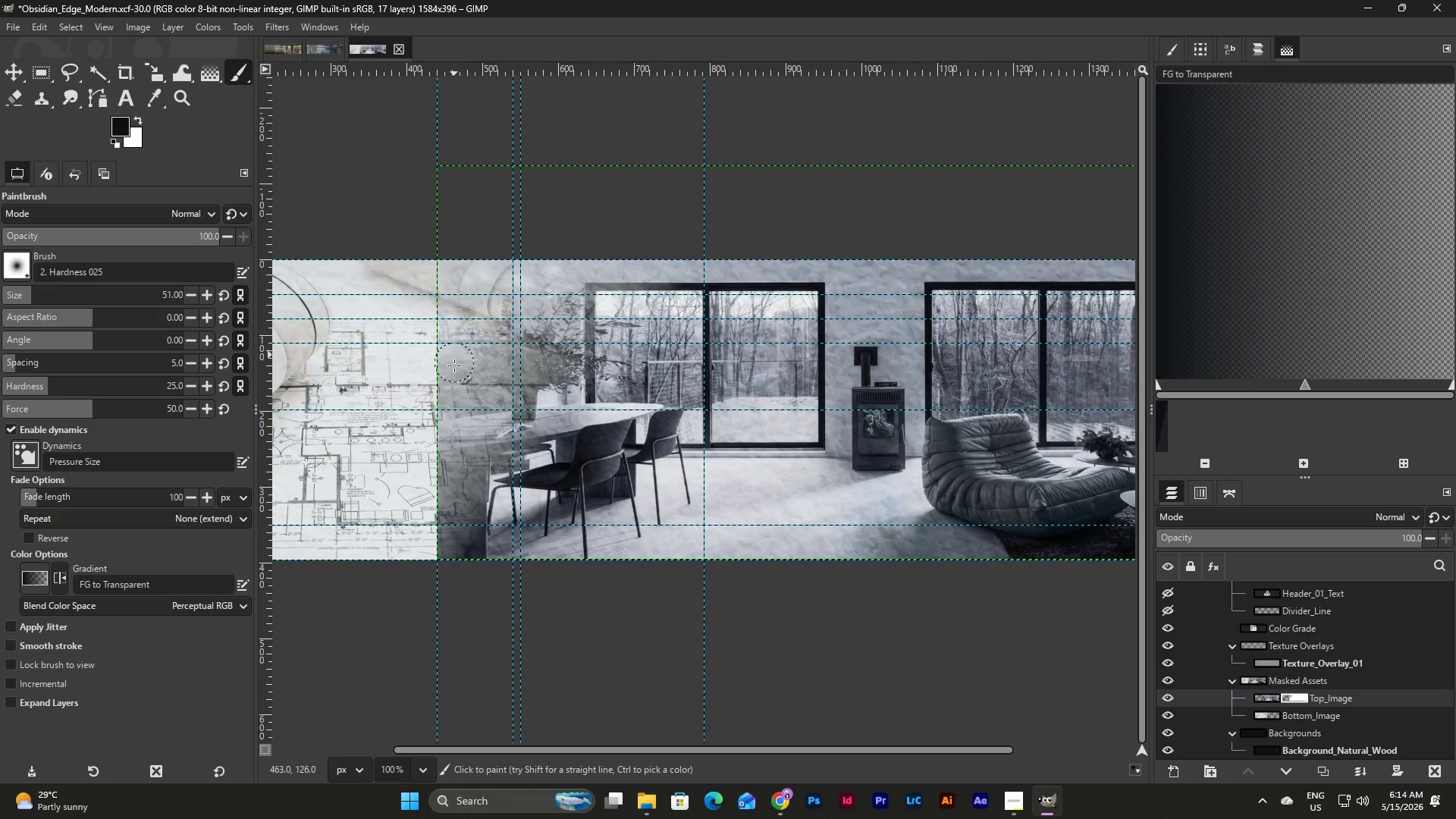 
triple_click([454, 366])
 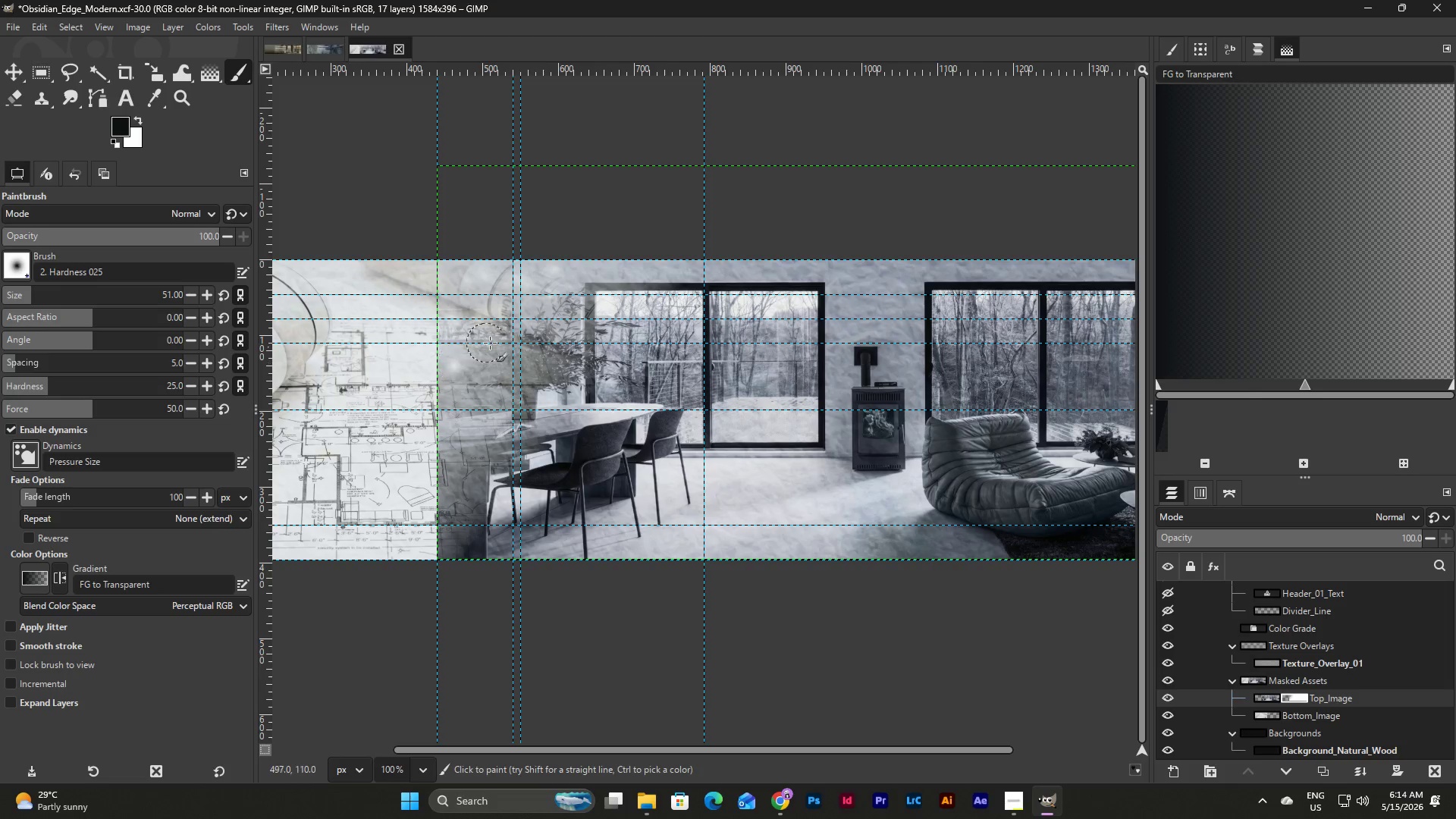 
triple_click([490, 343])
 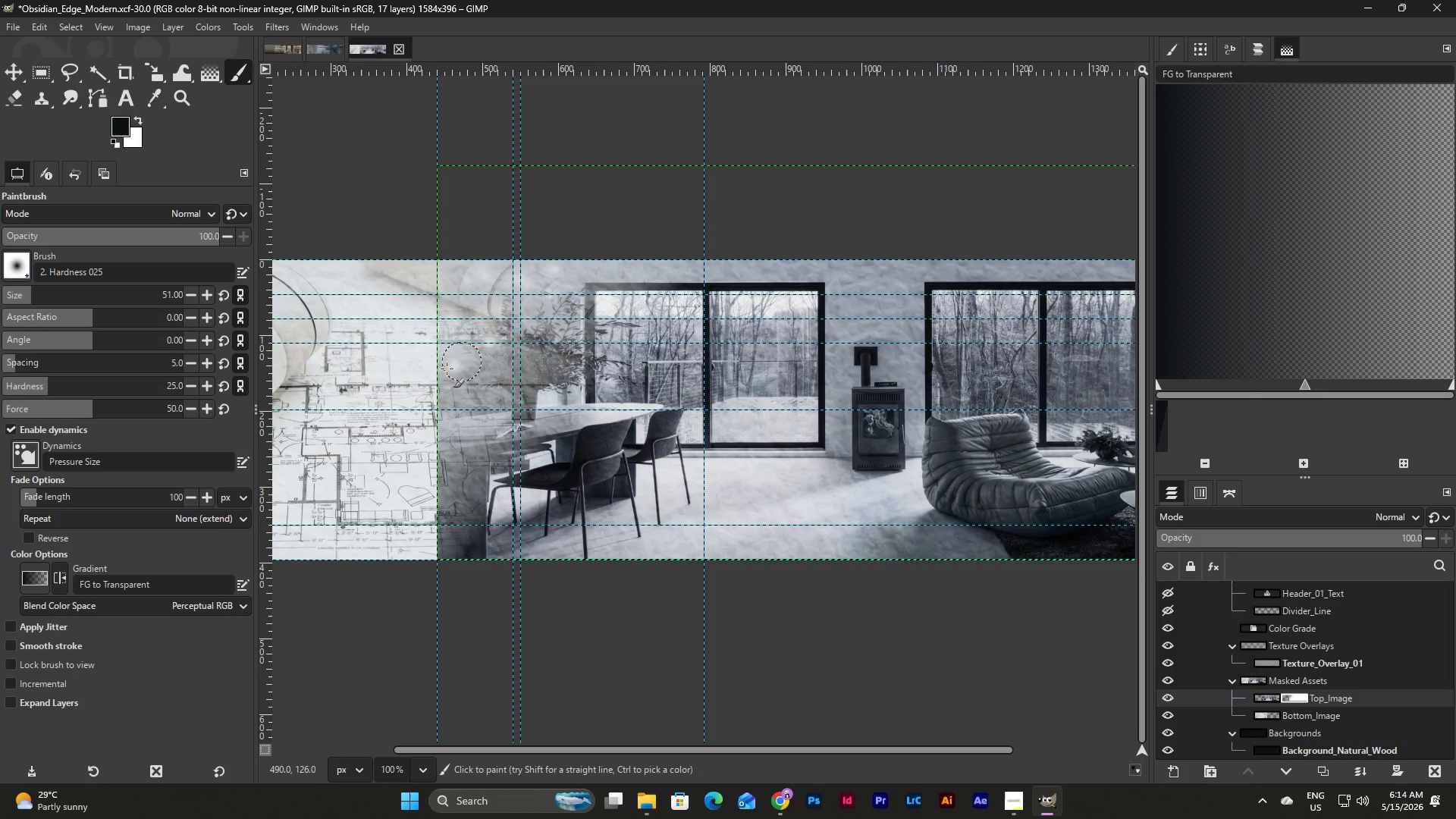 
triple_click([444, 370])
 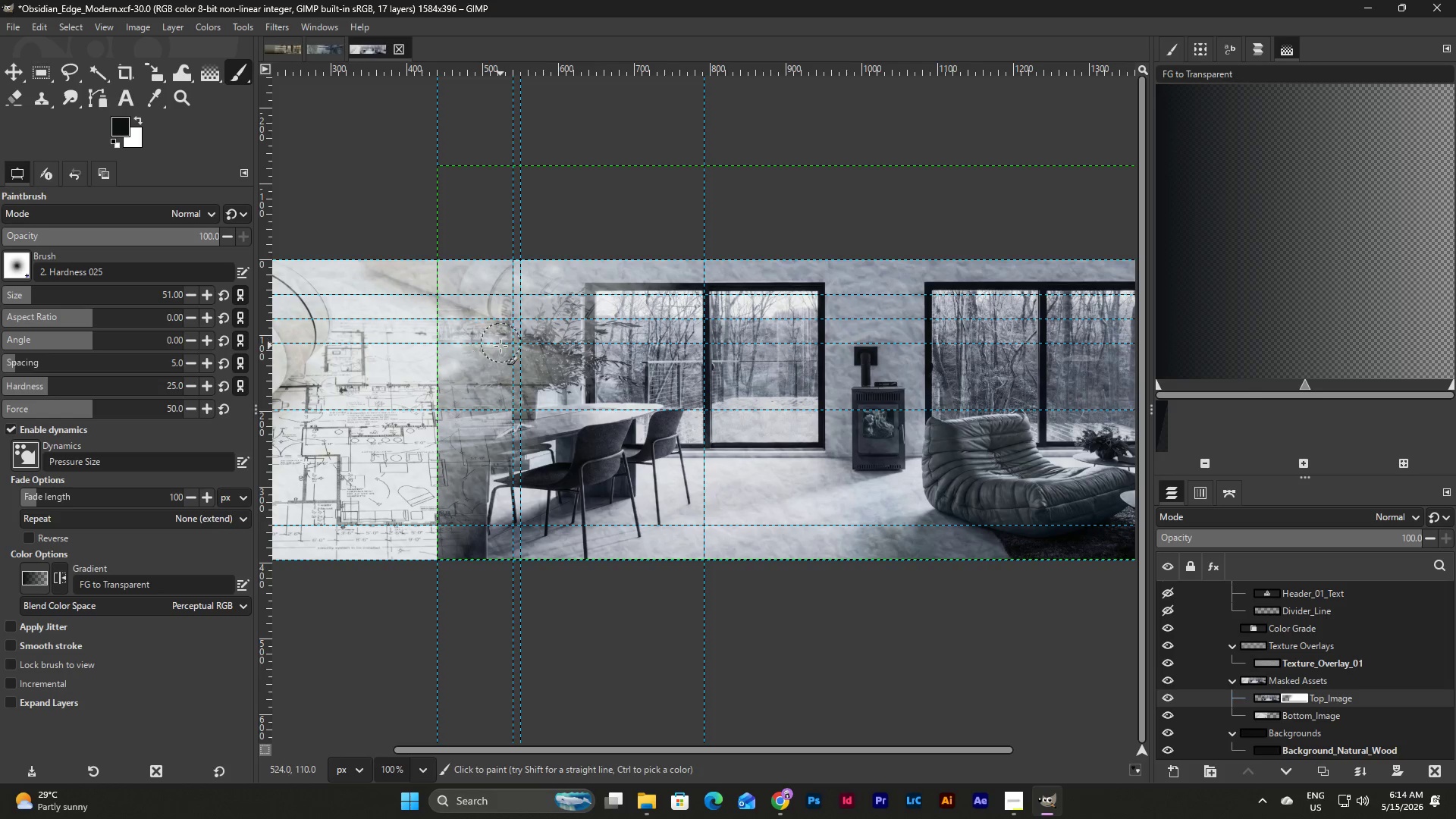 
triple_click([480, 358])
 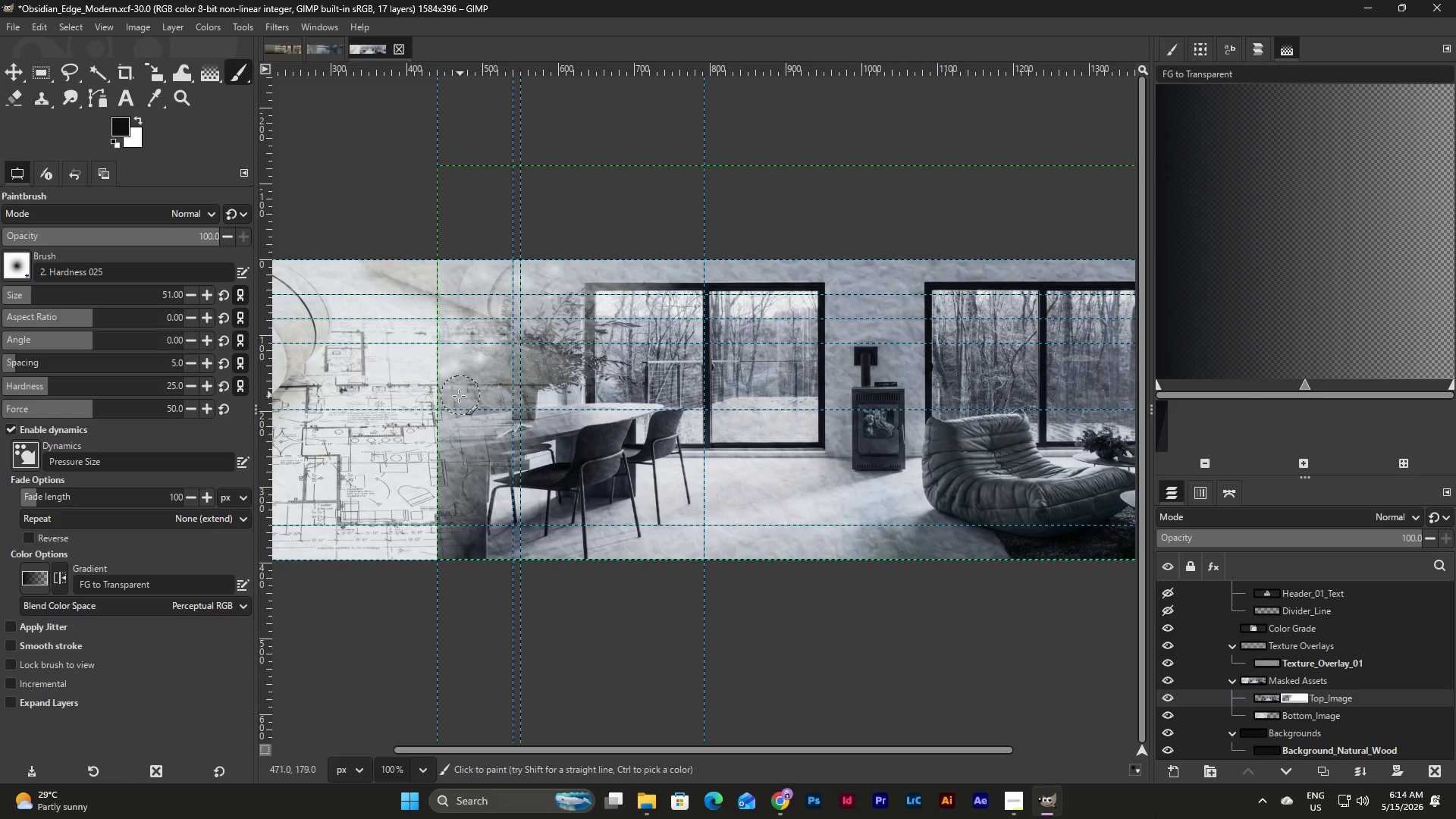 
triple_click([459, 396])
 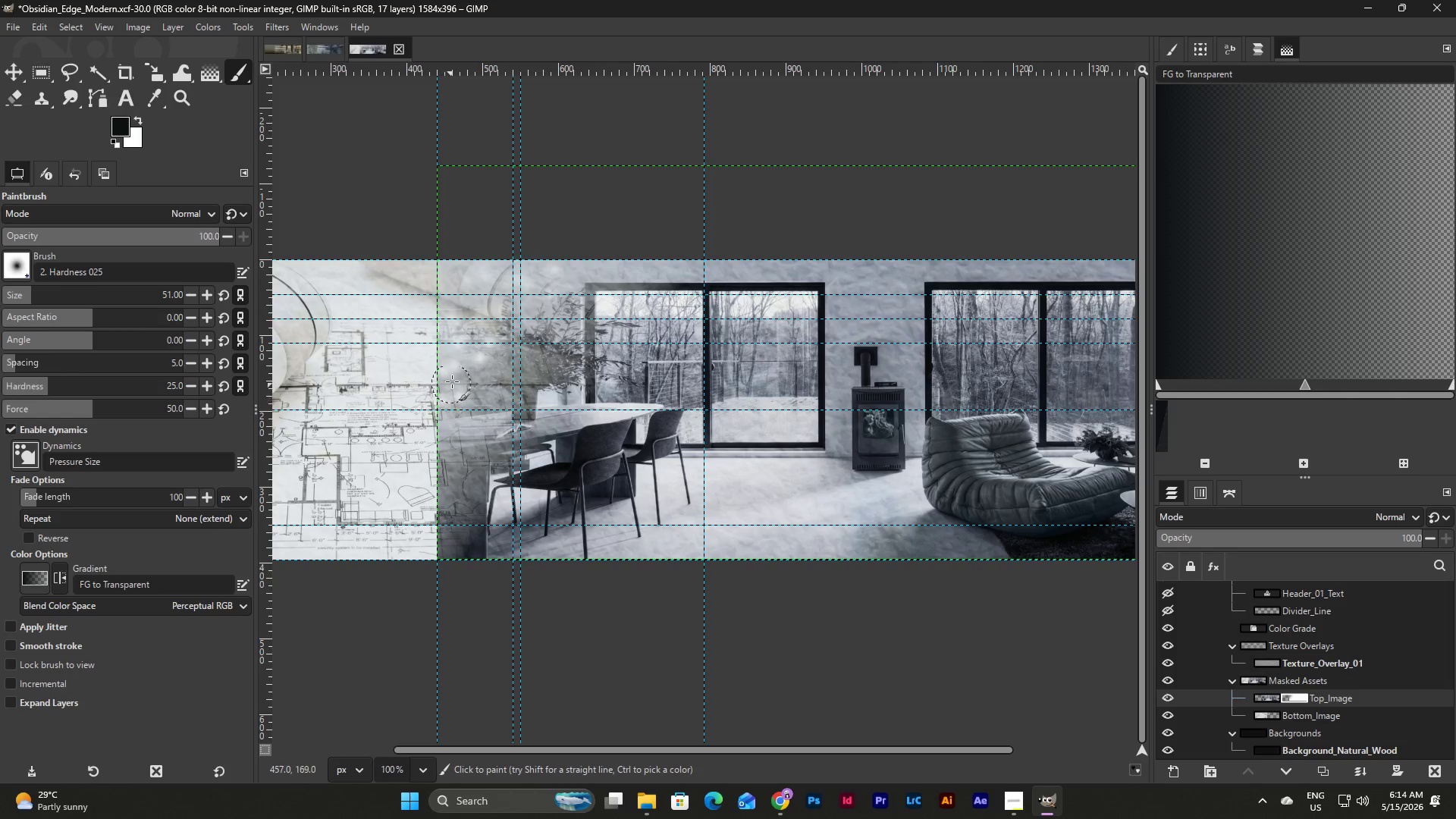 
left_click_drag(start_coordinate=[452, 381], to_coordinate=[435, 421])
 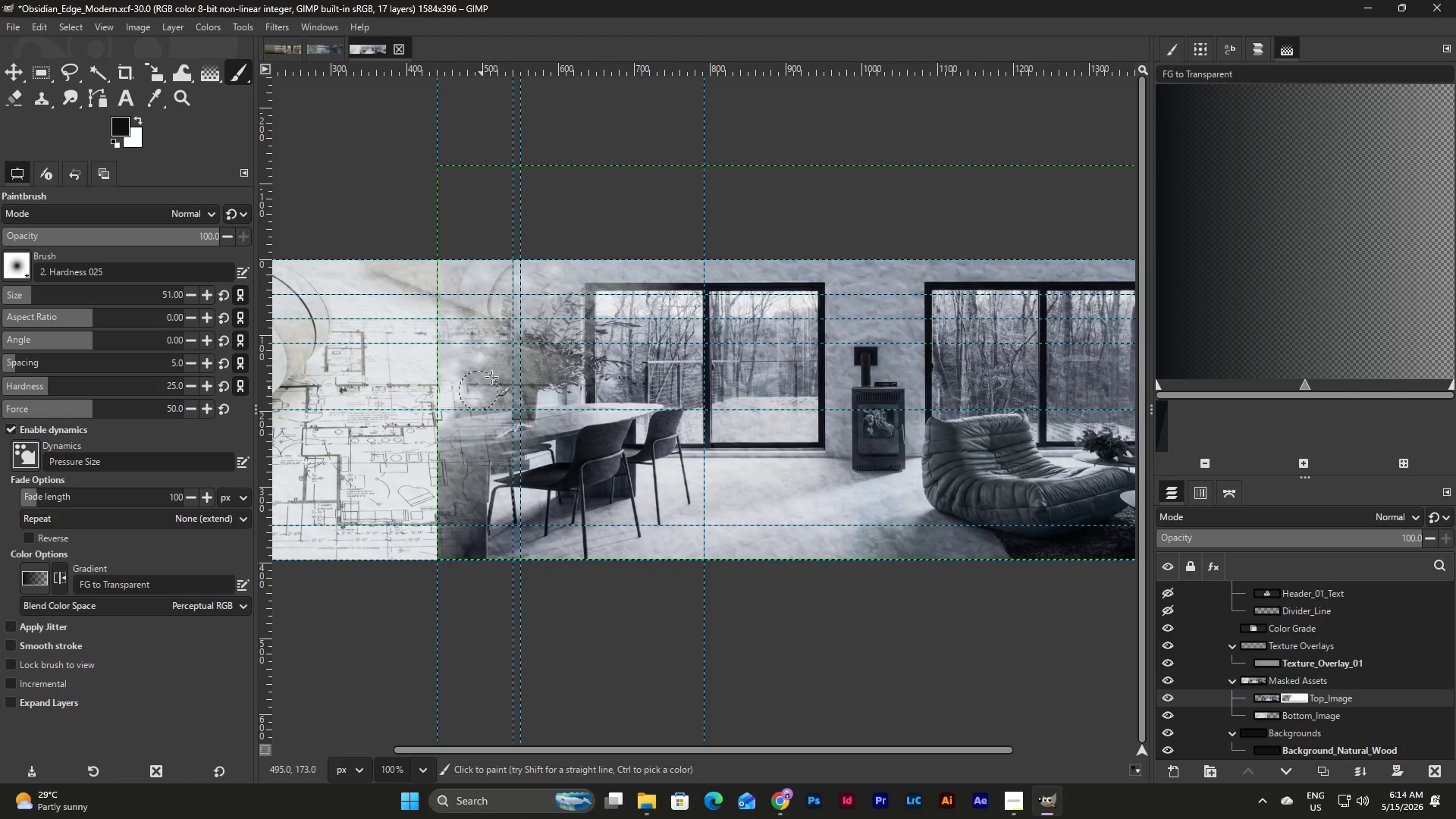 
triple_click([497, 372])
 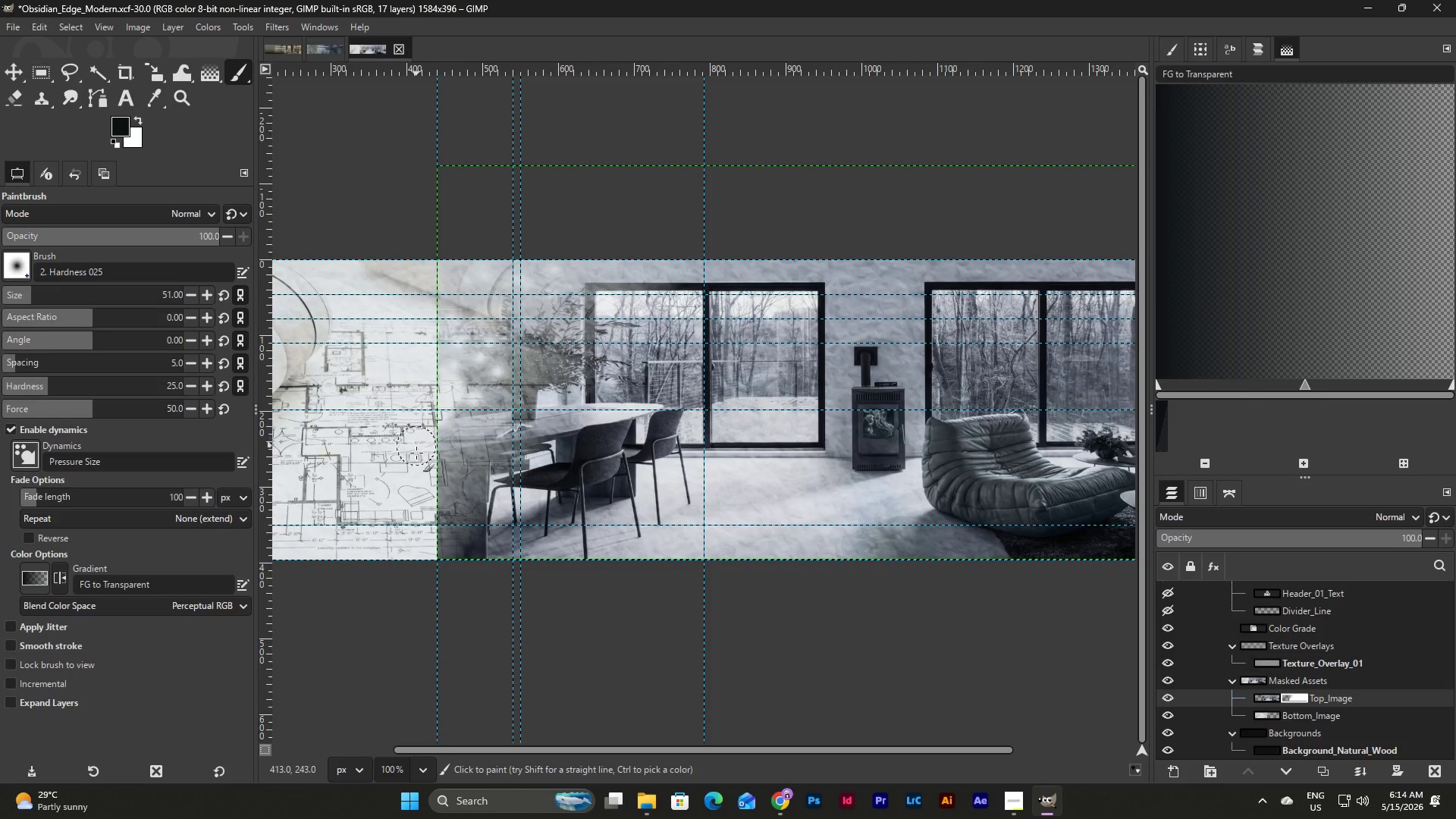 
triple_click([423, 452])
 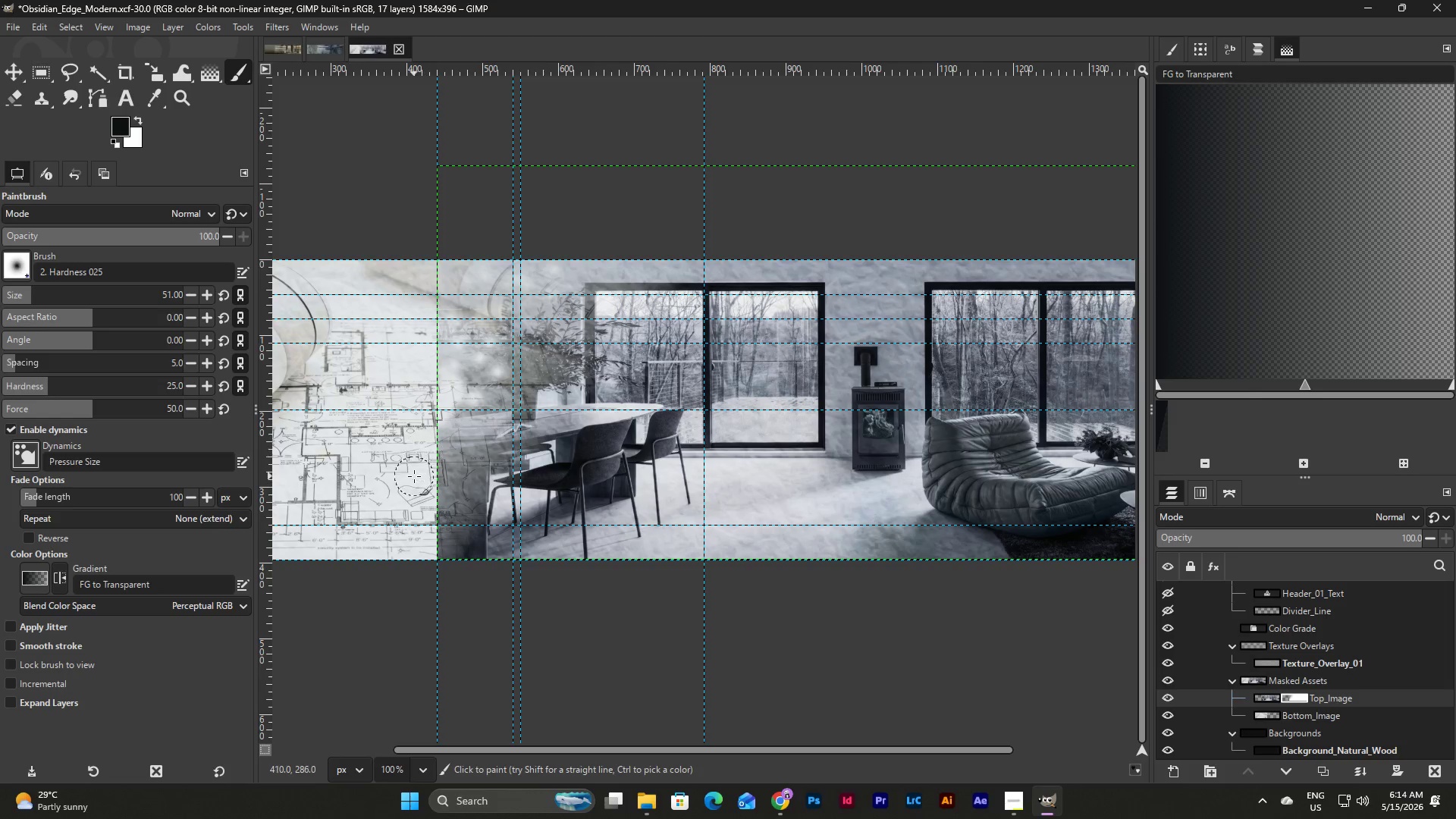 
triple_click([428, 468])
 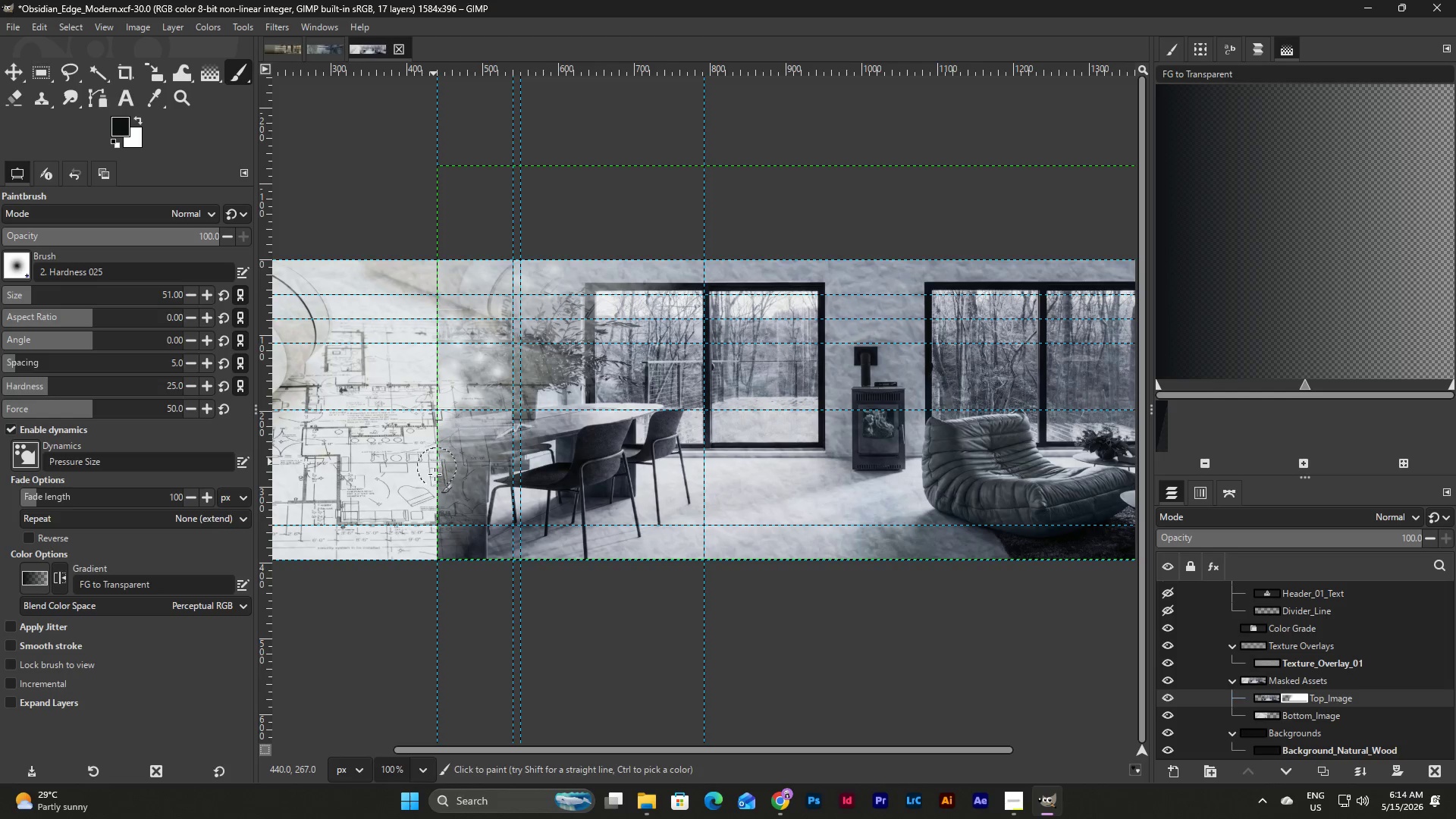 
double_click([432, 488])
 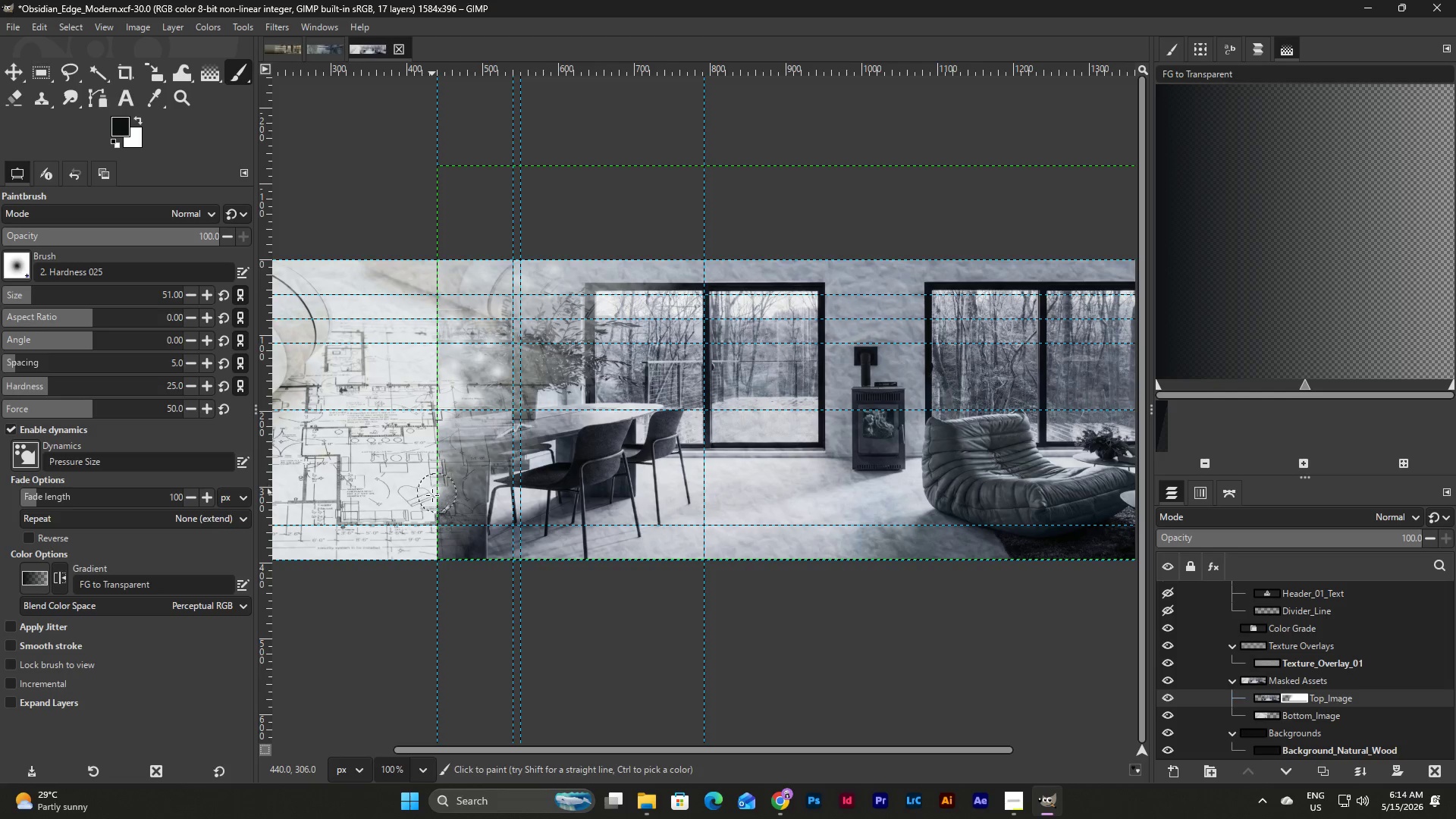 
triple_click([432, 497])
 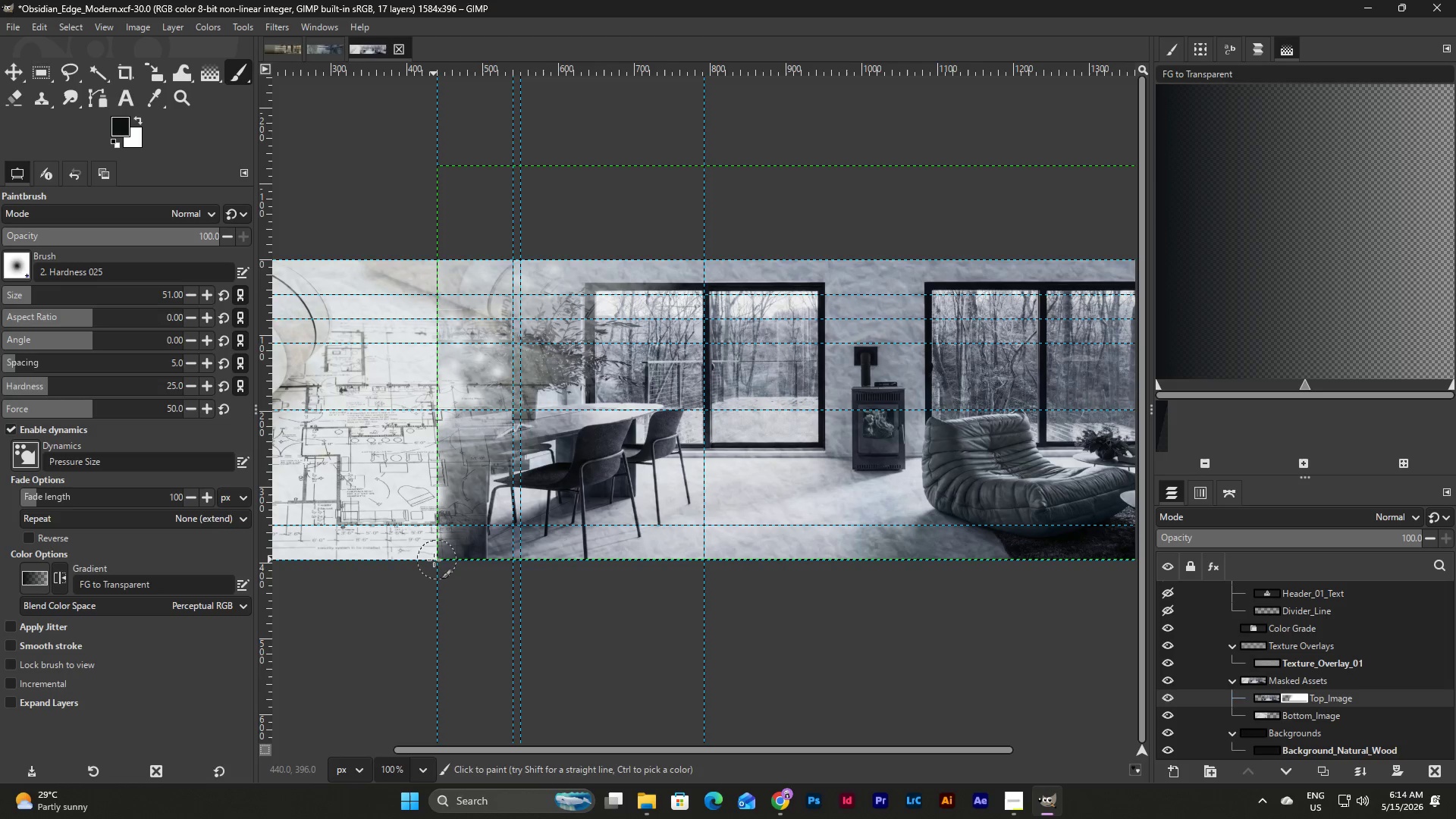 
double_click([434, 560])
 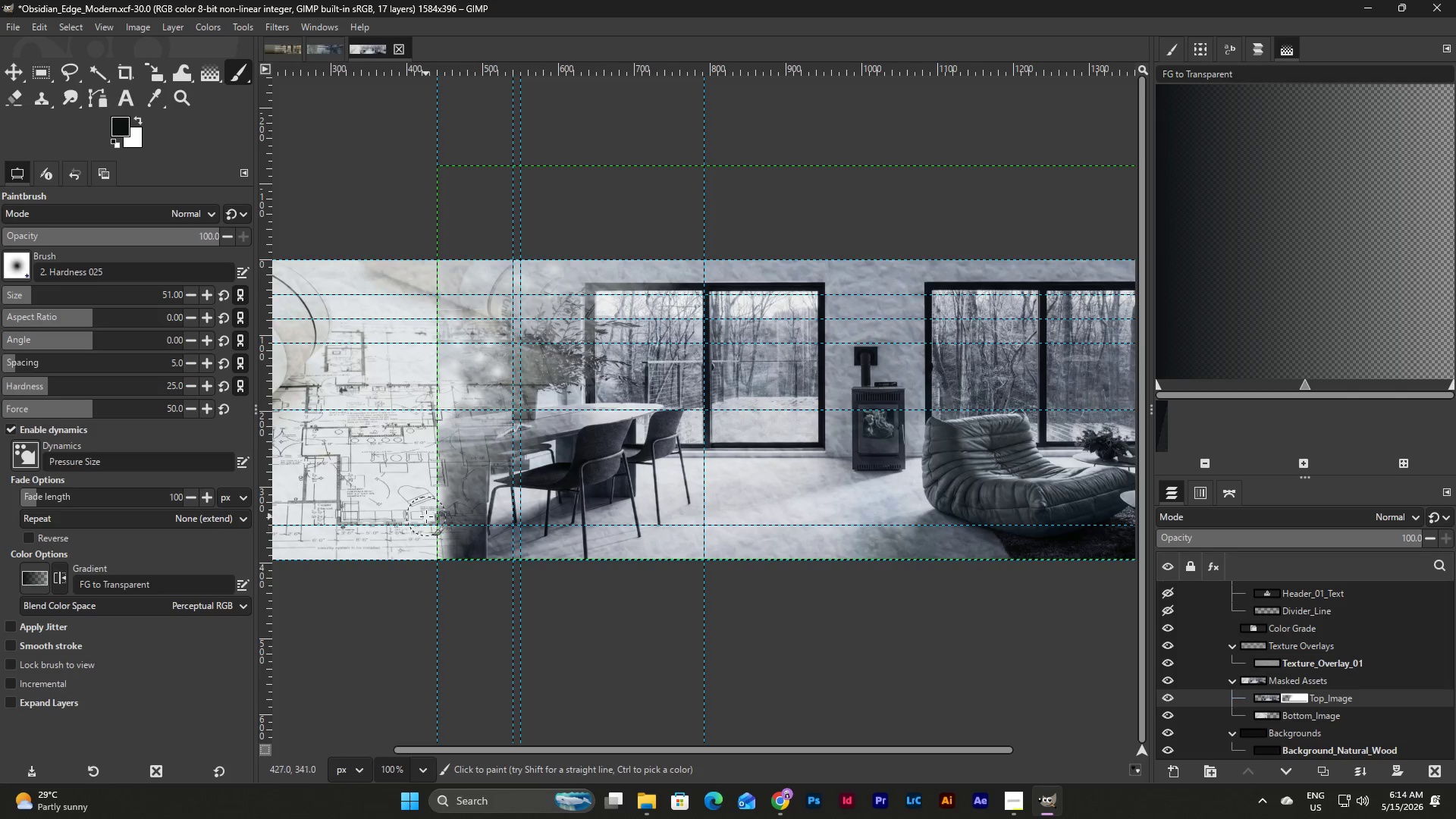 
left_click_drag(start_coordinate=[425, 504], to_coordinate=[425, 500])
 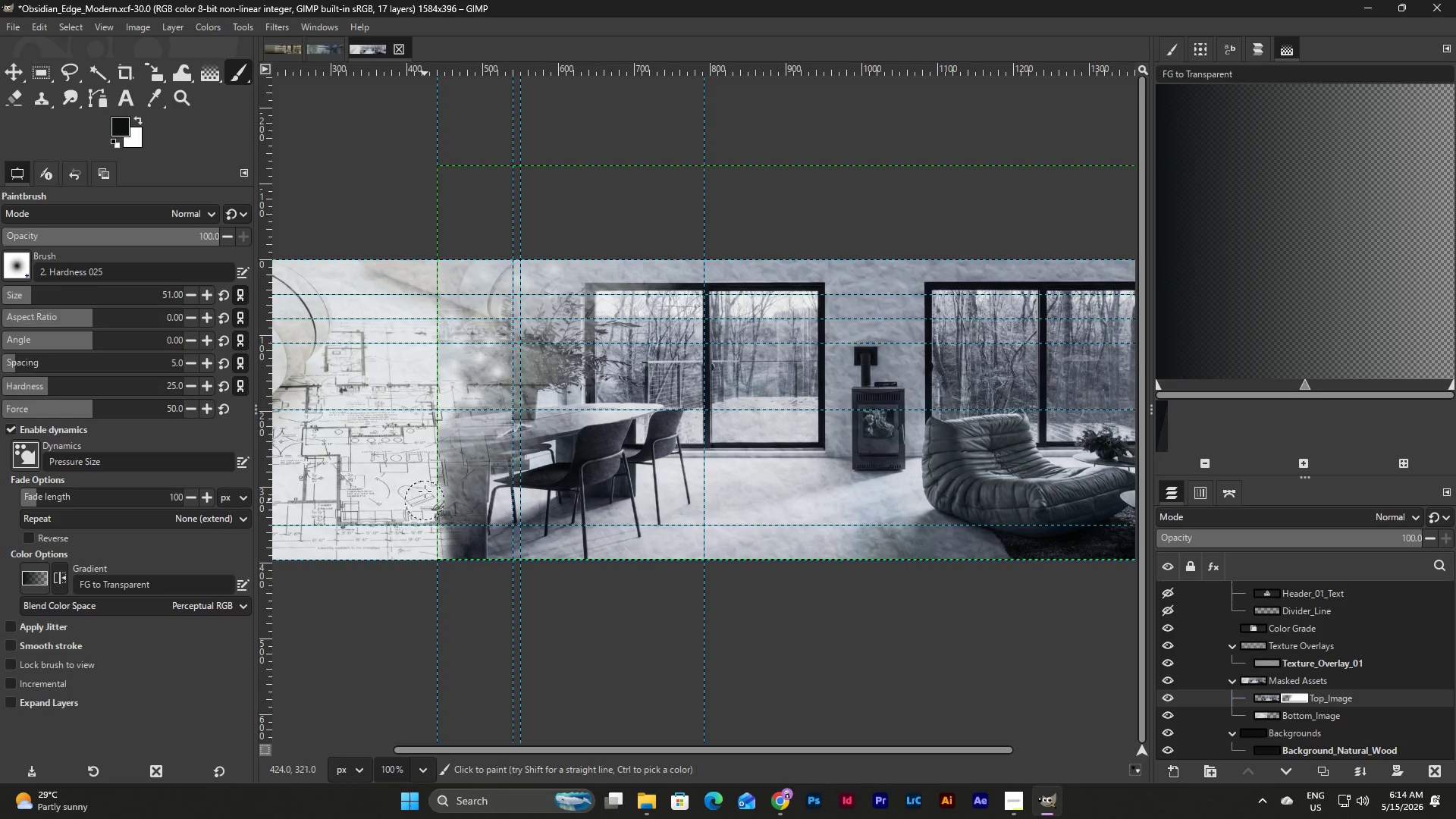 
triple_click([425, 491])
 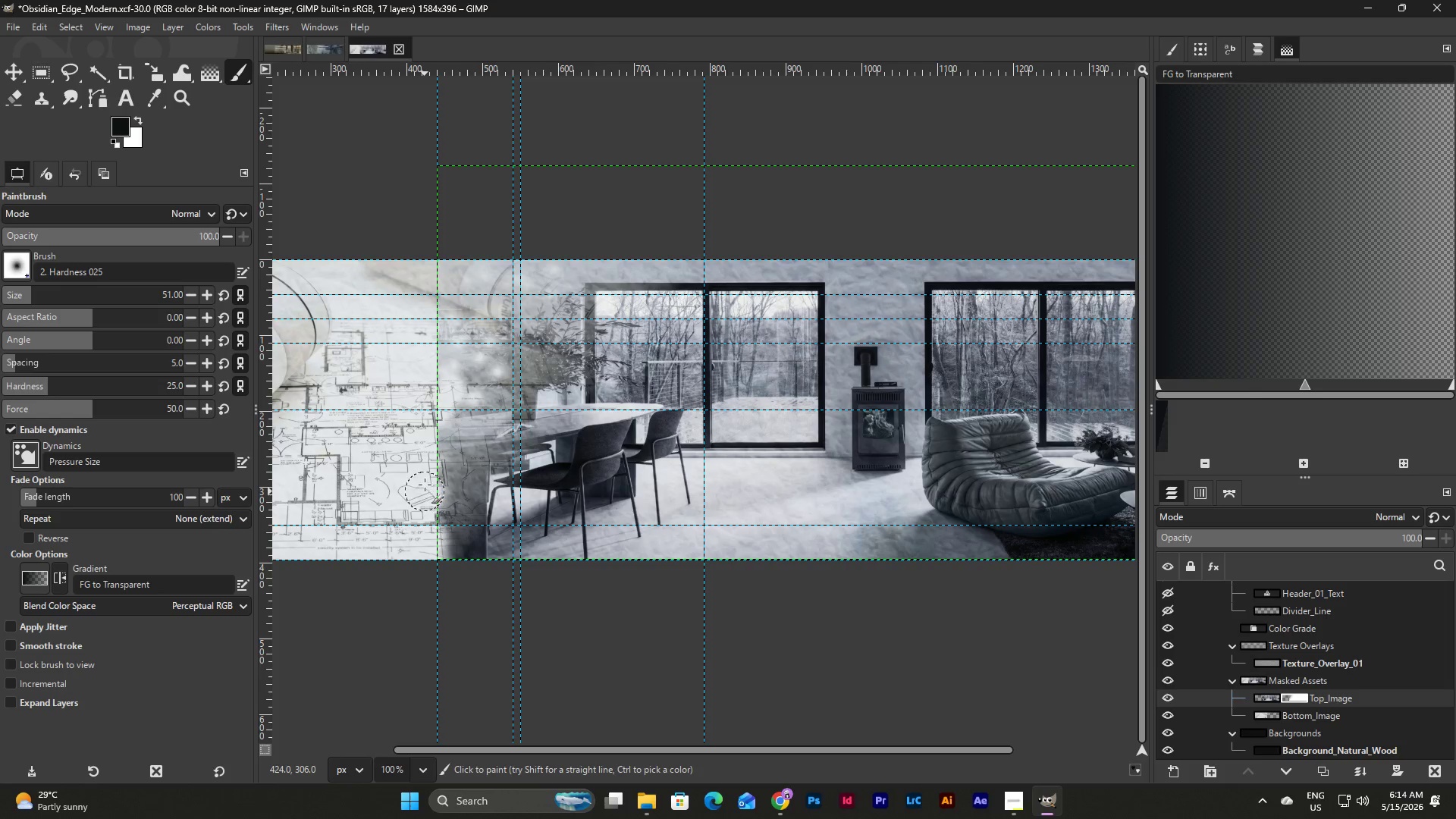 
left_click_drag(start_coordinate=[425, 479], to_coordinate=[425, 474])
 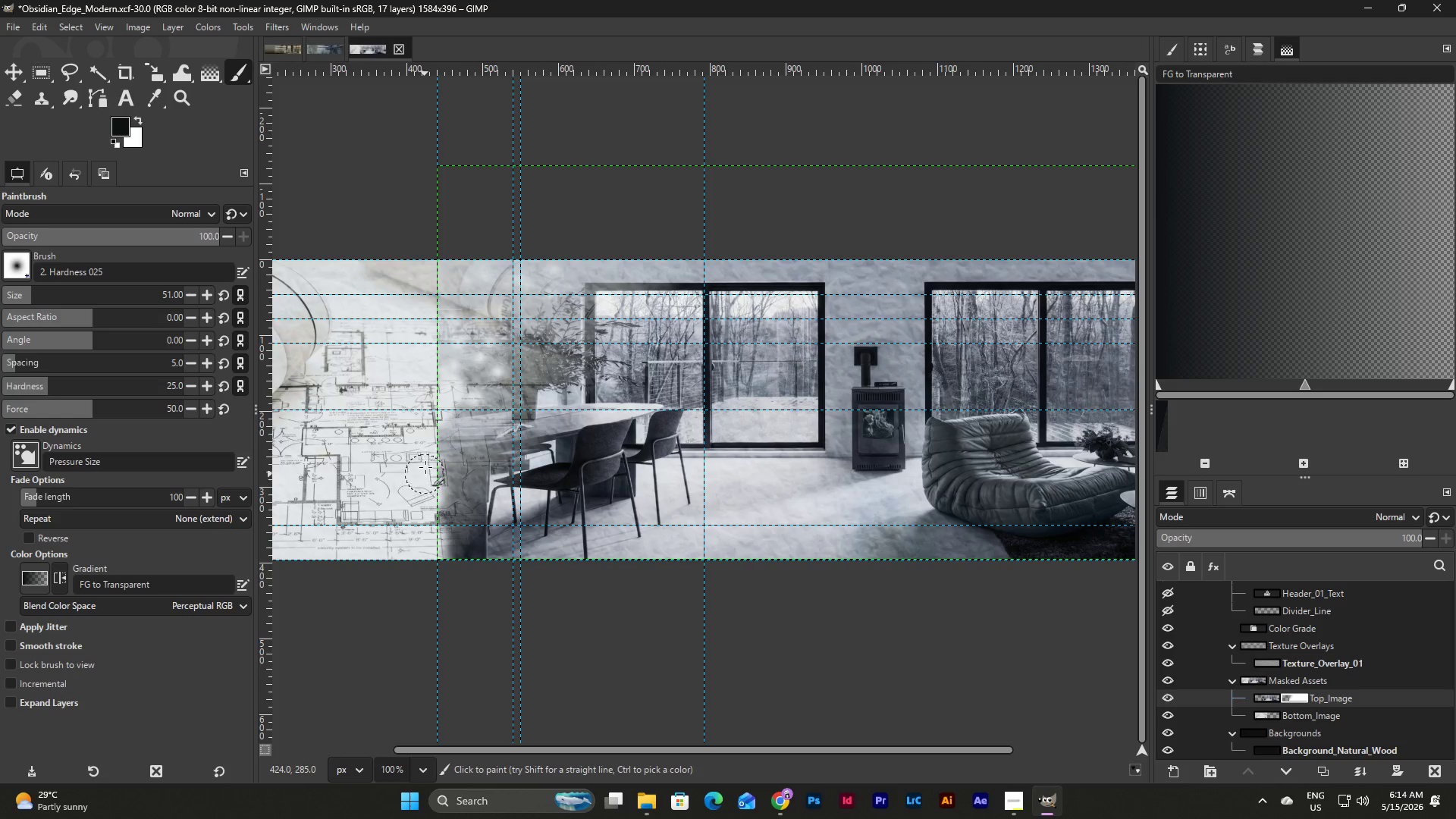 
triple_click([425, 466])
 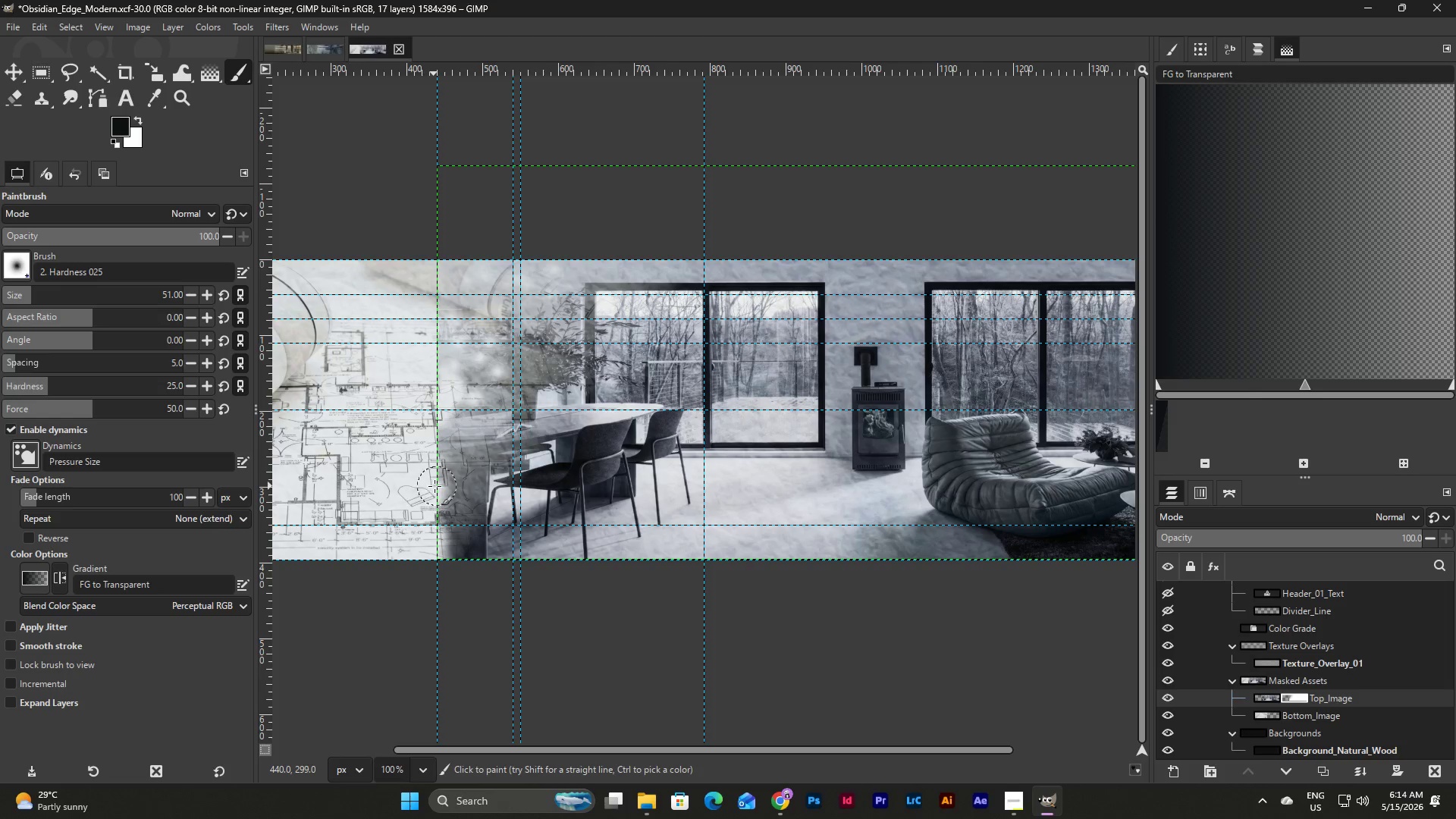 
left_click_drag(start_coordinate=[436, 489], to_coordinate=[436, 494])
 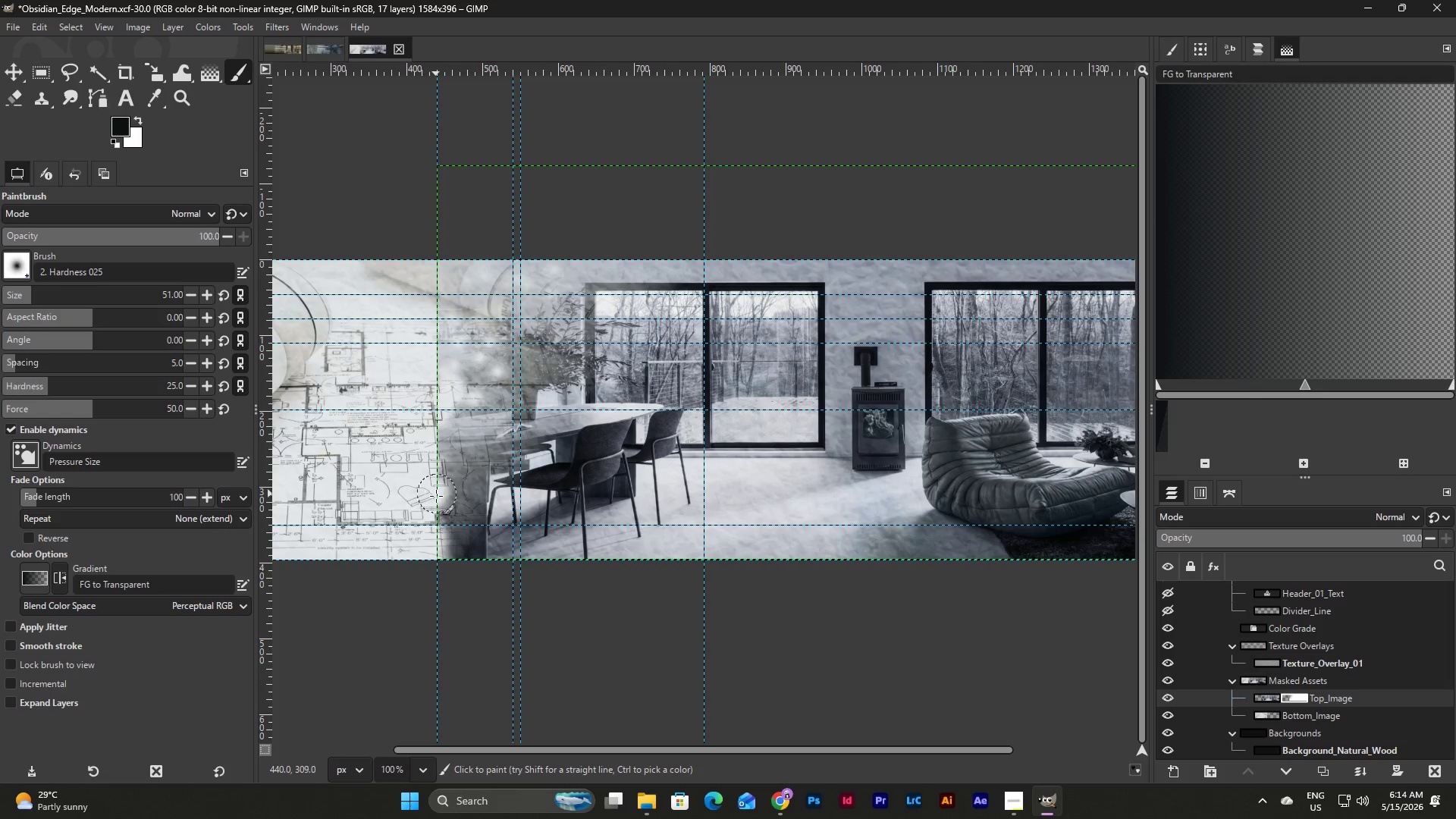 
left_click_drag(start_coordinate=[435, 507], to_coordinate=[434, 515])
 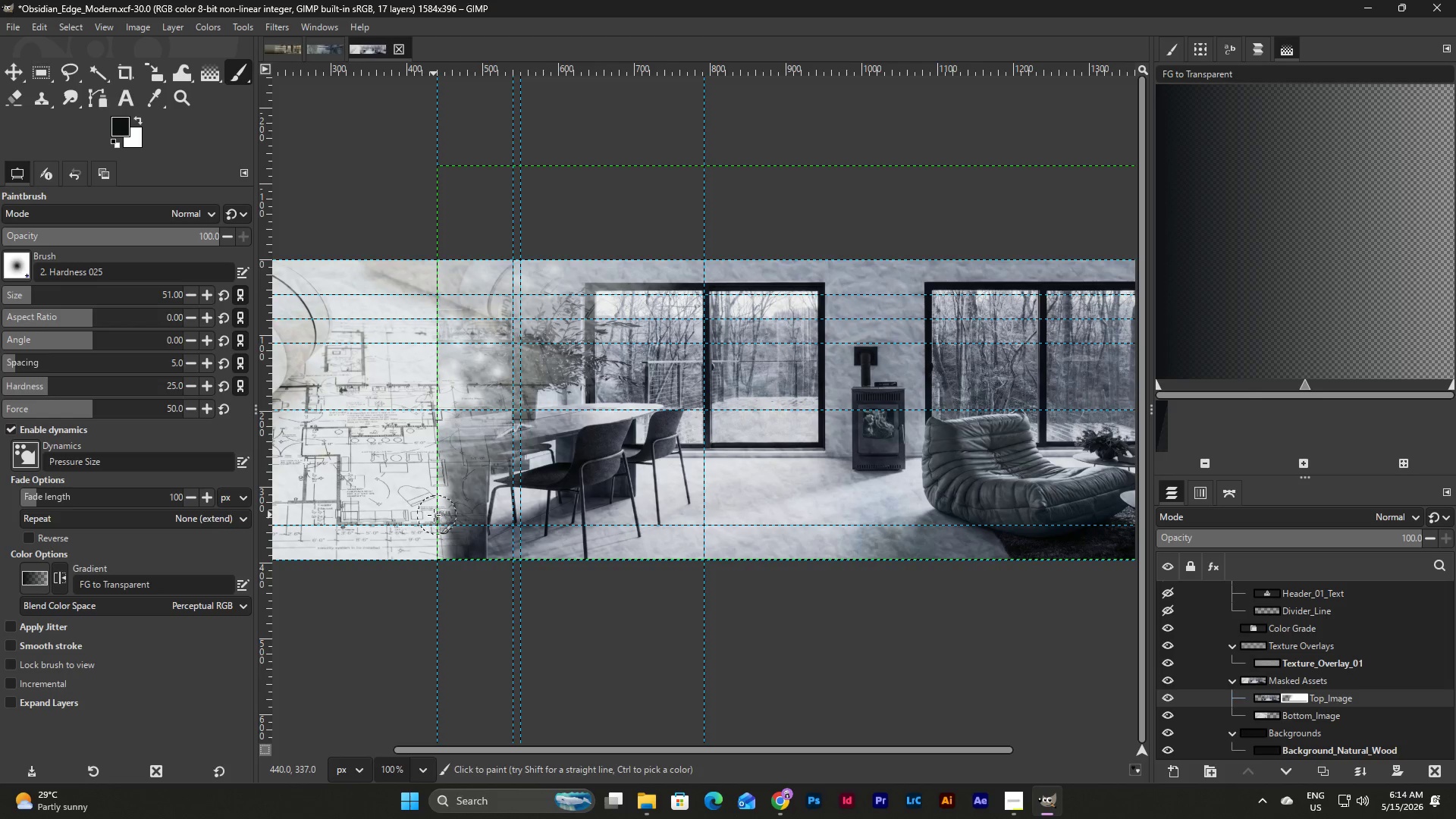 
triple_click([434, 515])
 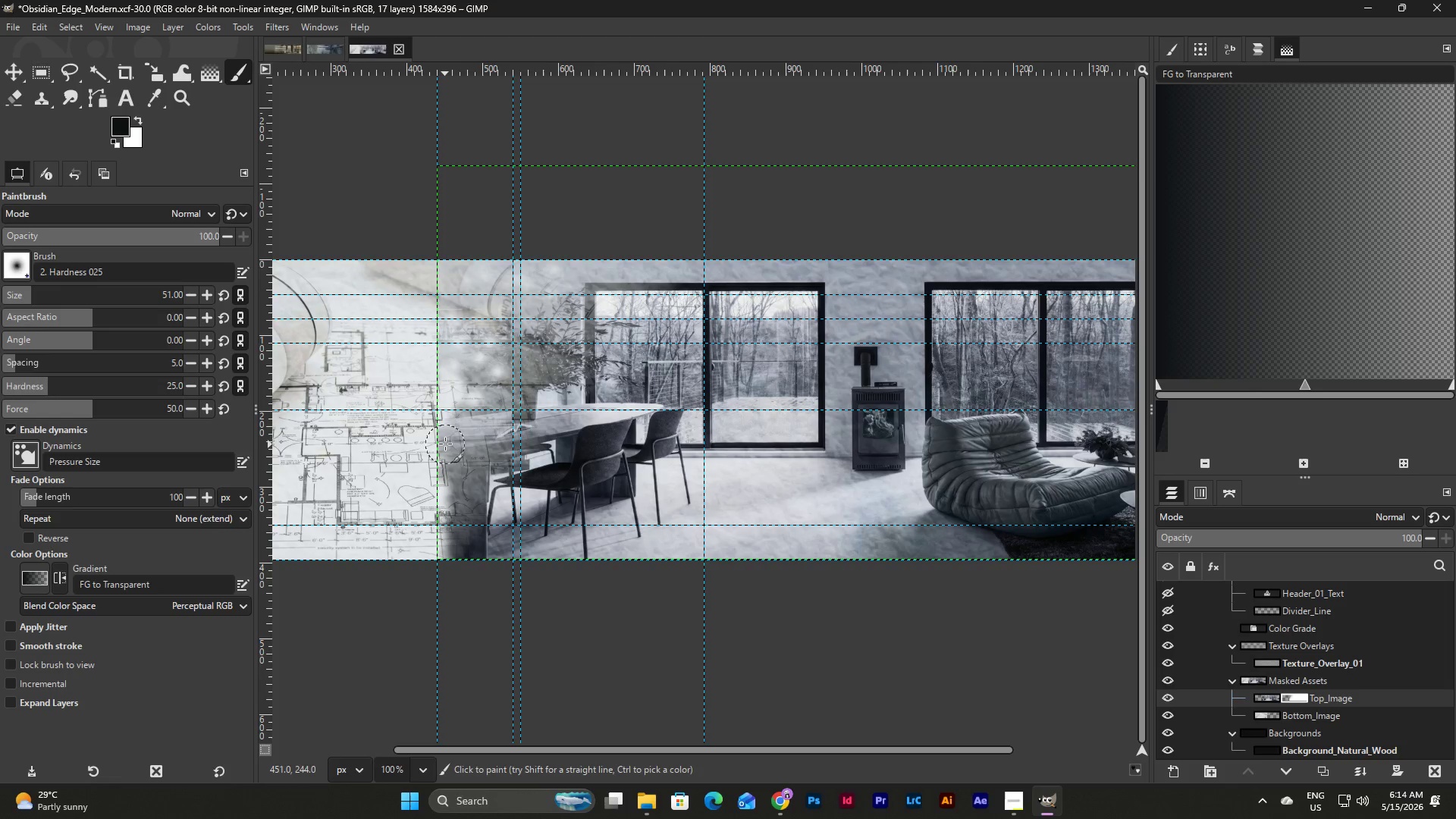 
left_click_drag(start_coordinate=[441, 435], to_coordinate=[441, 457])
 